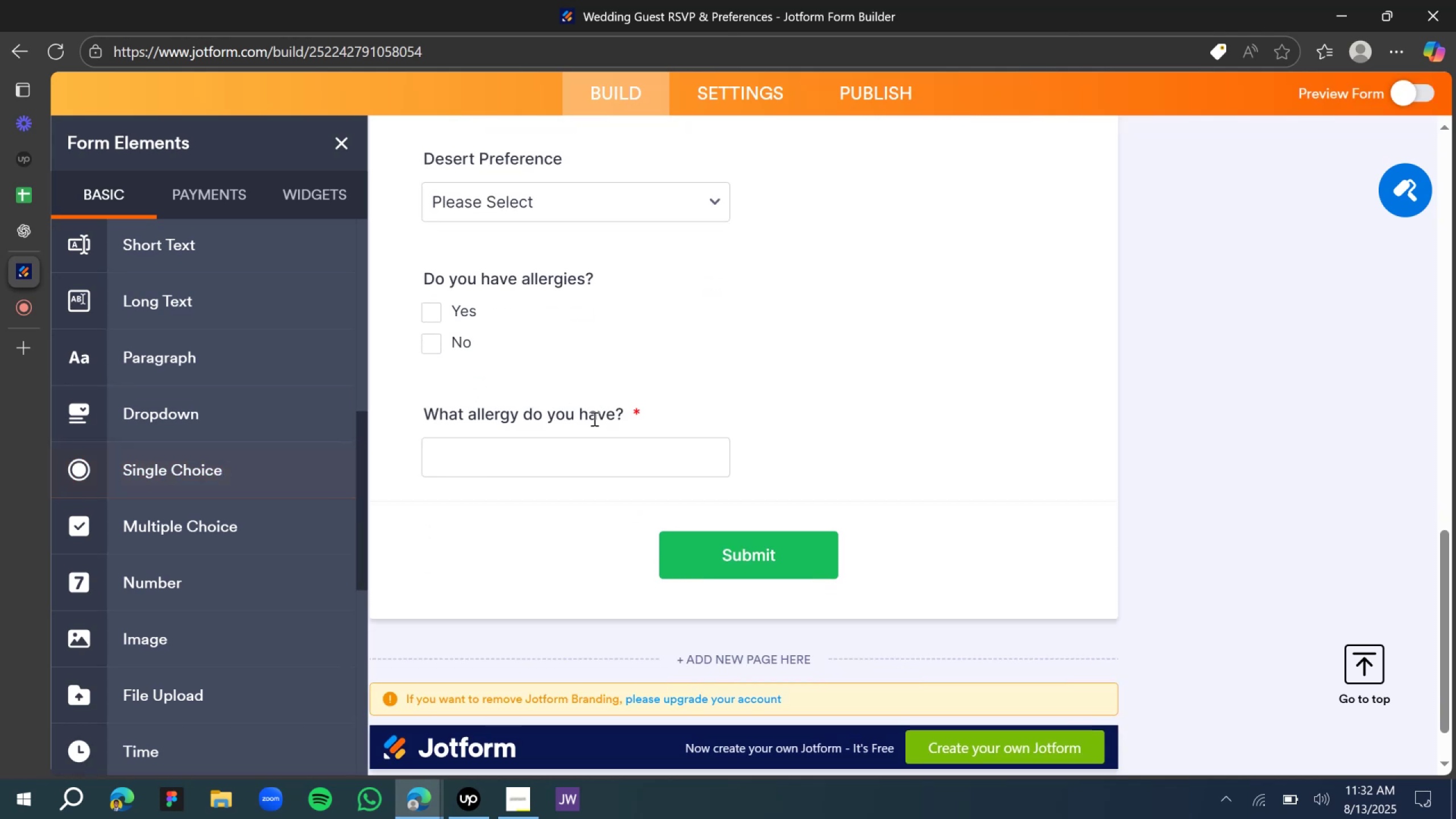 
scroll: coordinate [774, 410], scroll_direction: up, amount: 7.0
 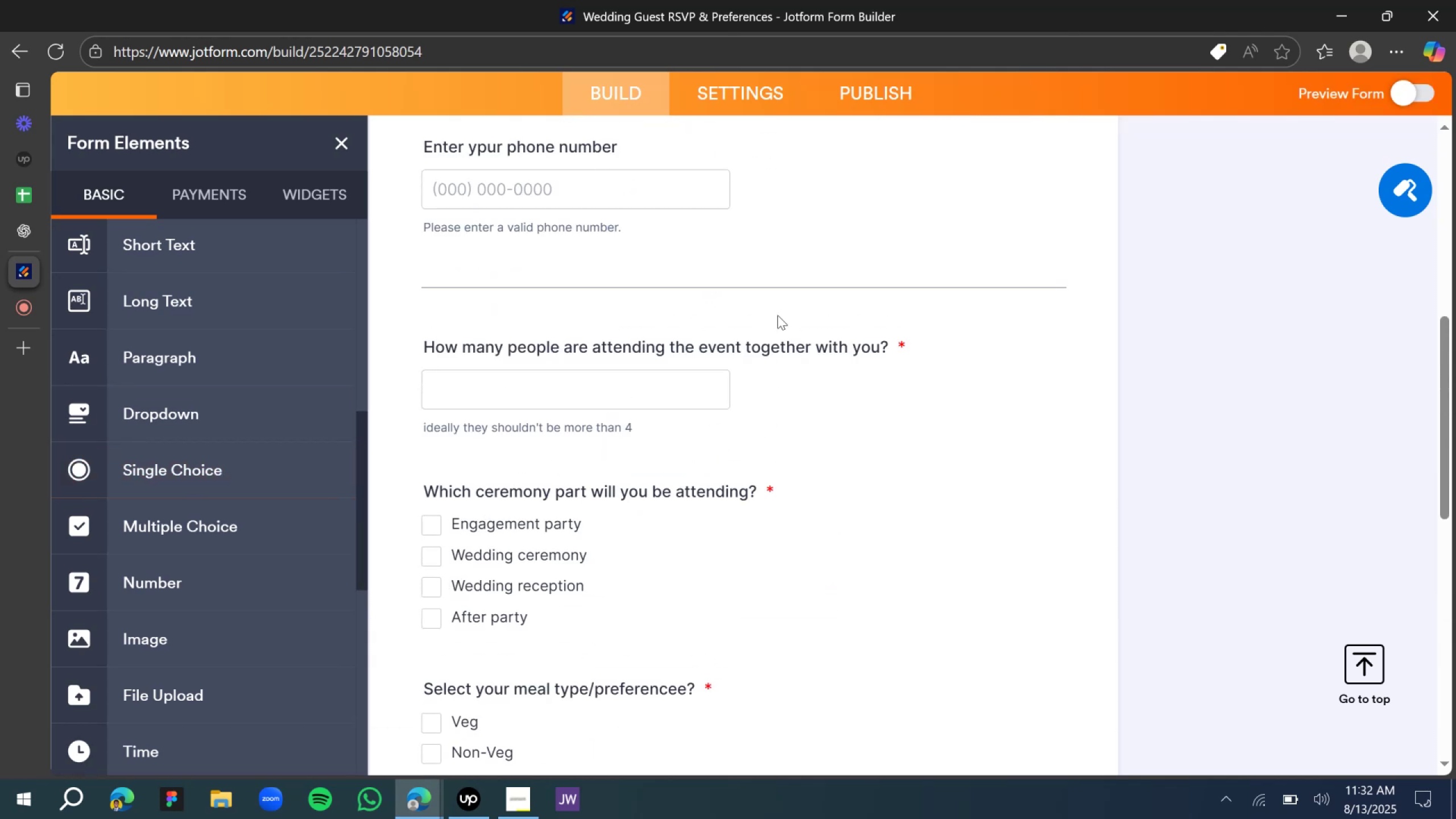 
left_click([787, 292])
 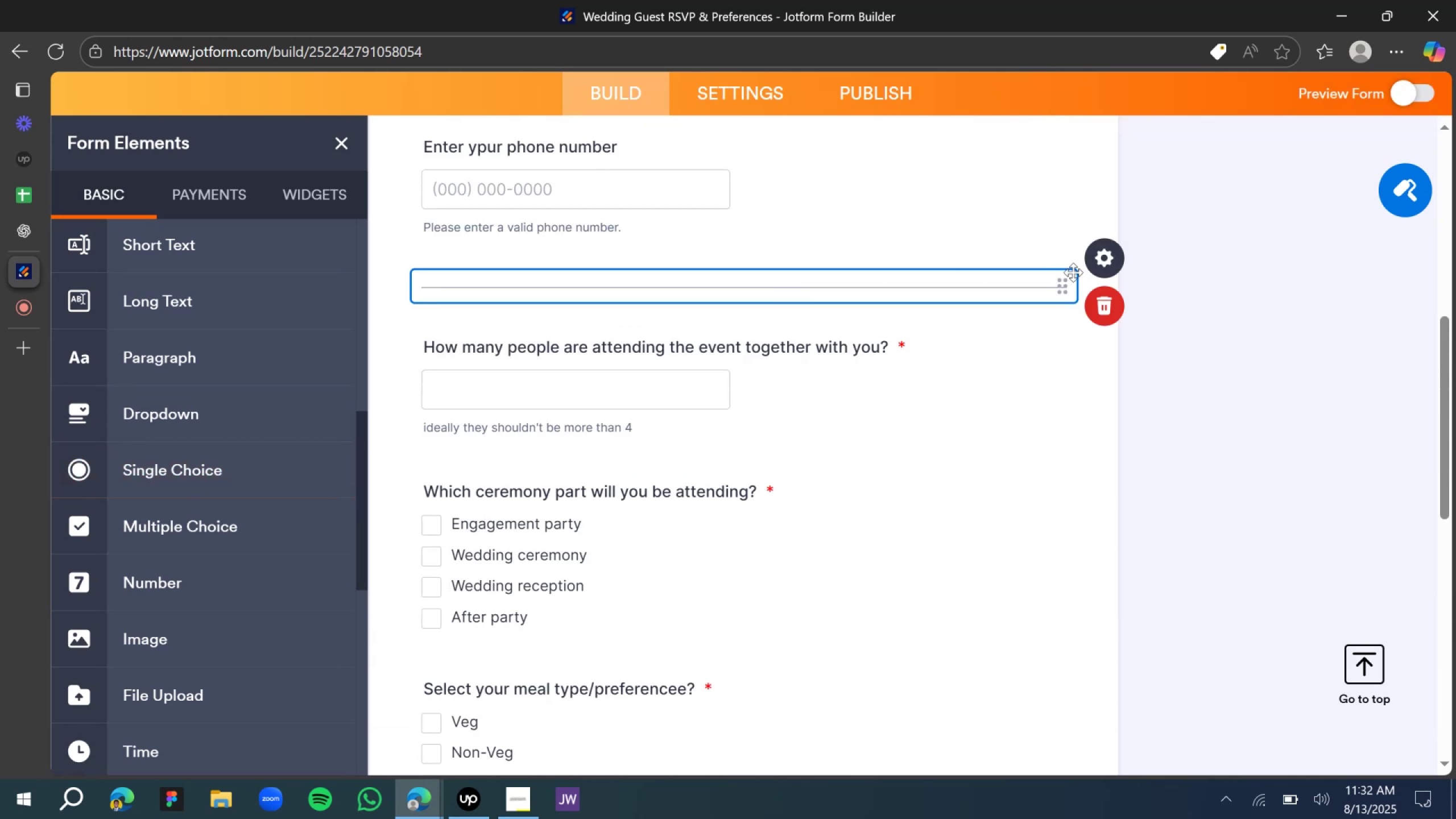 
left_click([1101, 259])
 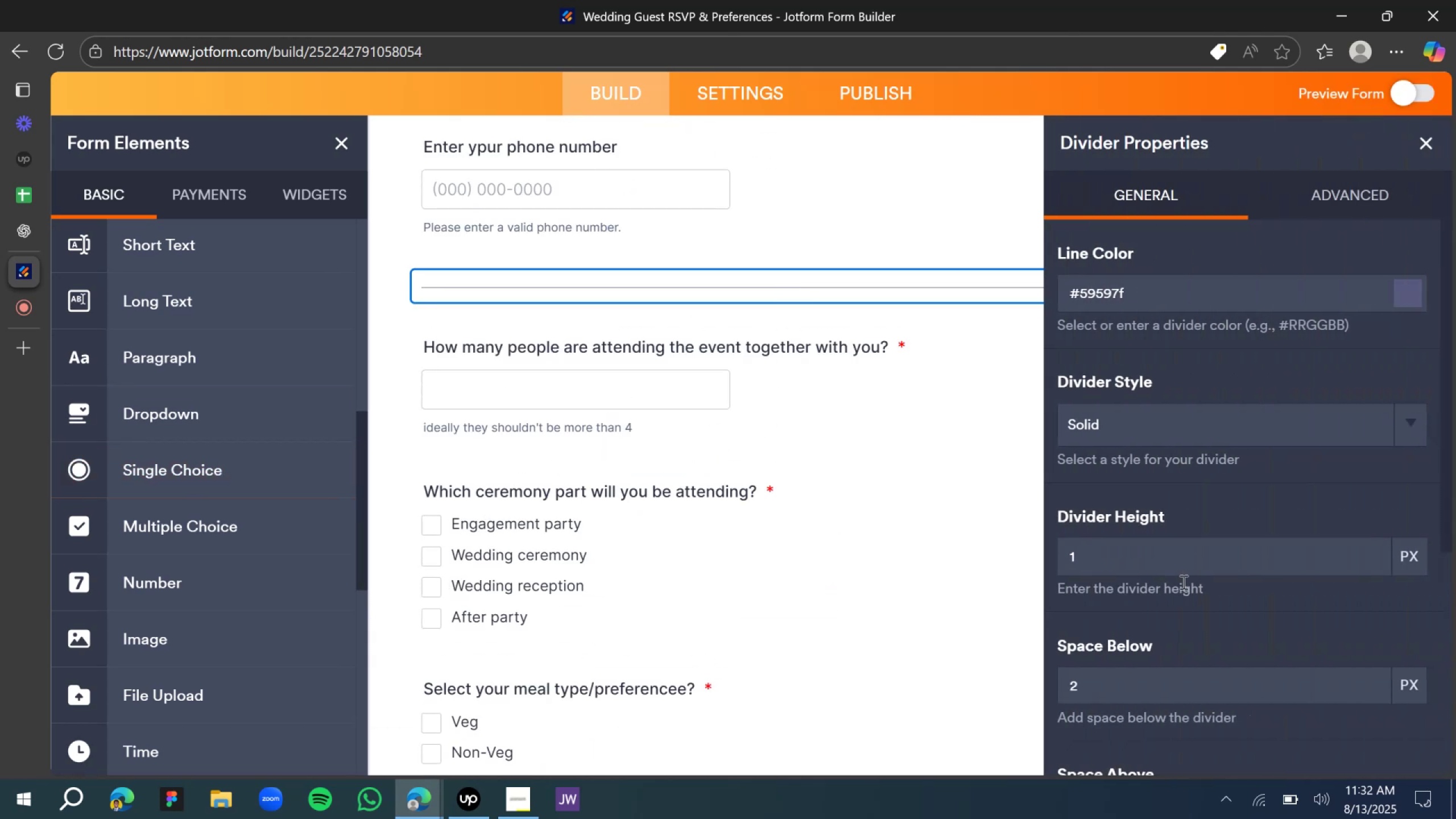 
scroll: coordinate [1146, 671], scroll_direction: down, amount: 7.0
 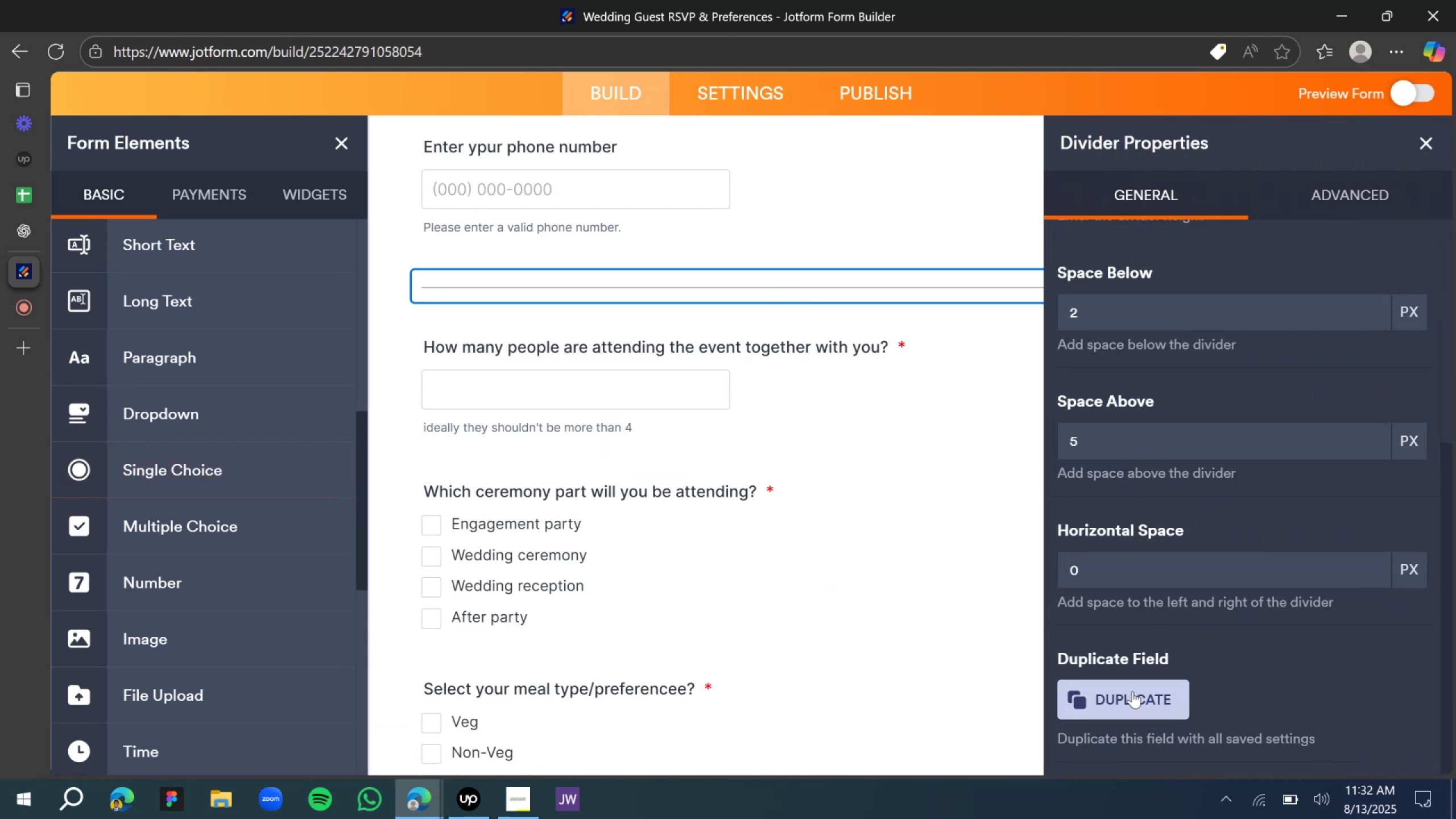 
left_click([1132, 695])
 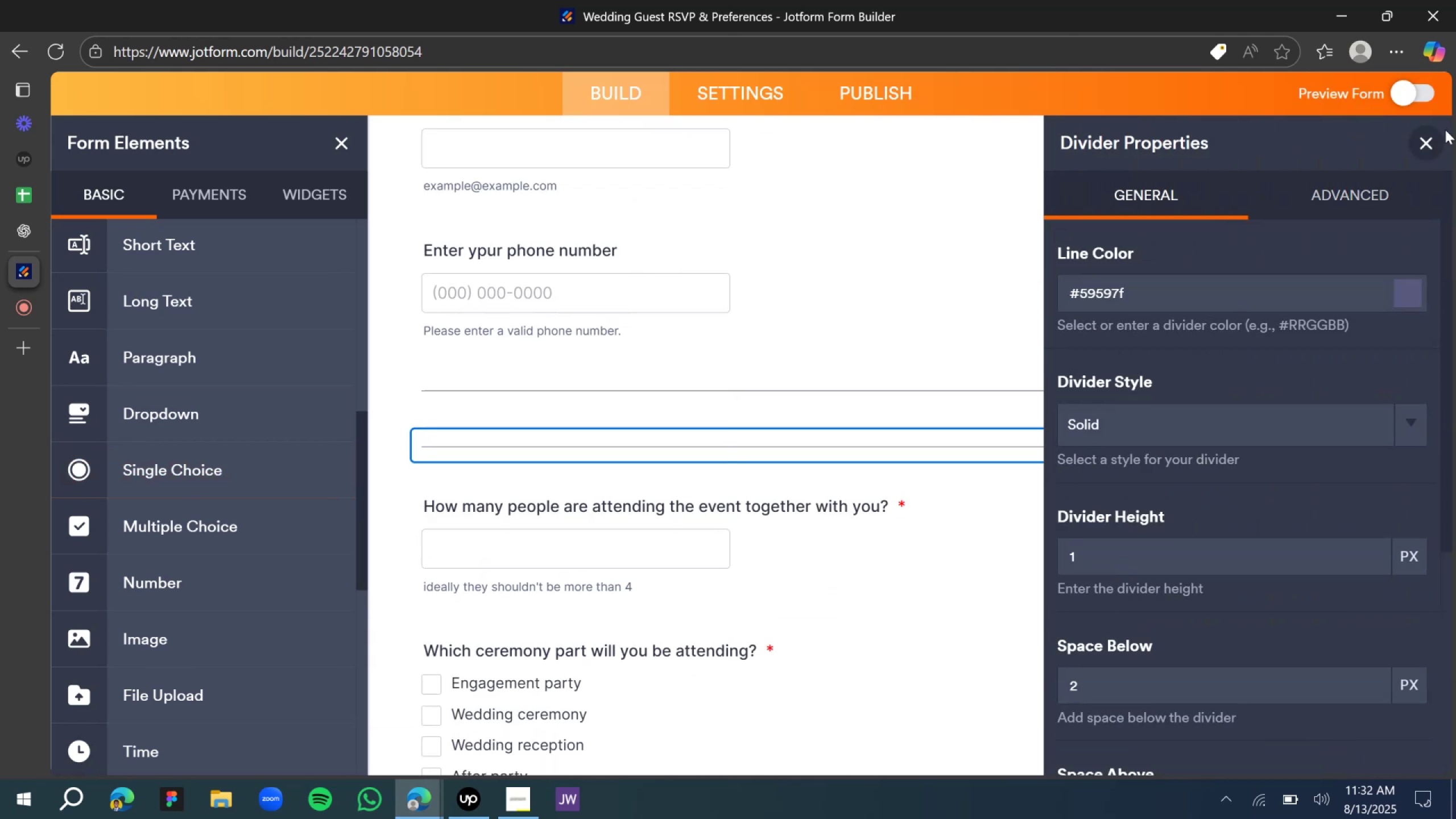 
left_click([1434, 142])
 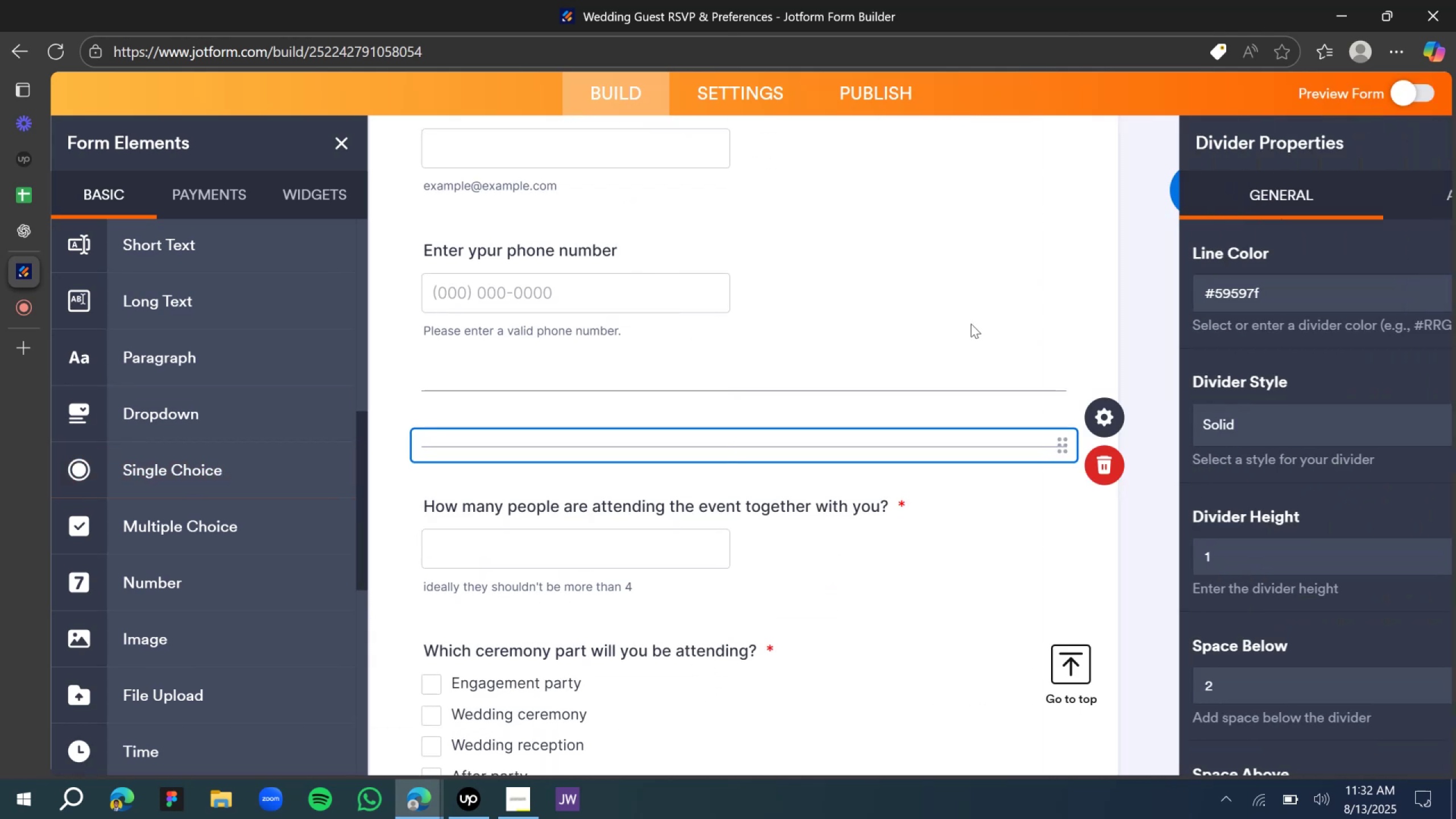 
scroll: coordinate [928, 348], scroll_direction: down, amount: 1.0
 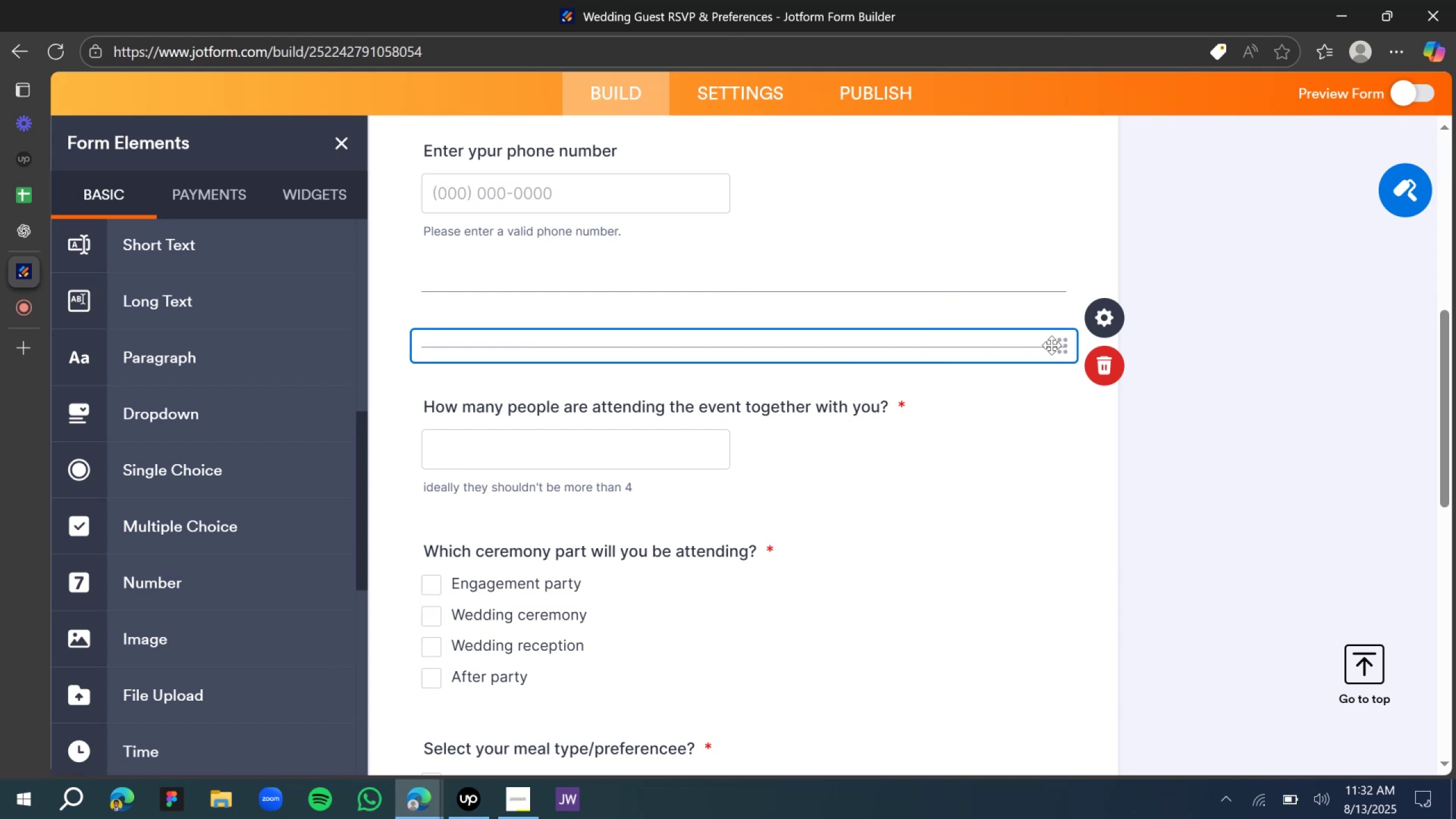 
left_click_drag(start_coordinate=[1062, 346], to_coordinate=[1048, 675])
 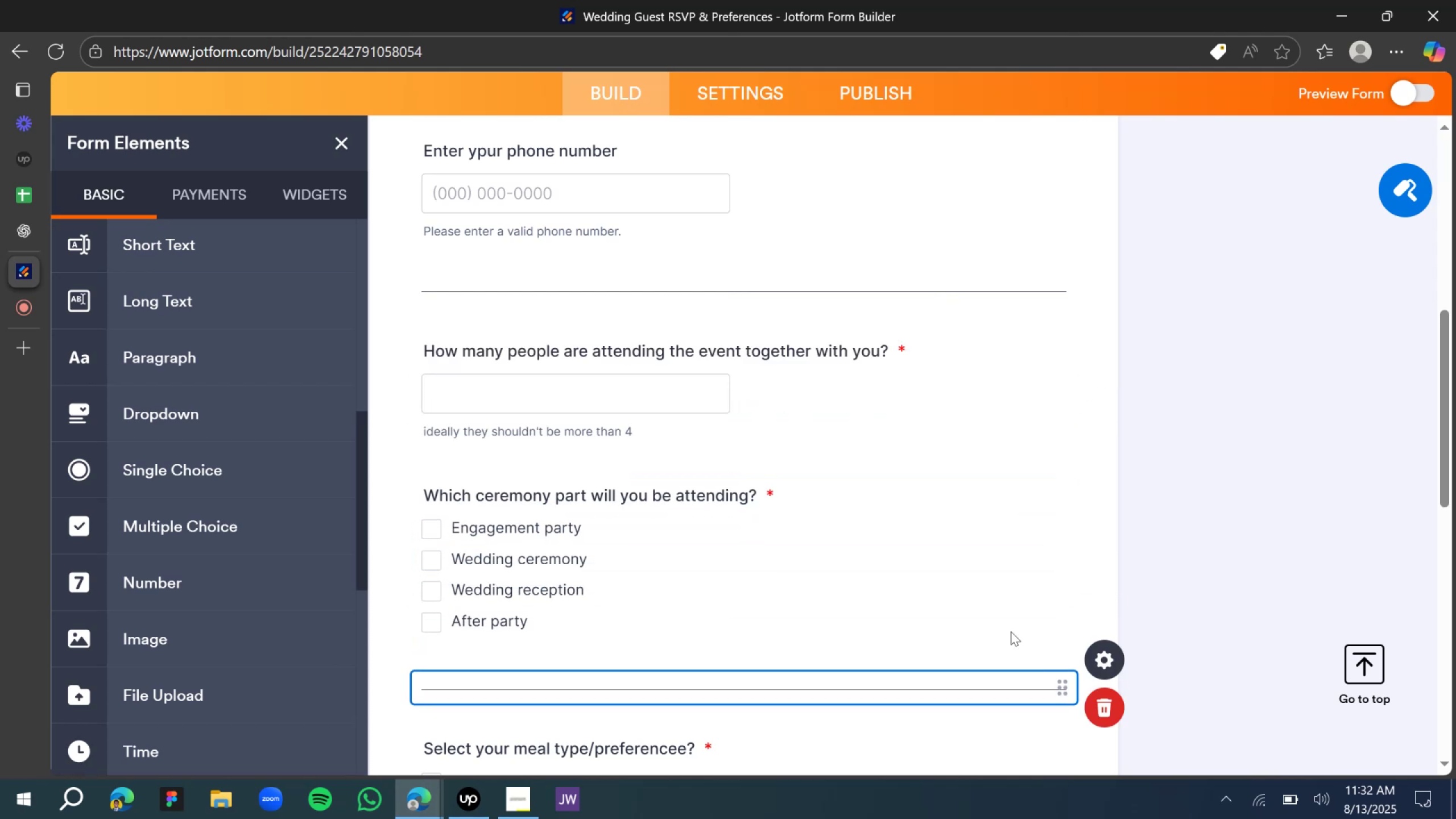 
scroll: coordinate [949, 539], scroll_direction: down, amount: 5.0
 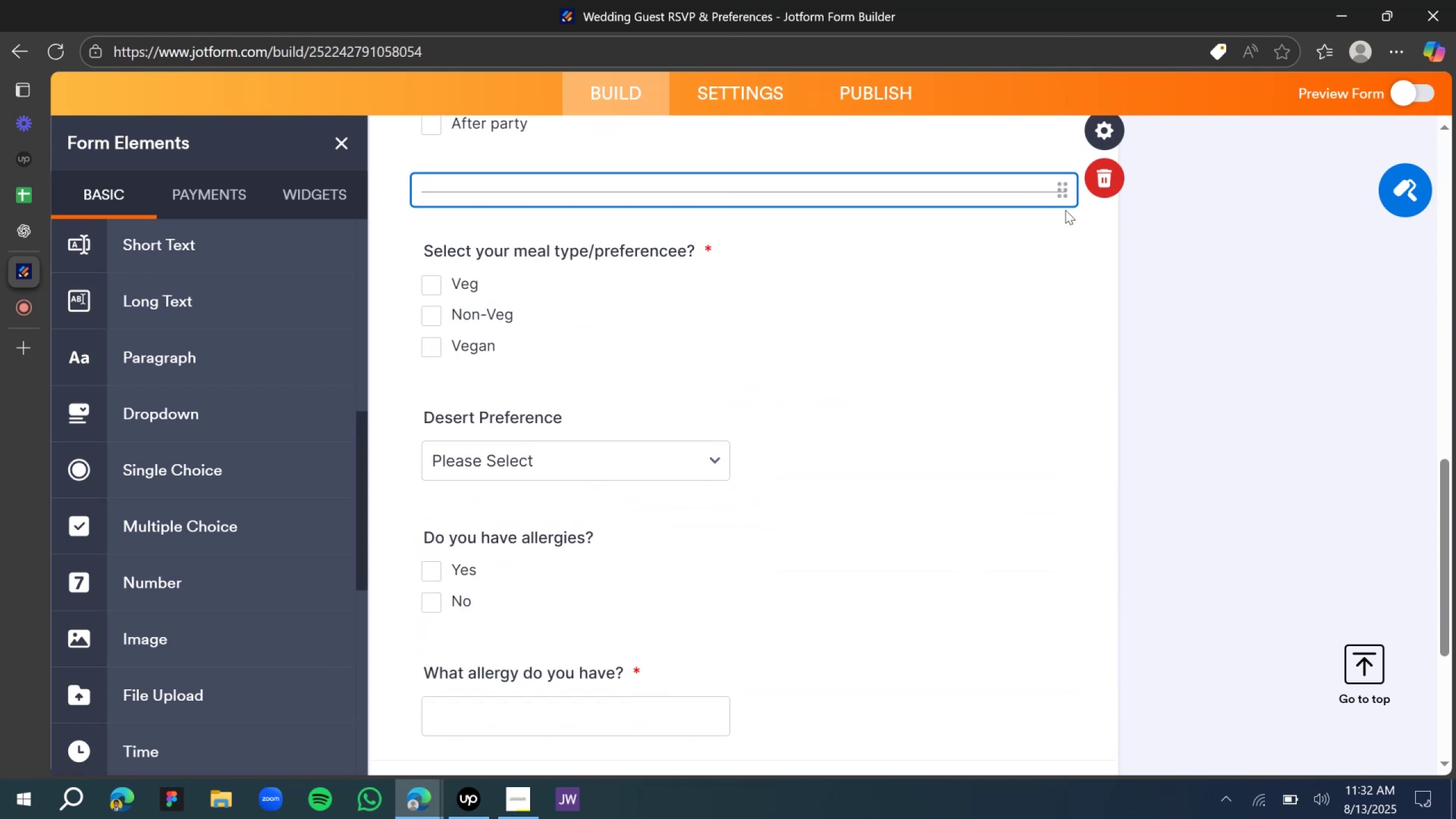 
left_click_drag(start_coordinate=[1059, 188], to_coordinate=[1062, 626])
 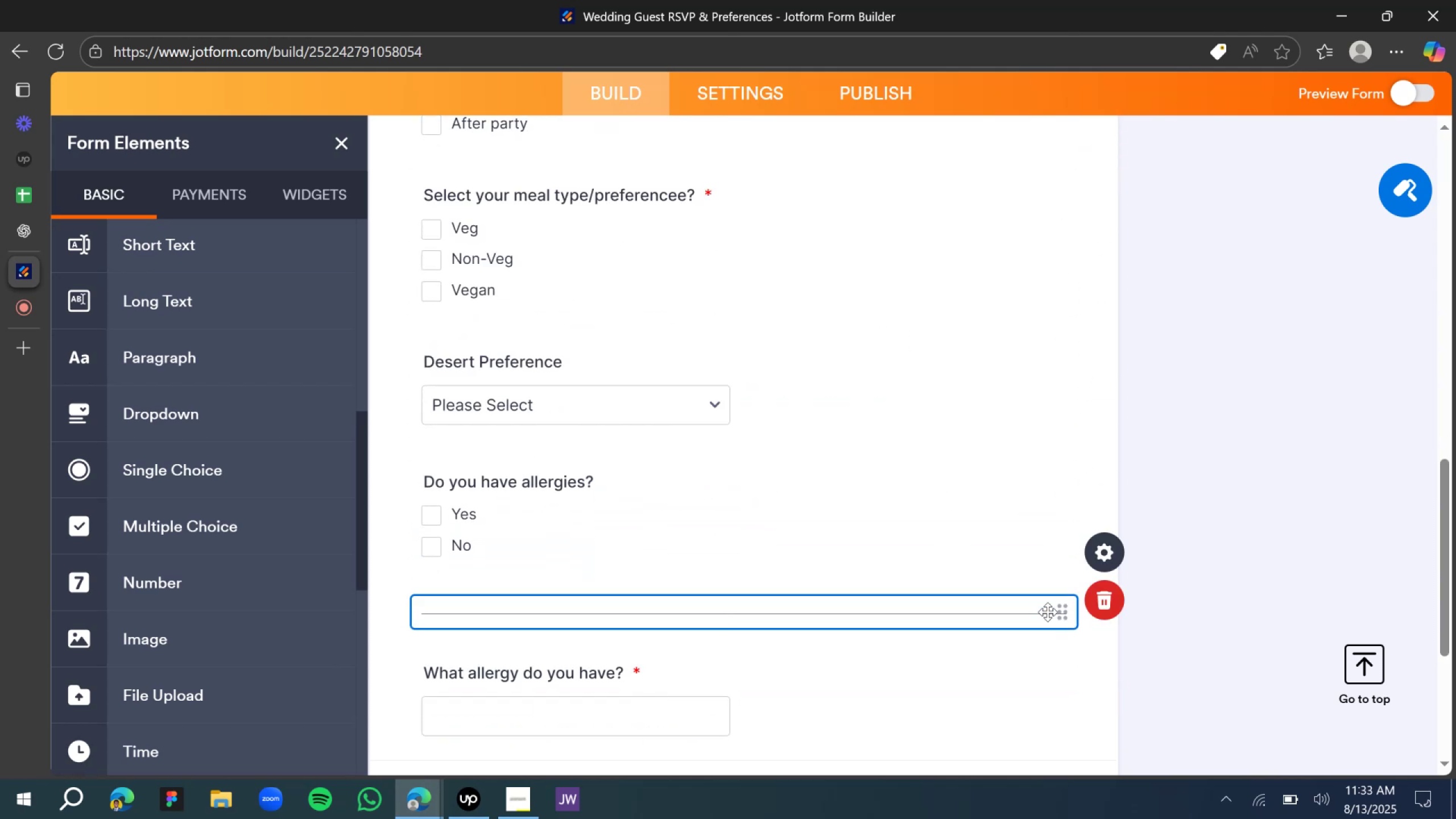 
scroll: coordinate [1014, 555], scroll_direction: down, amount: 6.0
 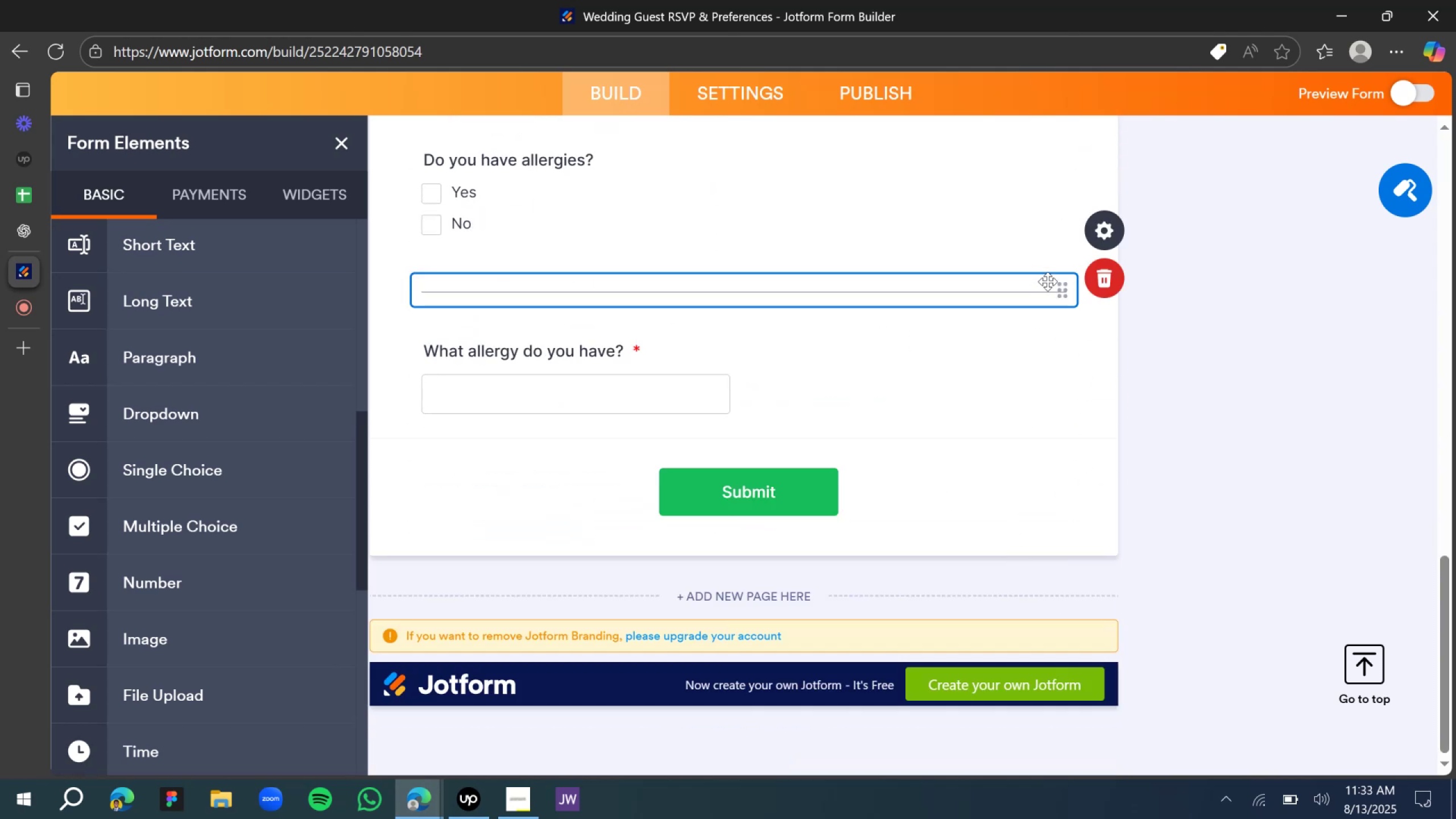 
left_click_drag(start_coordinate=[1065, 291], to_coordinate=[1073, 425])
 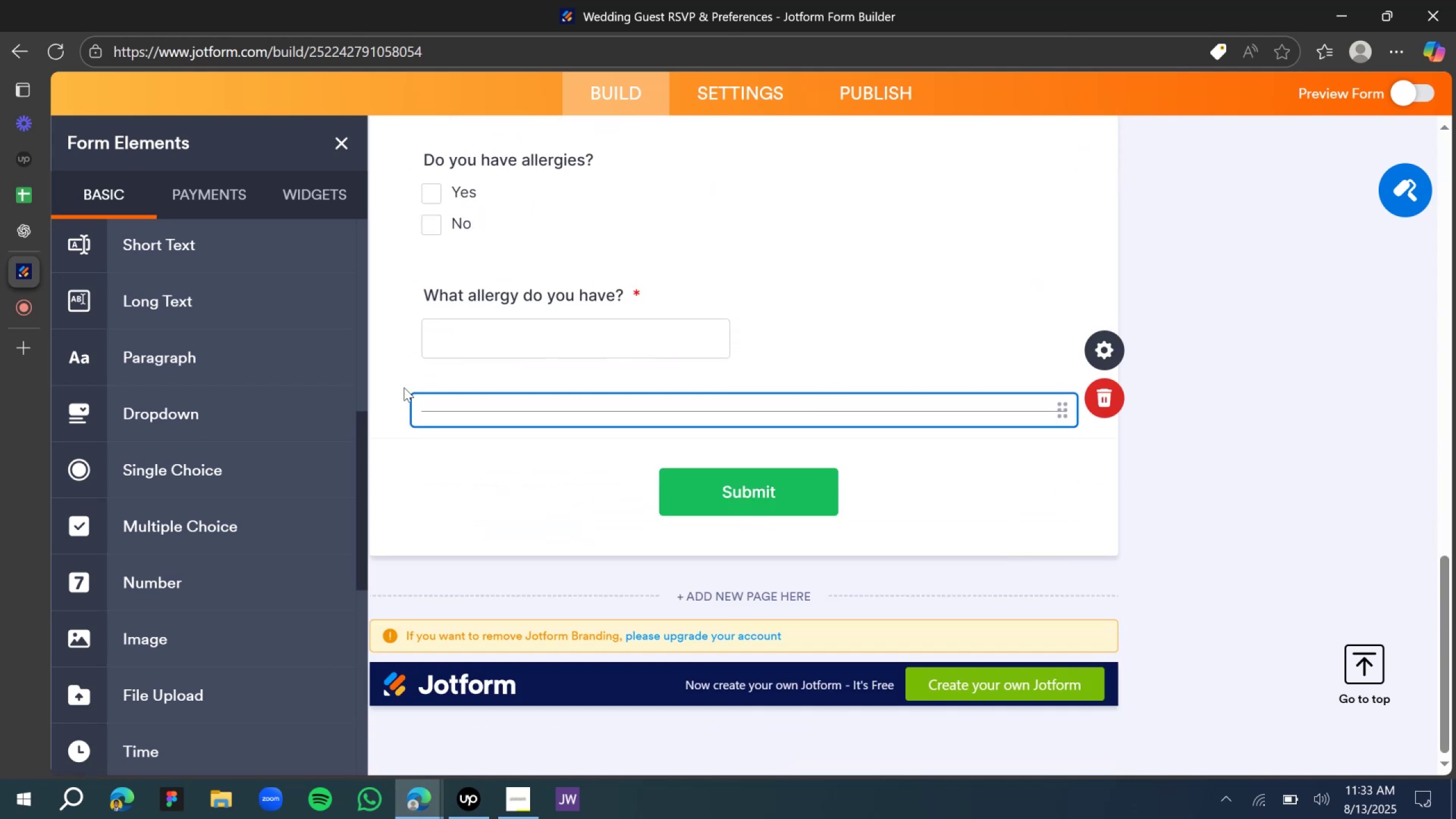 
scroll: coordinate [138, 382], scroll_direction: up, amount: 10.0
 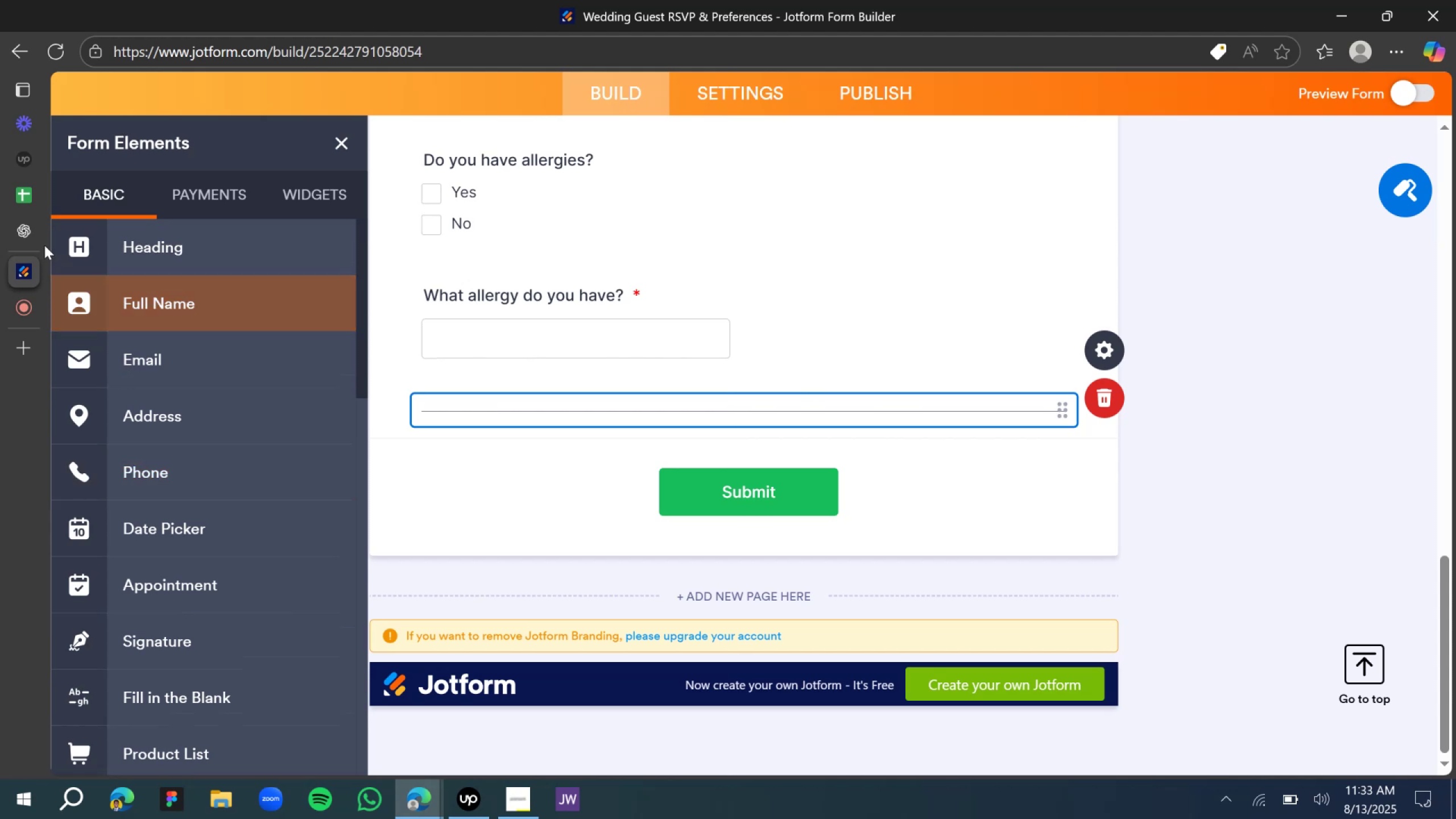 
left_click([31, 233])
 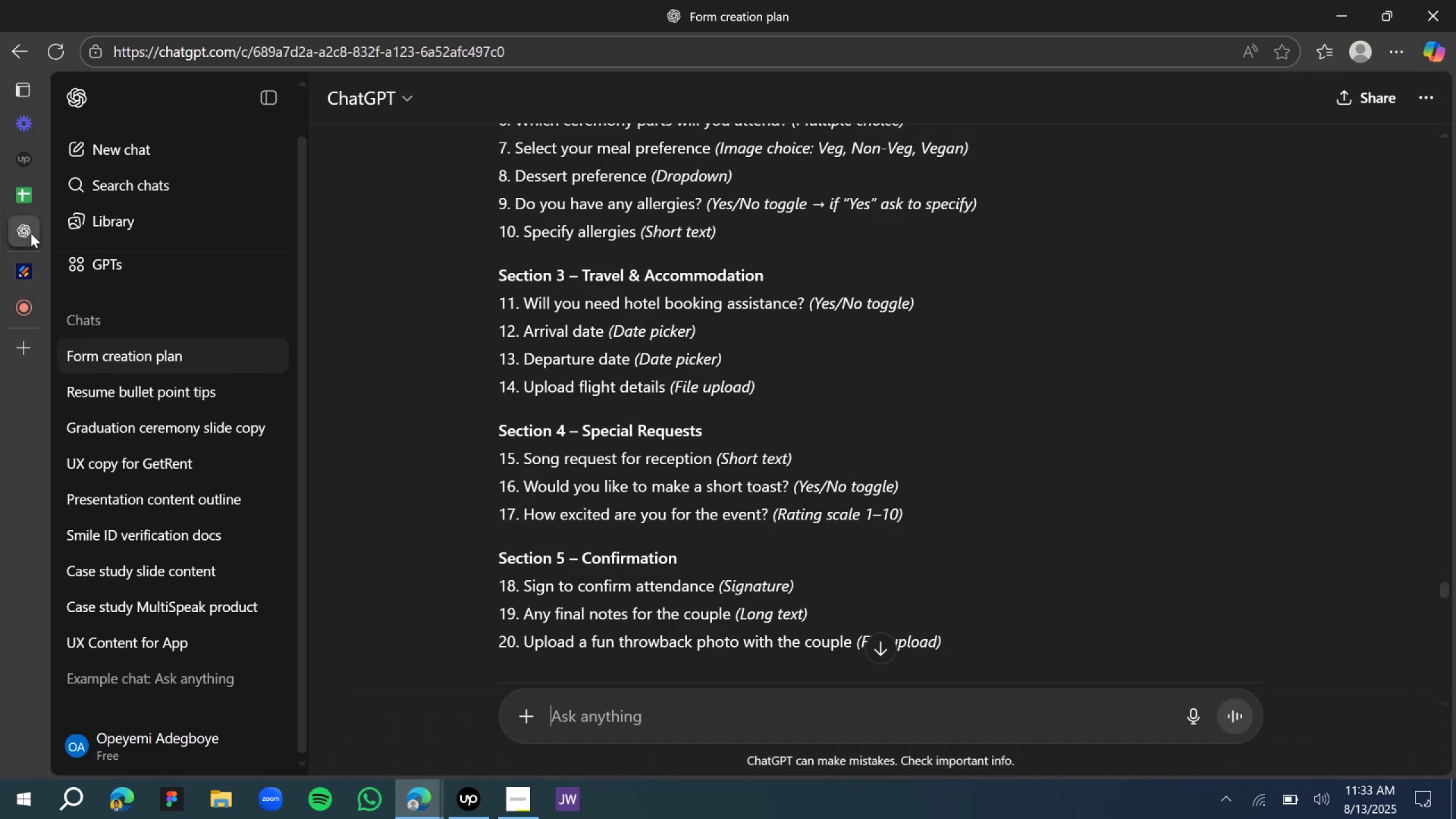 
scroll: coordinate [639, 444], scroll_direction: up, amount: 4.0
 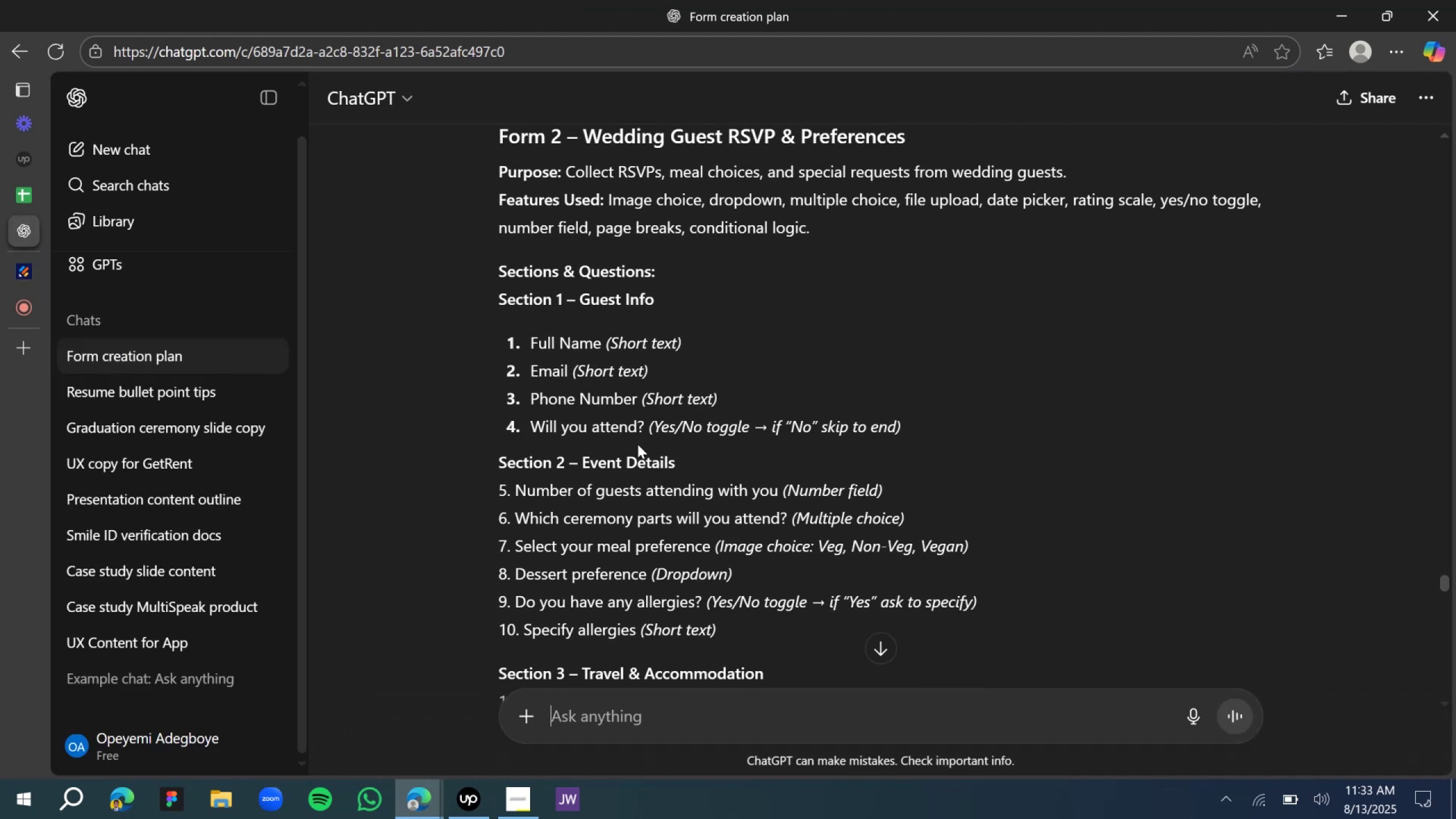 
scroll: coordinate [638, 444], scroll_direction: down, amount: 2.0
 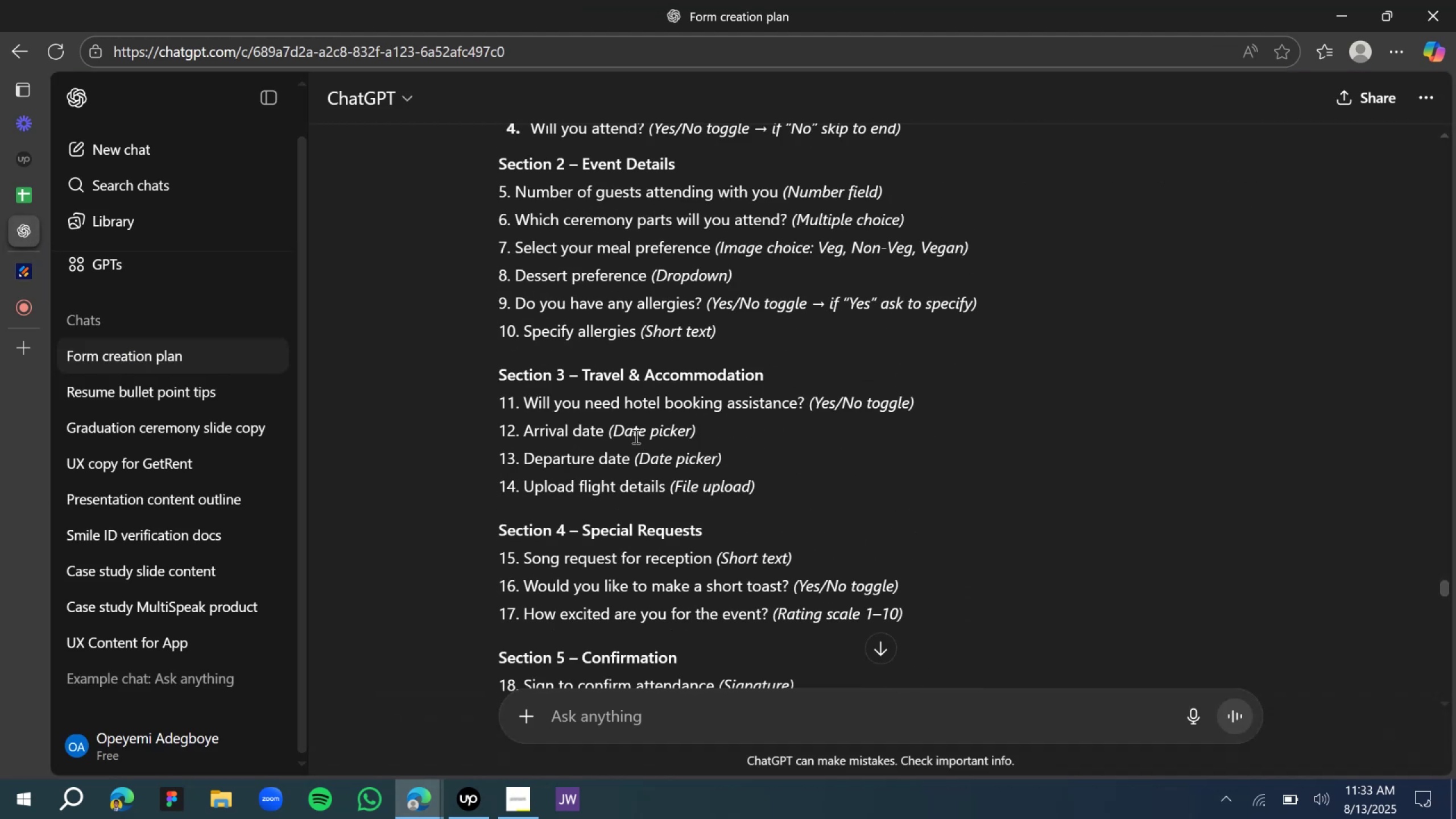 
left_click([35, 262])
 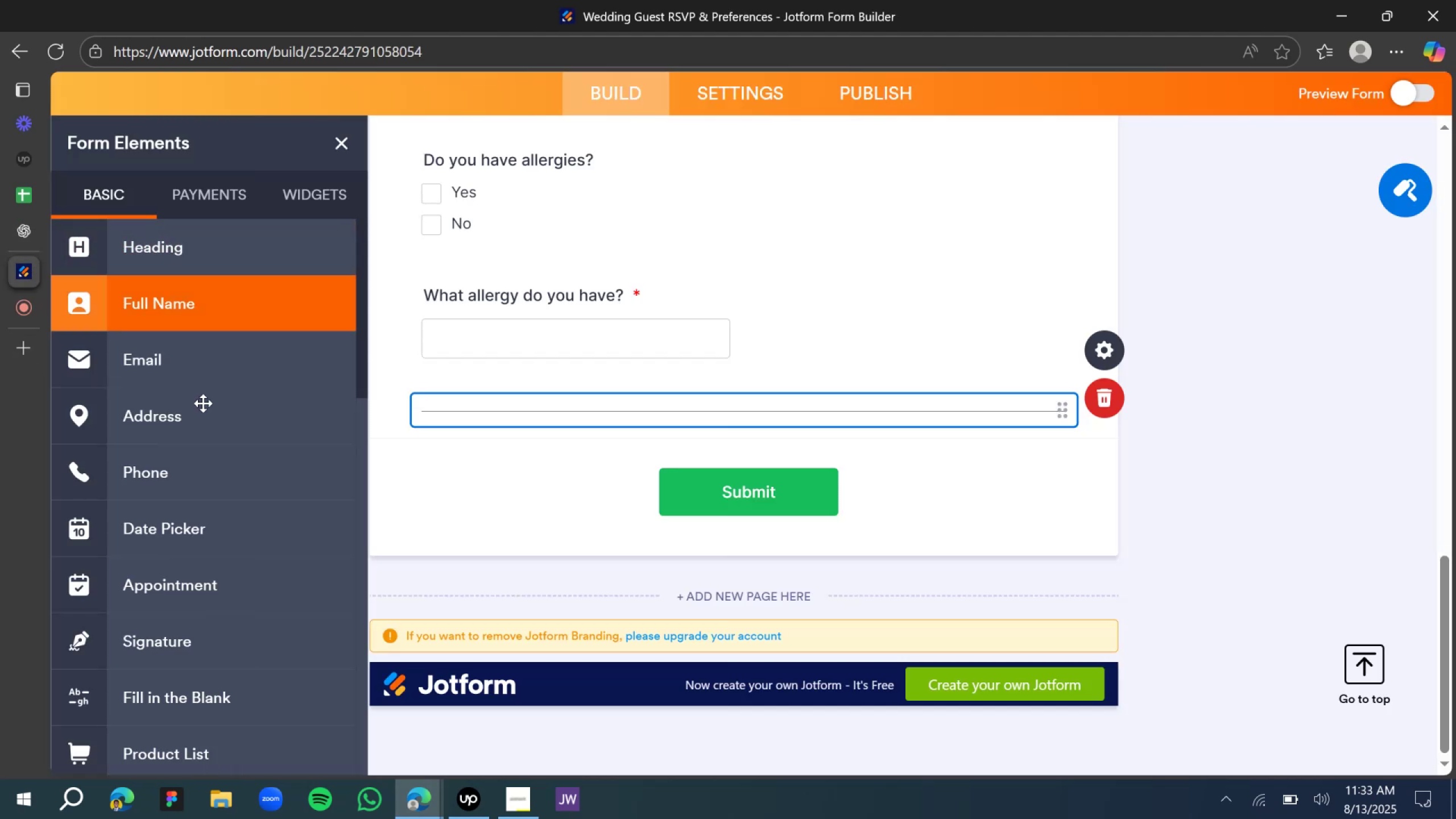 
scroll: coordinate [176, 565], scroll_direction: down, amount: 4.0
 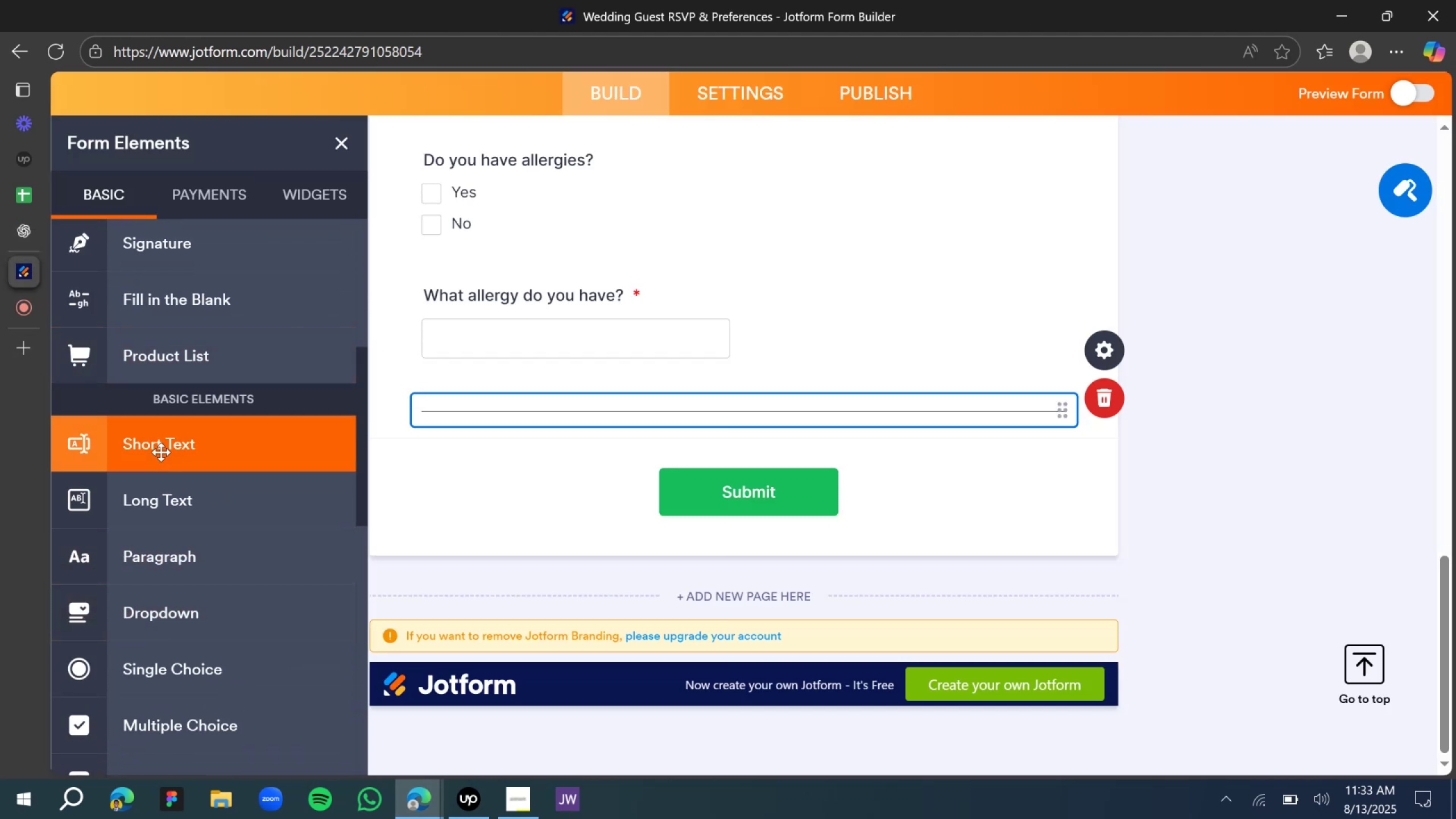 
scroll: coordinate [169, 526], scroll_direction: none, amount: 0.0
 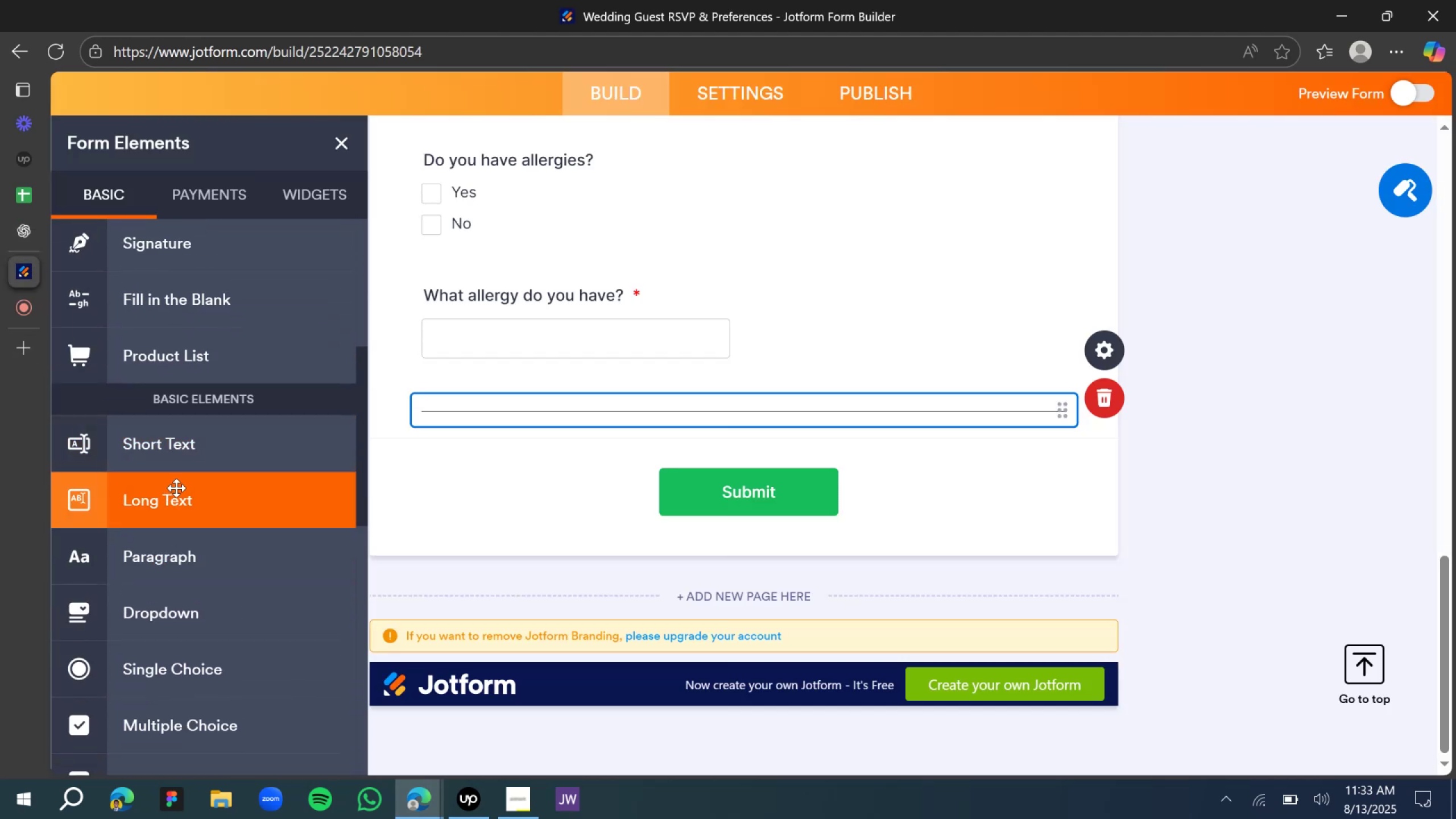 
scroll: coordinate [643, 353], scroll_direction: up, amount: 1.0
 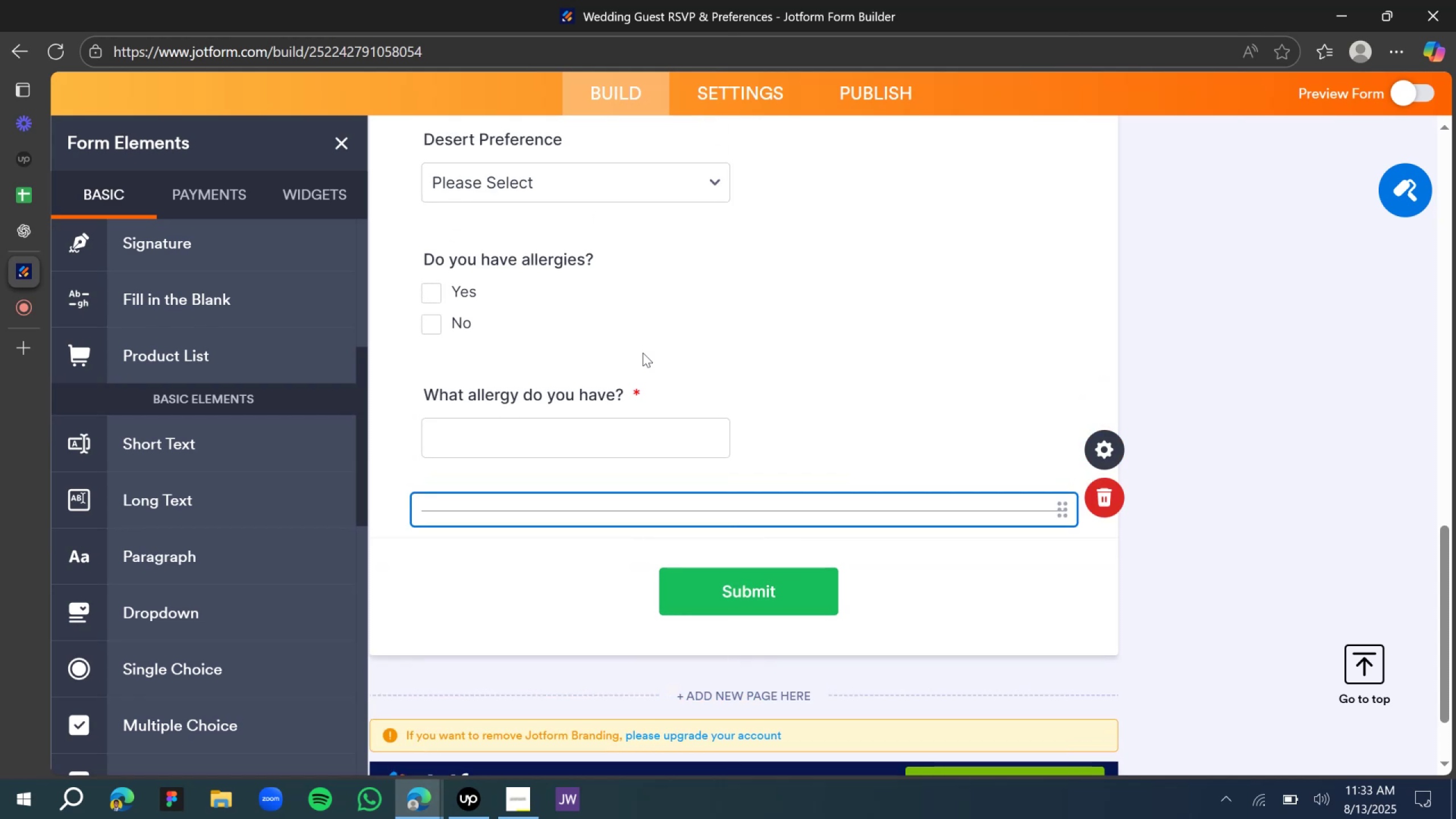 
left_click([717, 411])
 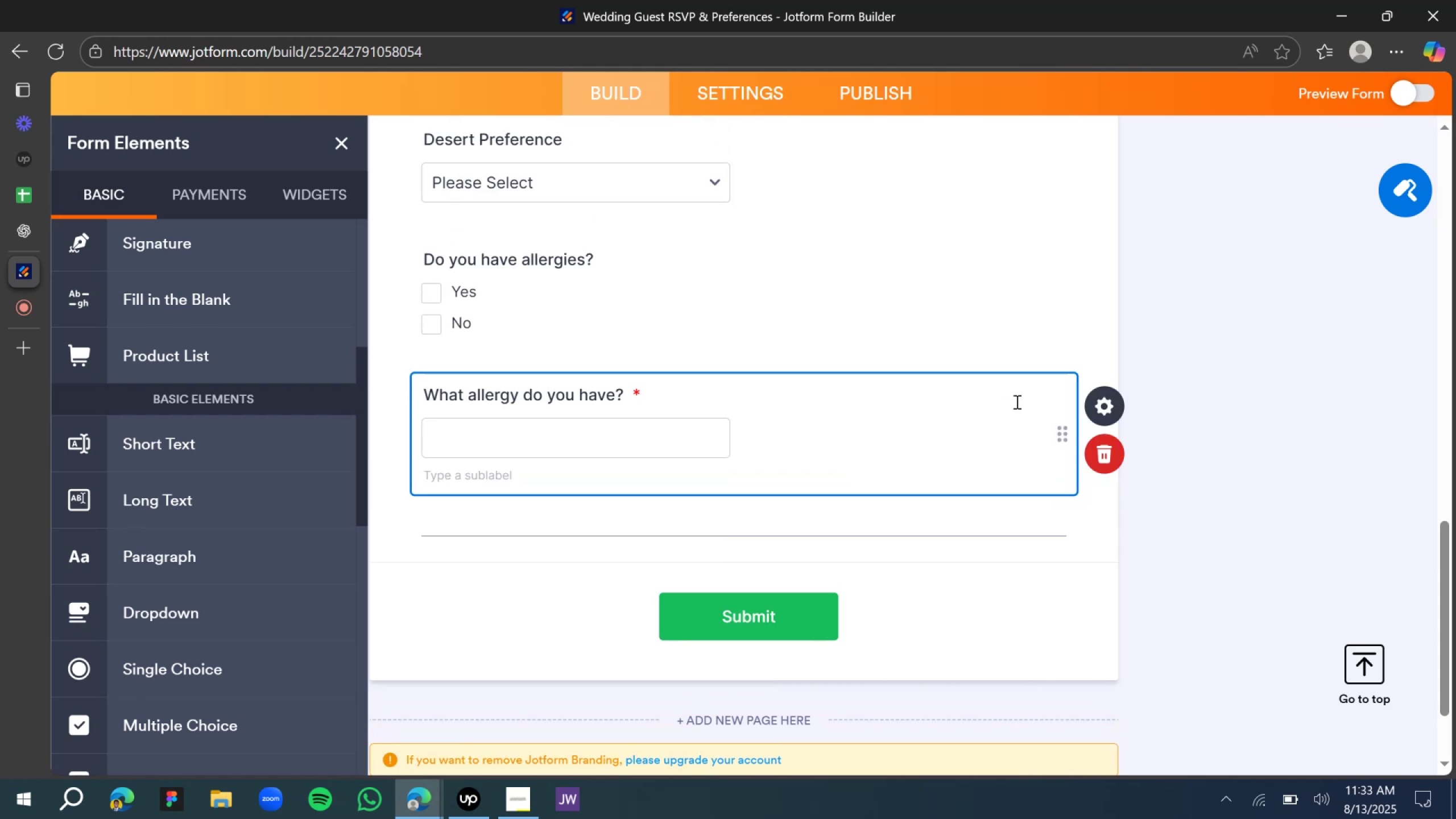 
left_click([1102, 404])
 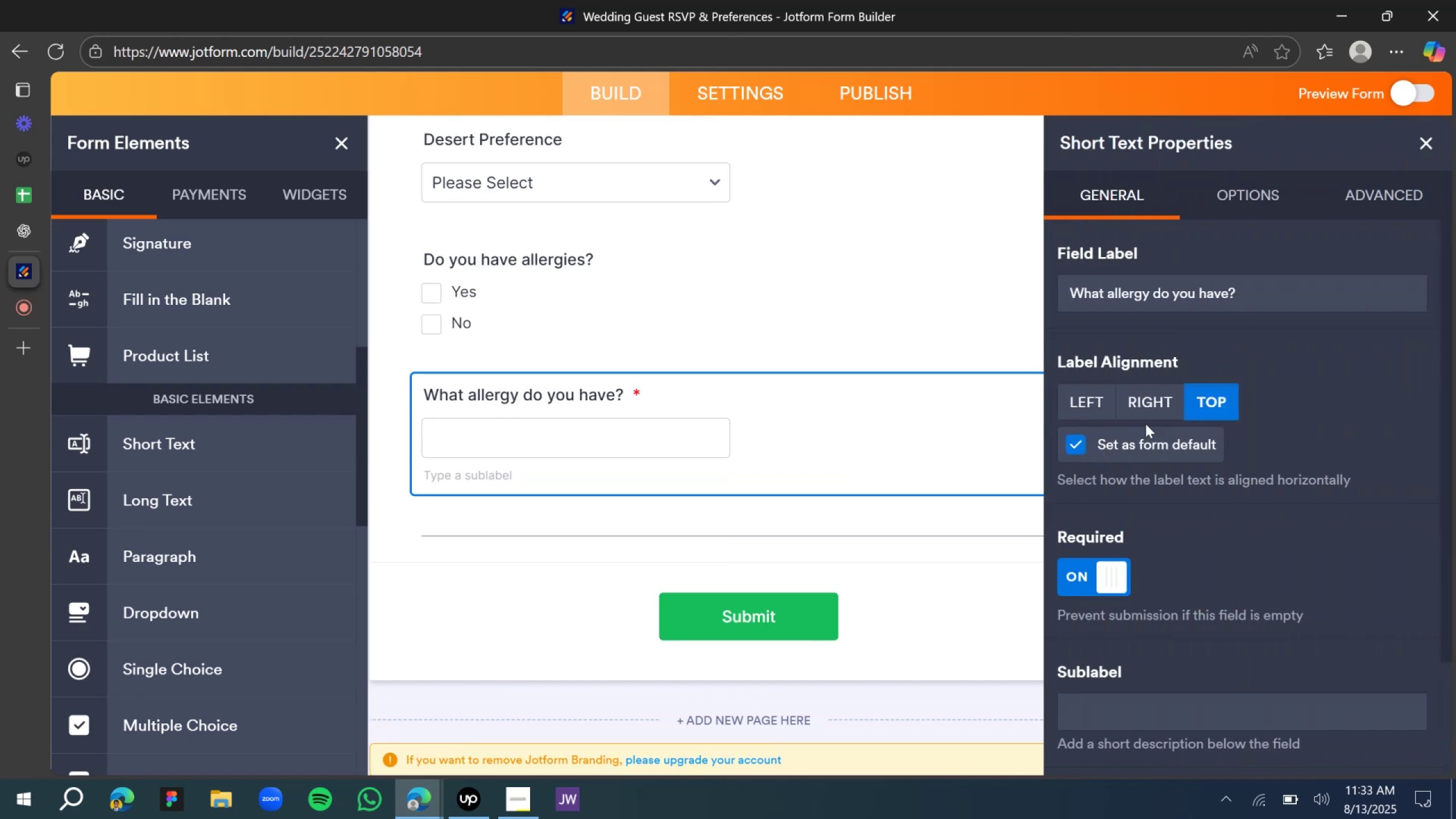 
scroll: coordinate [1139, 705], scroll_direction: down, amount: 4.0
 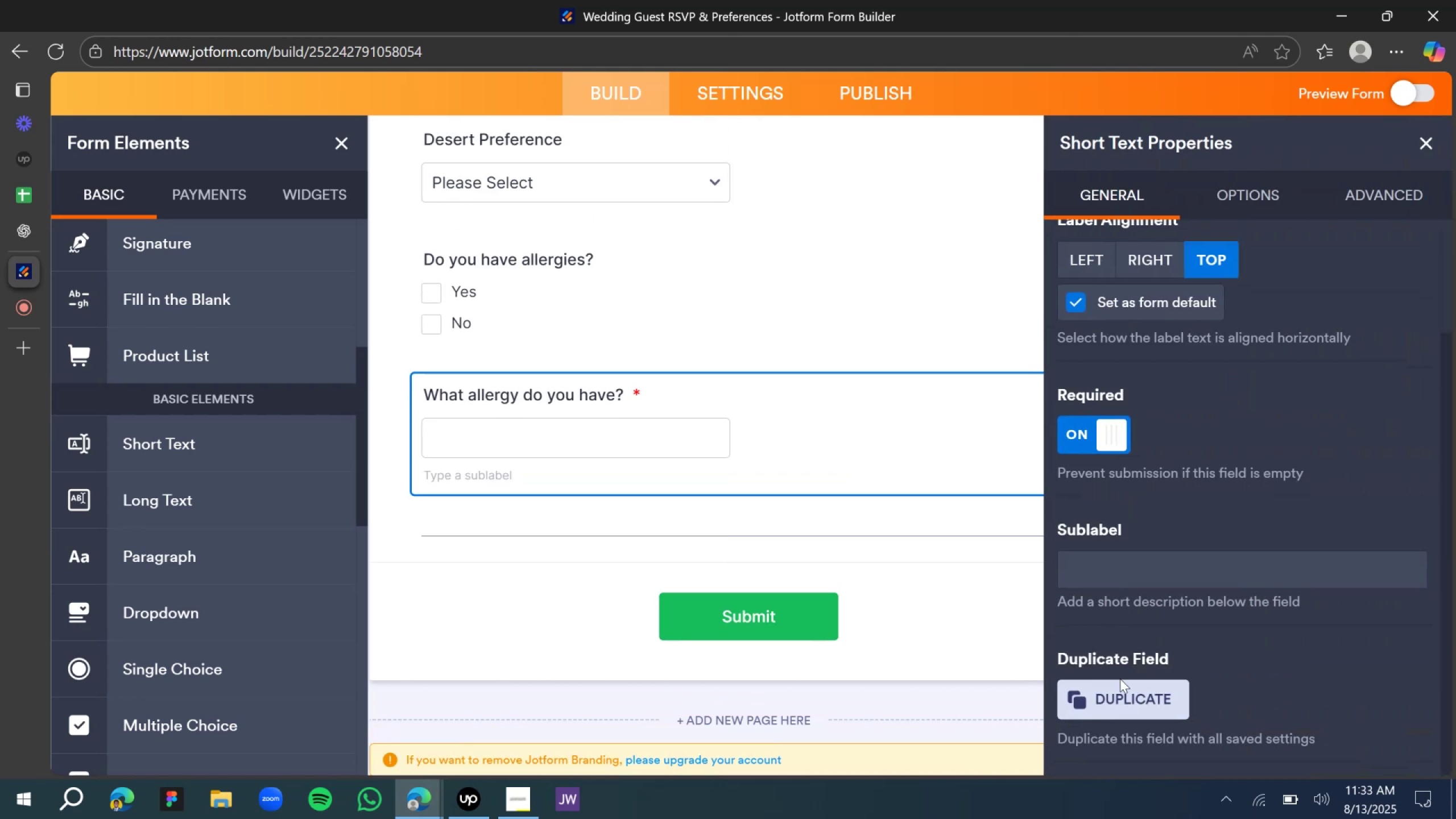 
left_click([1125, 694])
 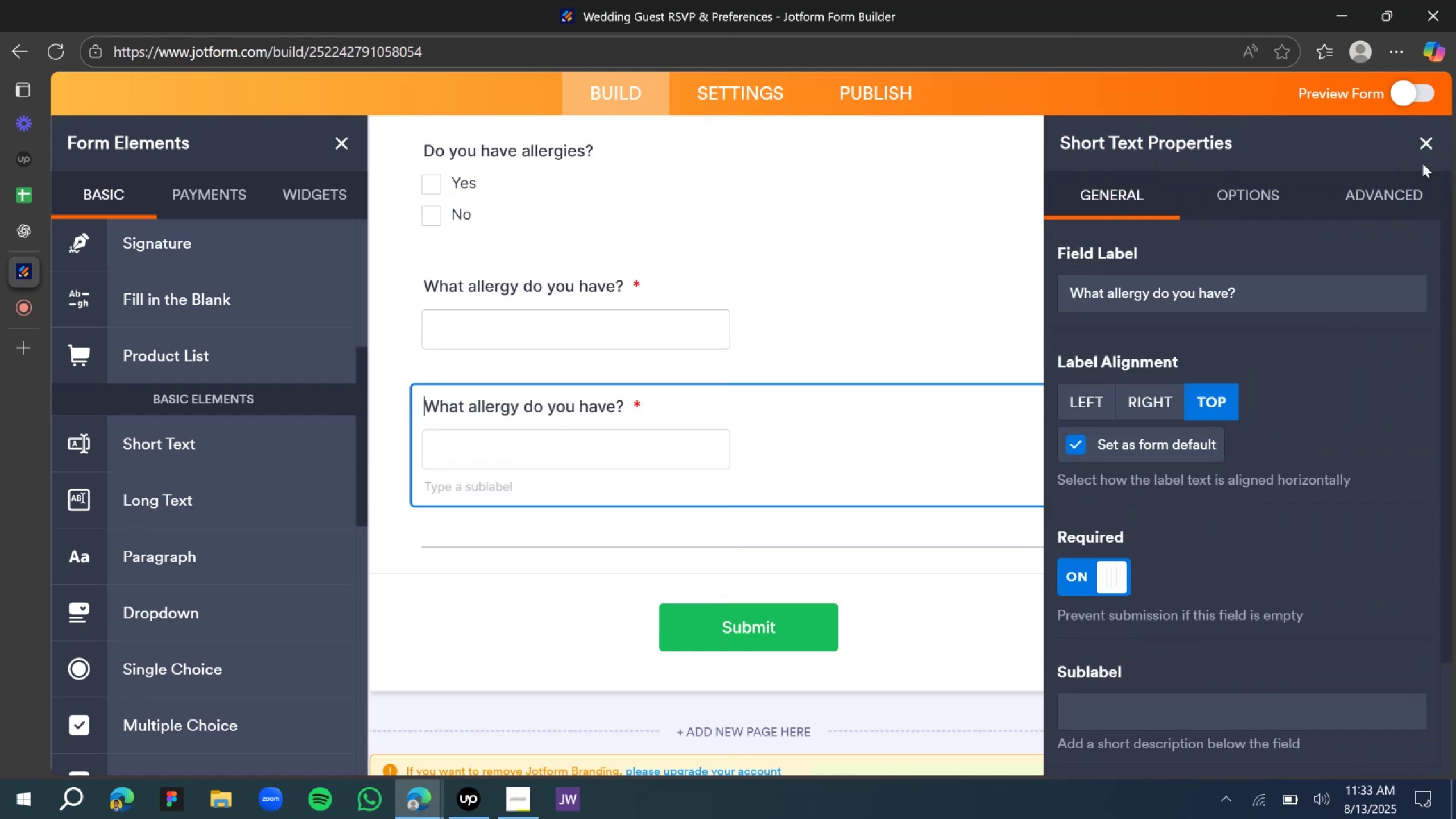 
left_click([1423, 151])
 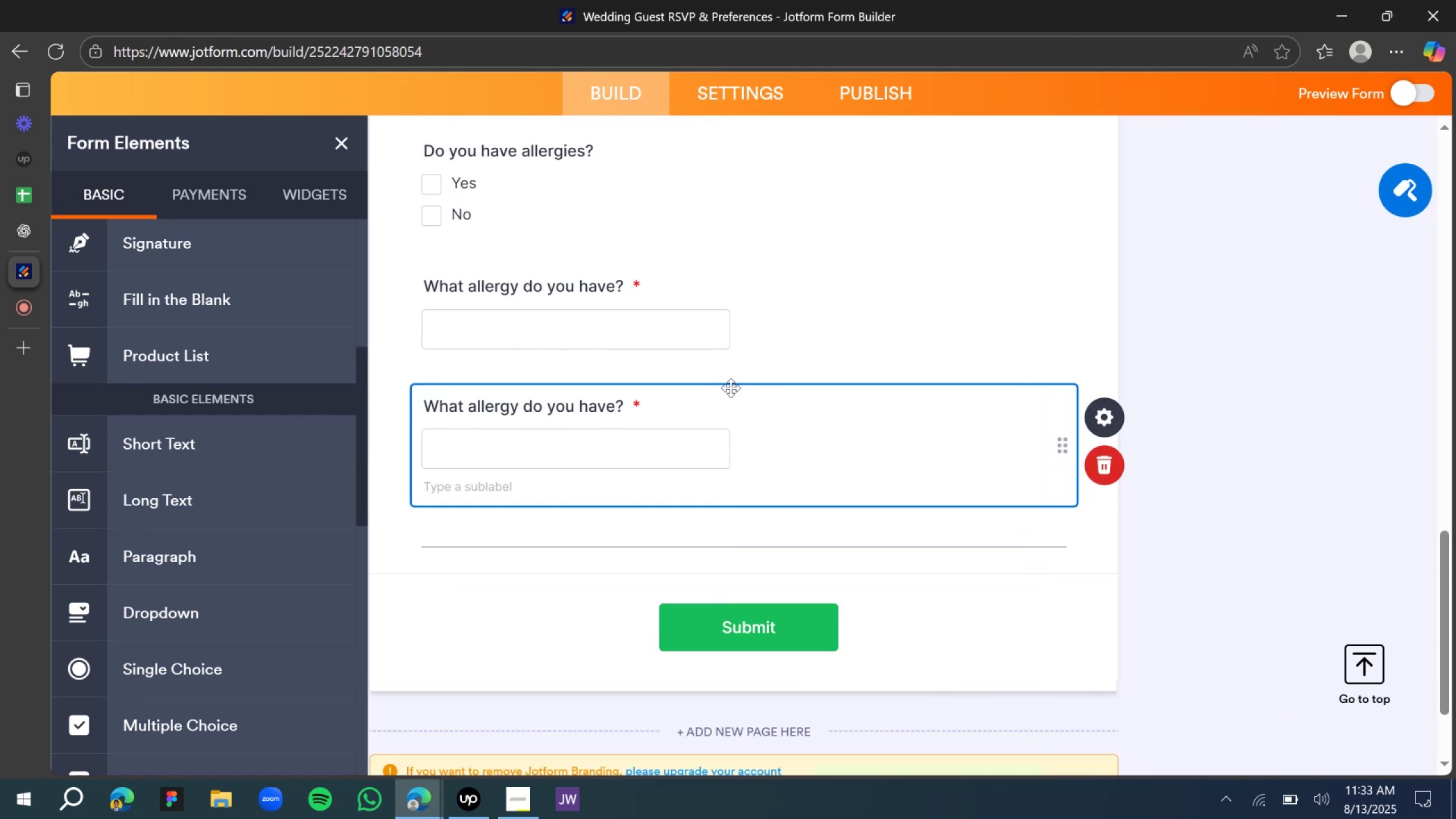 
left_click([721, 379])
 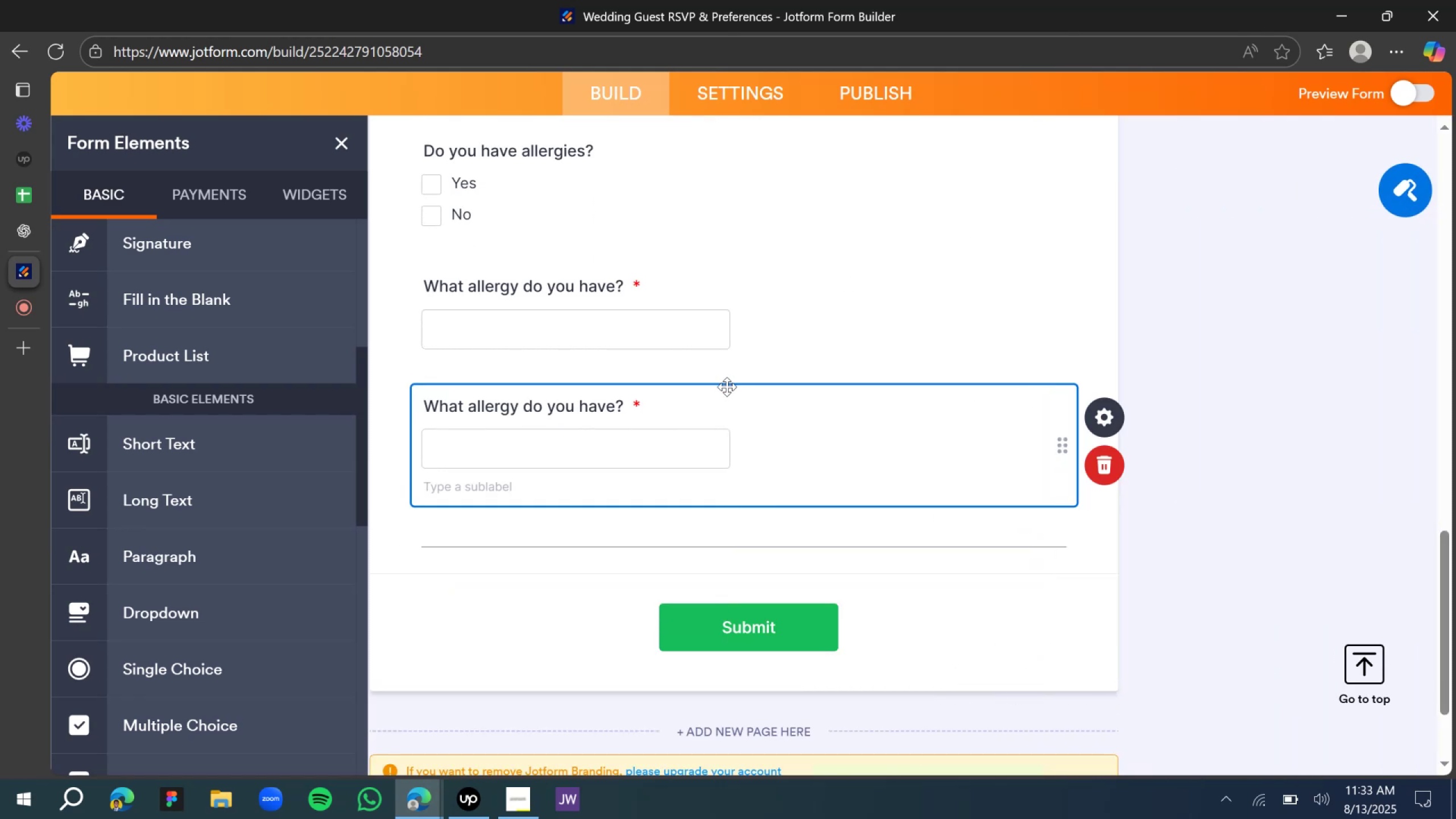 
left_click_drag(start_coordinate=[727, 387], to_coordinate=[739, 515])
 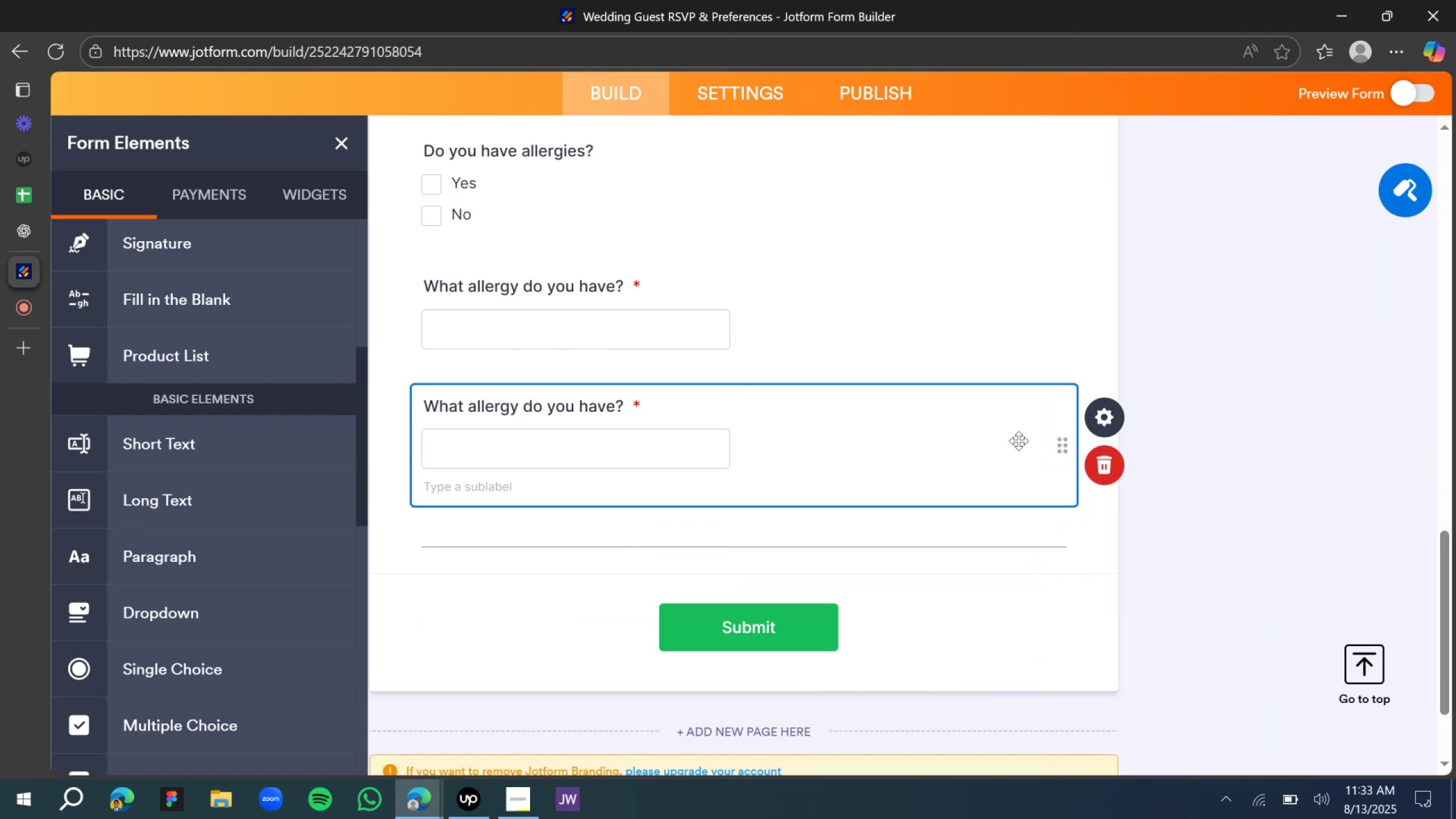 
left_click_drag(start_coordinate=[1060, 449], to_coordinate=[1065, 632])
 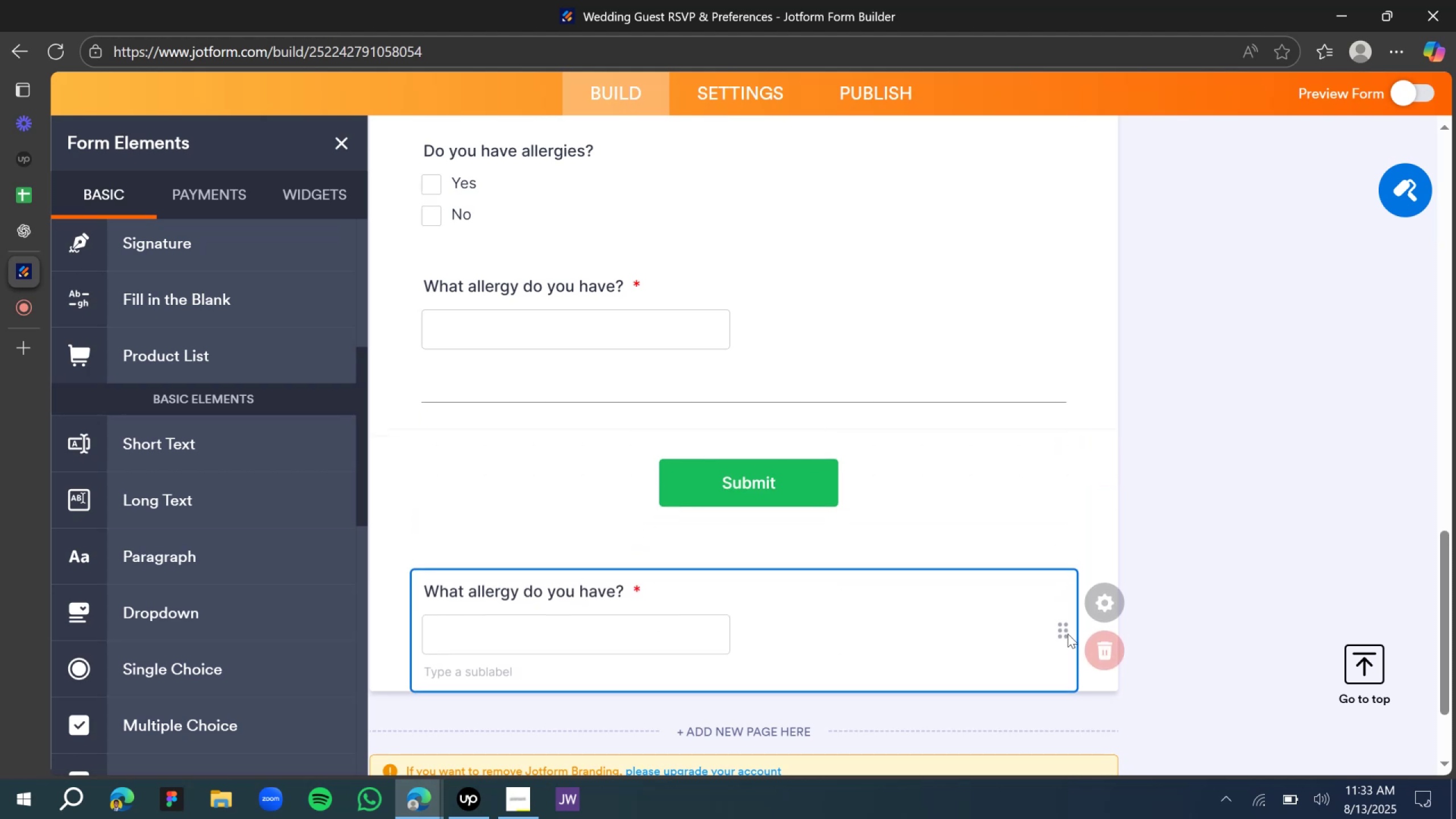 
left_click_drag(start_coordinate=[1037, 518], to_coordinate=[1028, 461])
 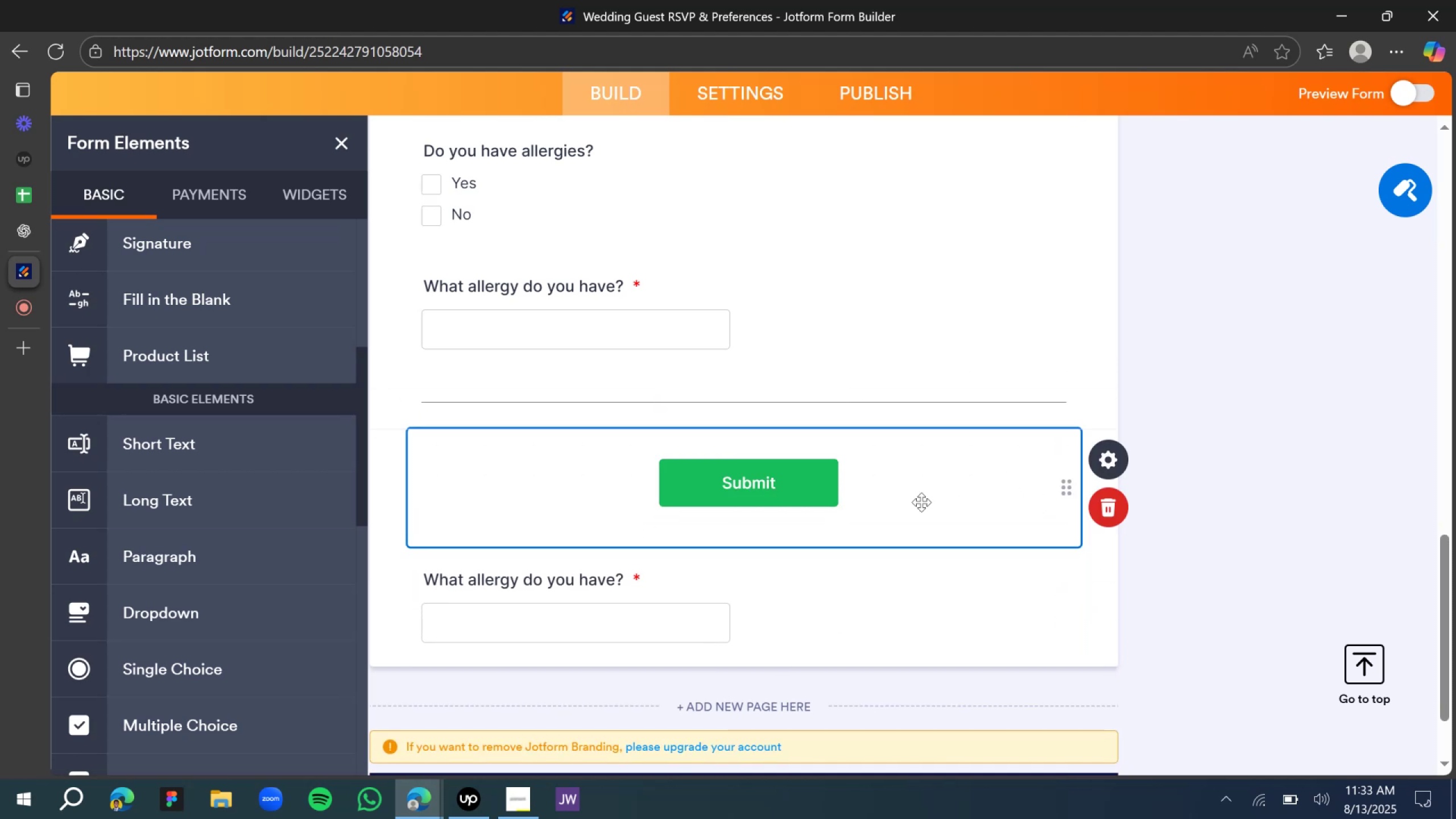 
scroll: coordinate [761, 500], scroll_direction: down, amount: 2.0
 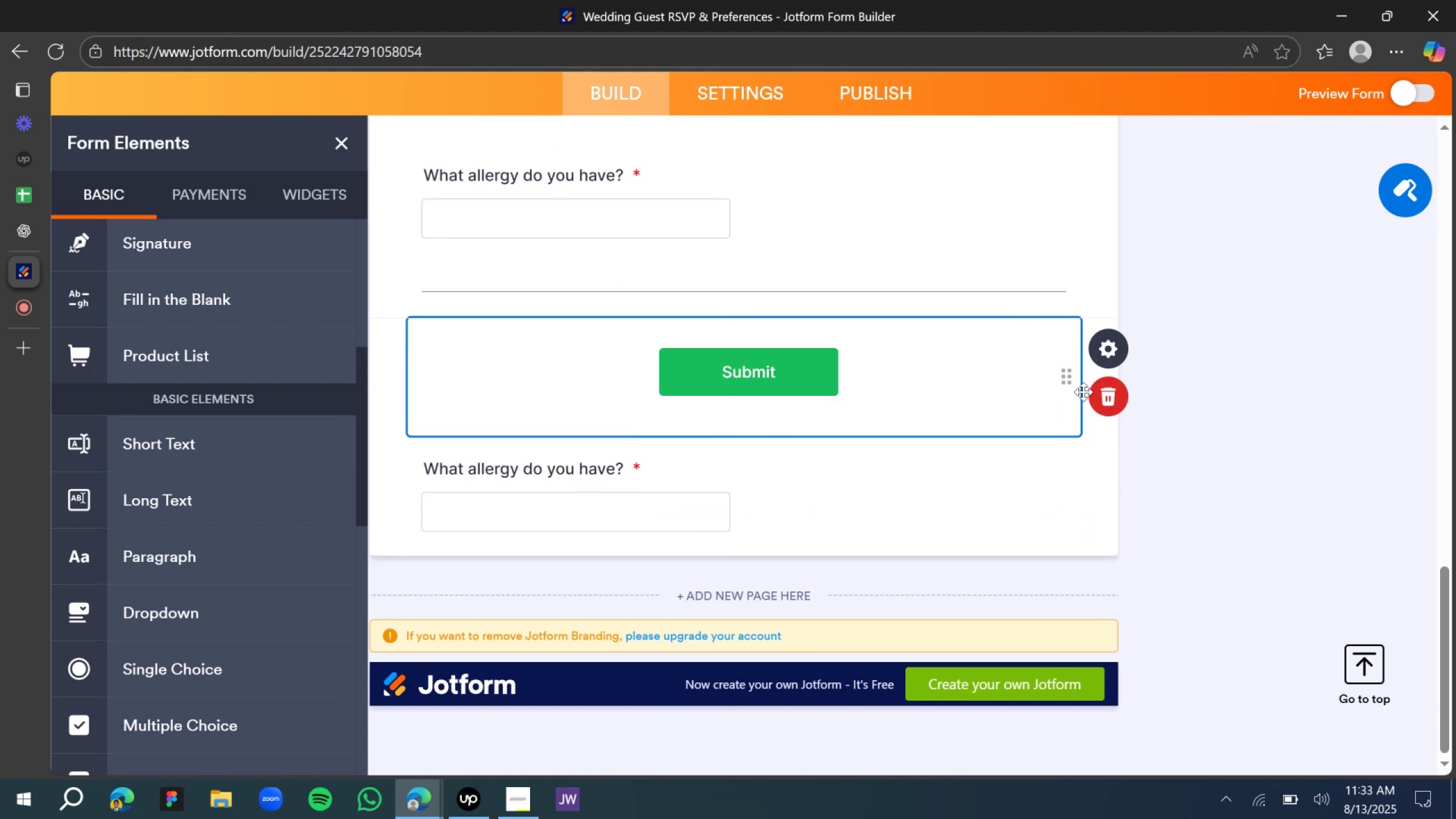 
left_click_drag(start_coordinate=[1071, 378], to_coordinate=[1077, 516])
 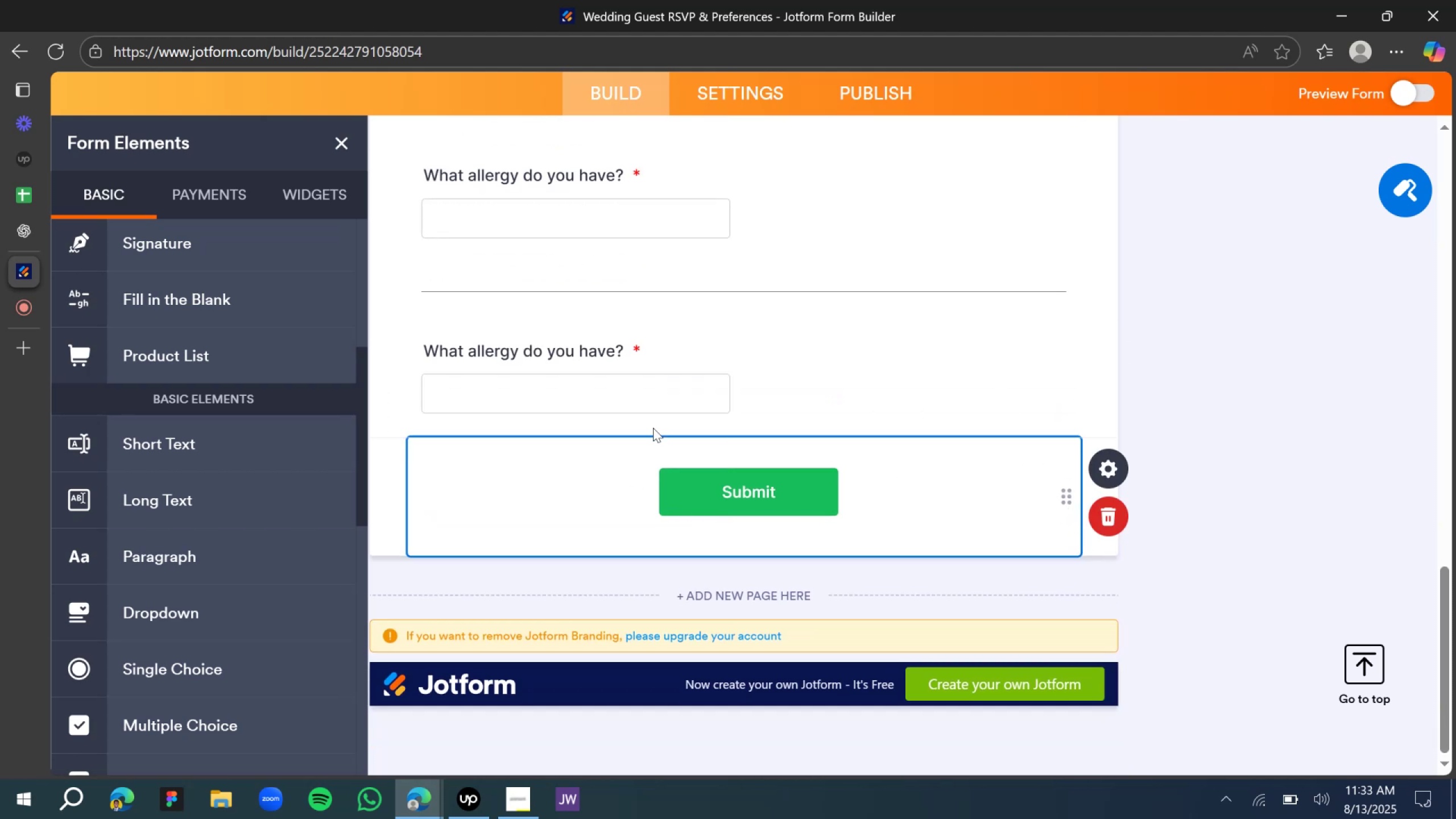 
left_click([533, 354])
 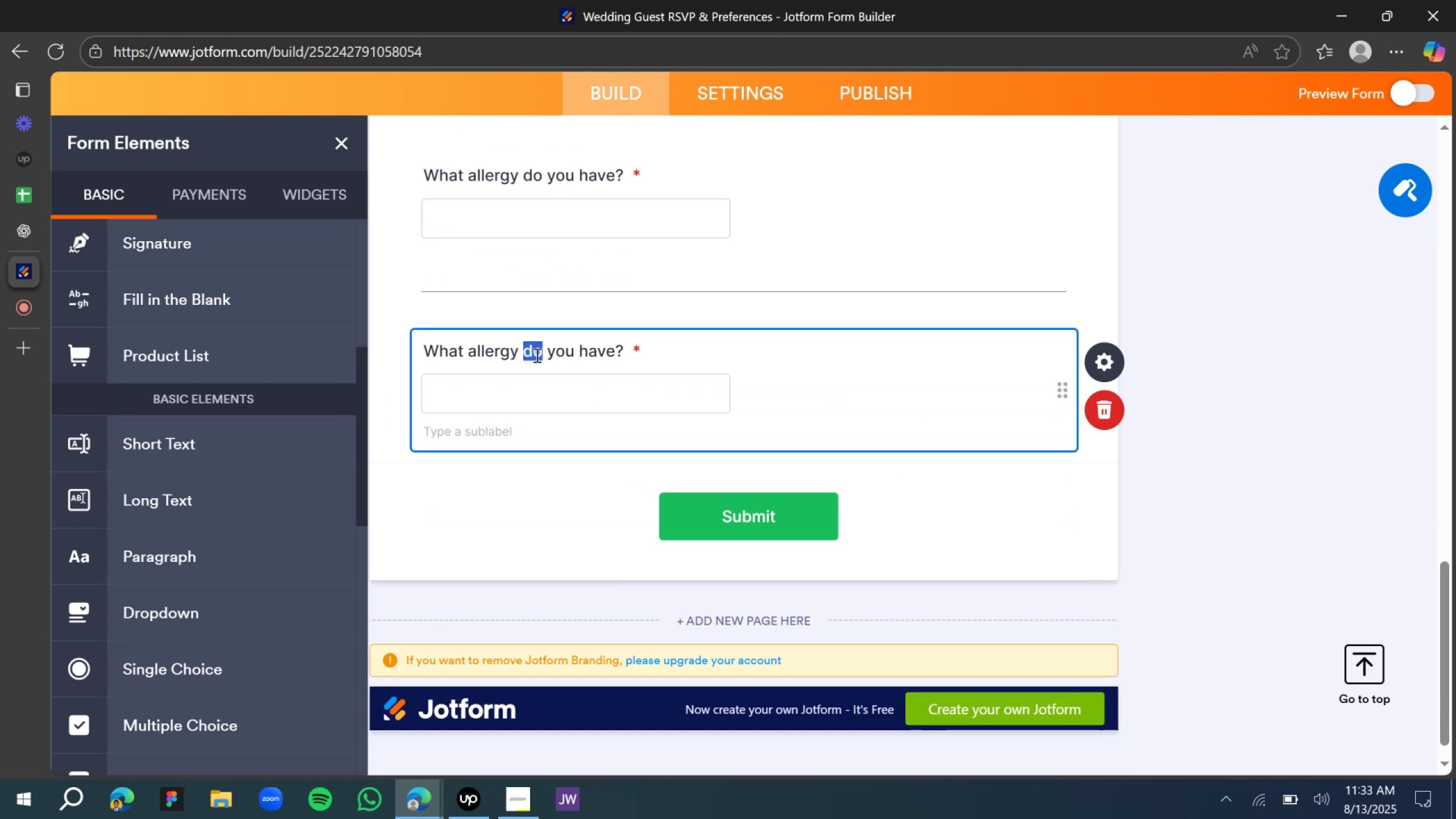 
triple_click([536, 354])
 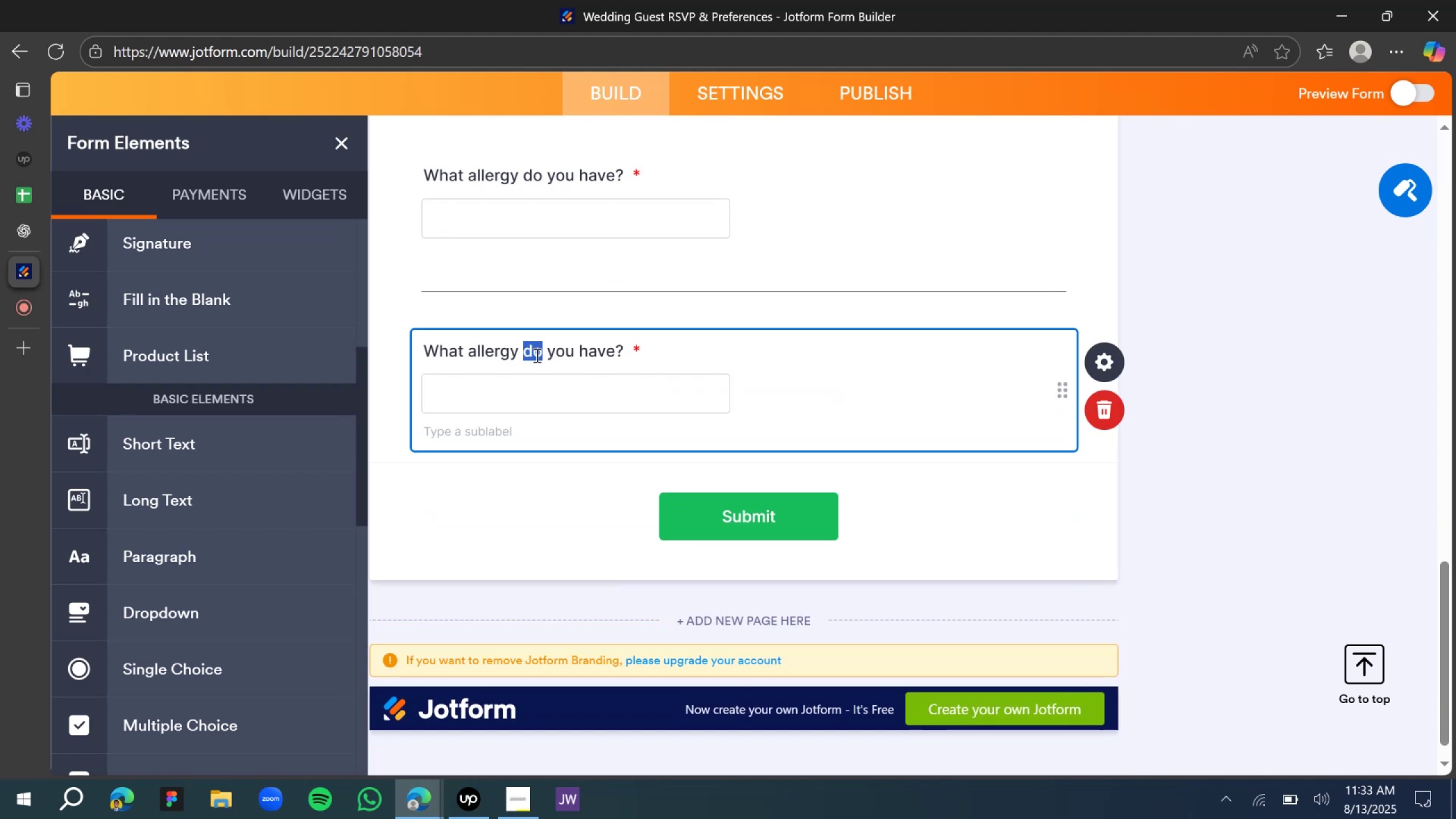 
triple_click([536, 355])
 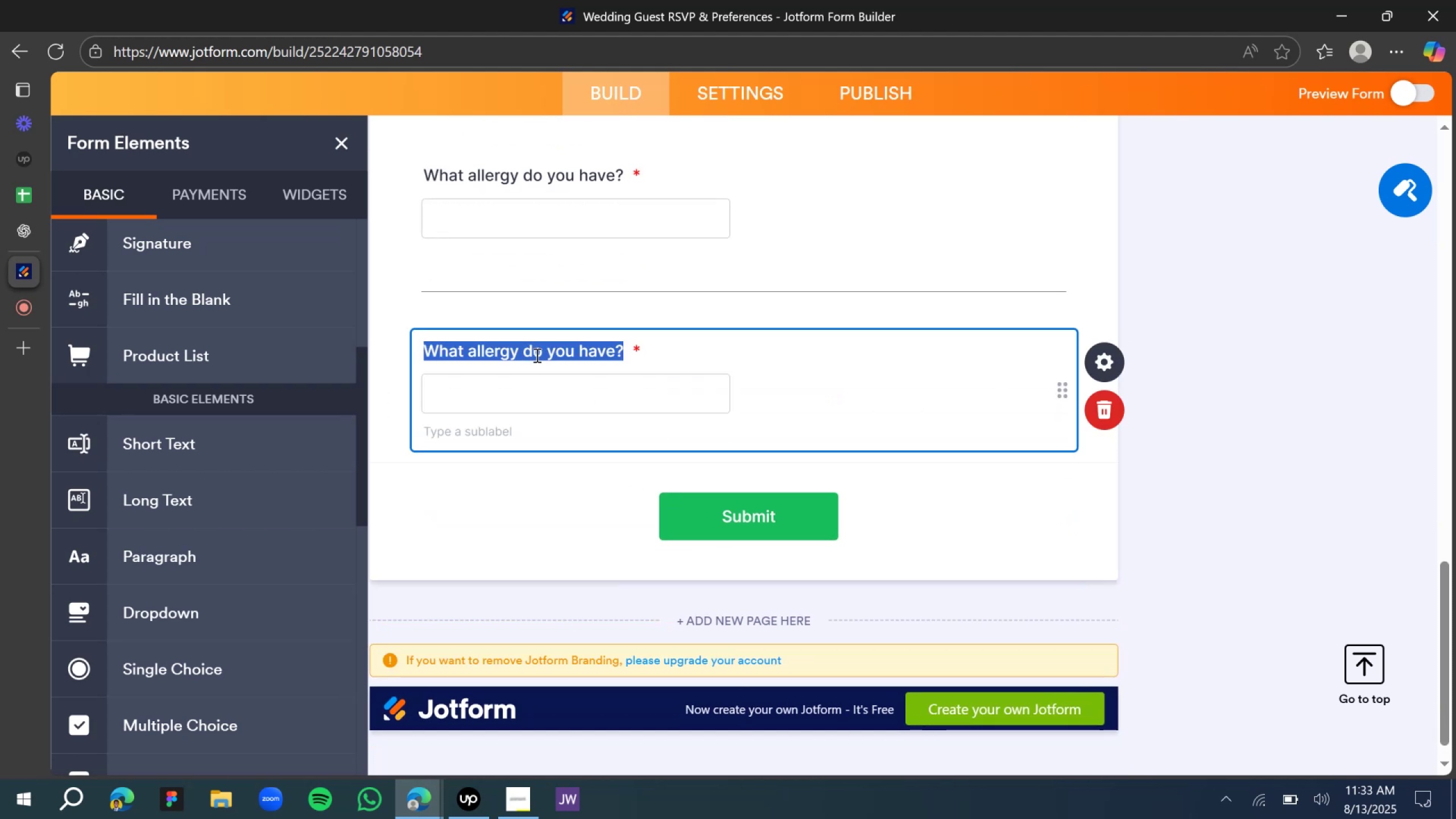 
type(Will you need hotel booking assistance?)
 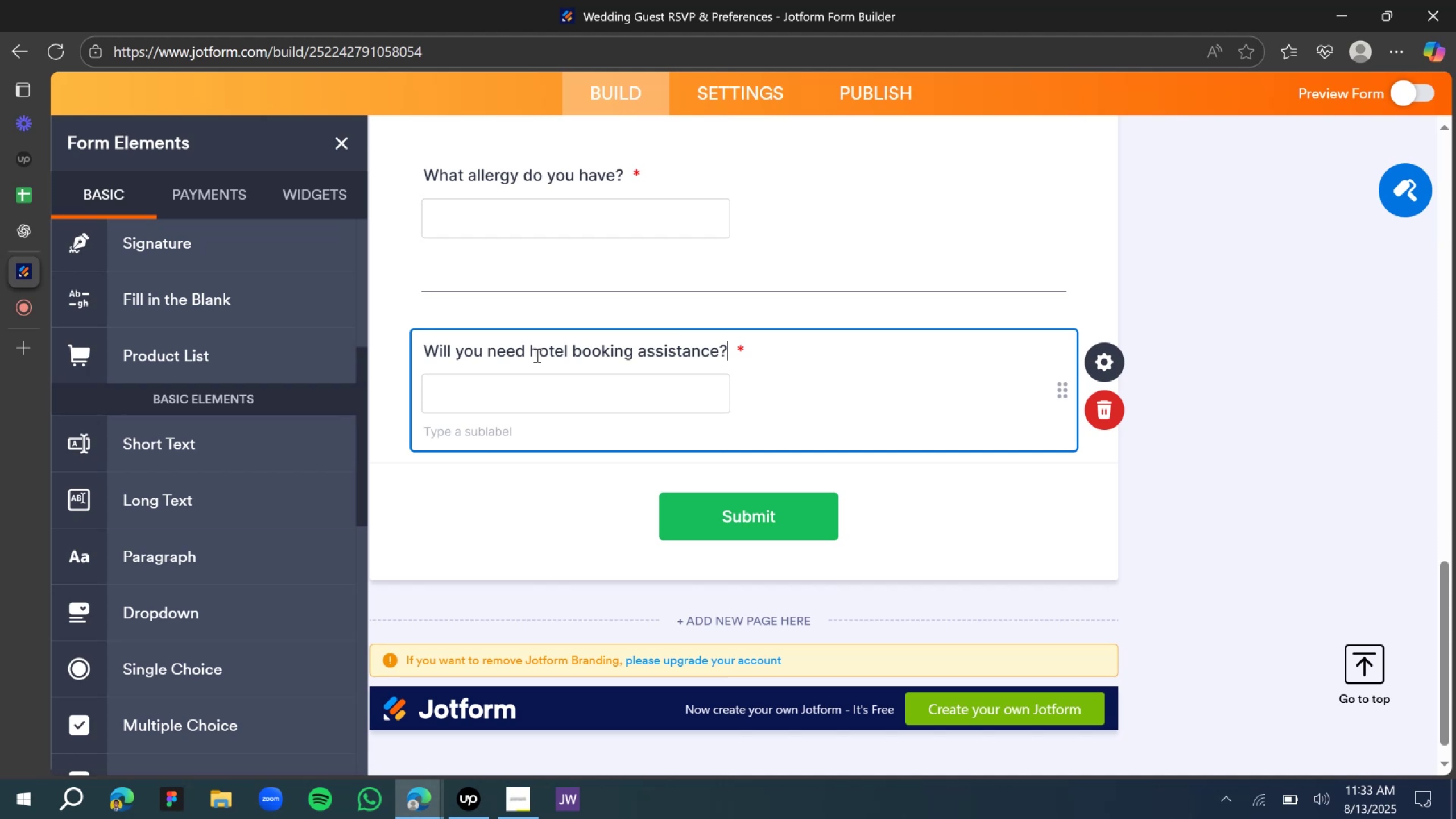 
wait(15.2)
 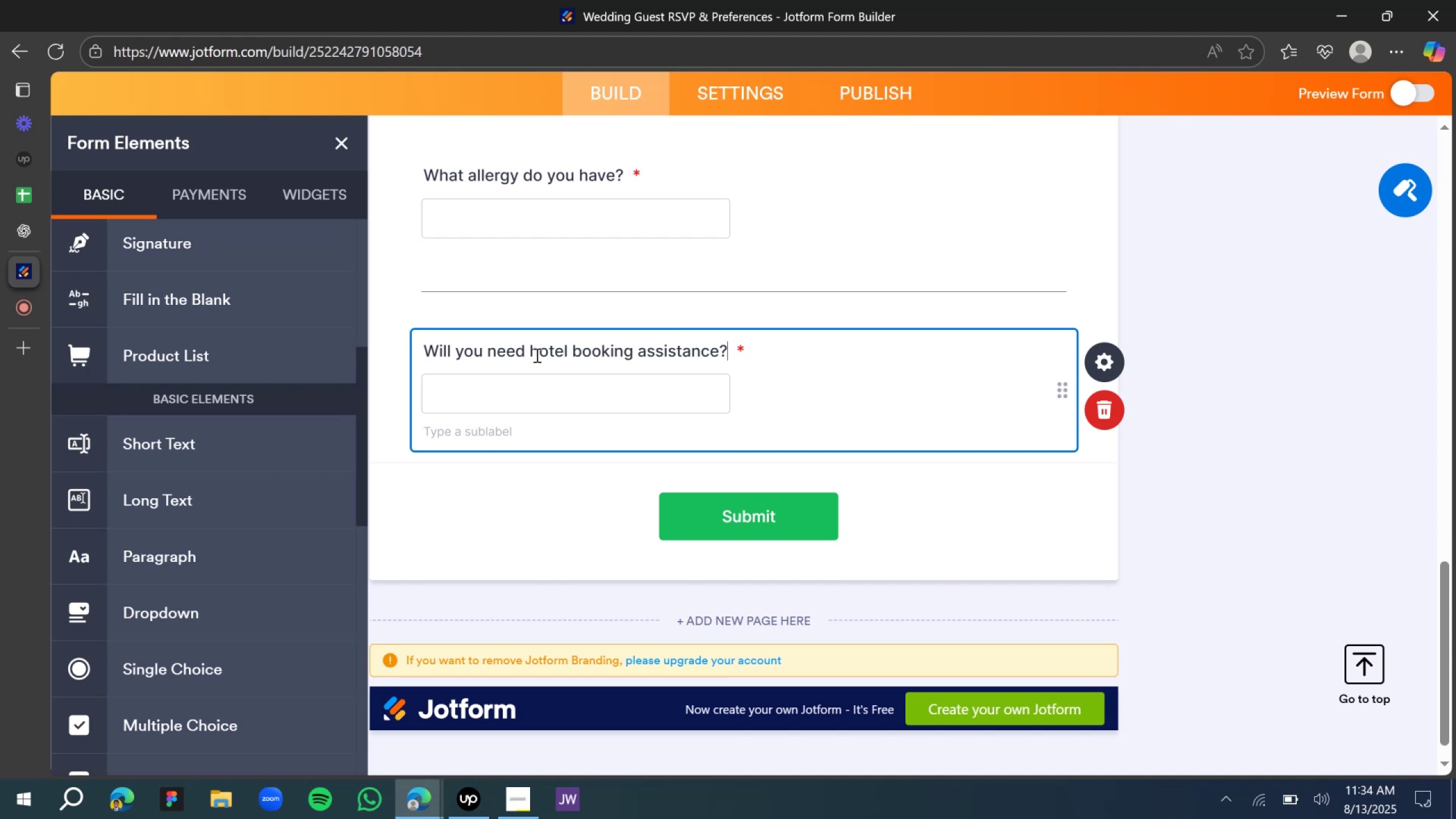 
left_click([584, 404])
 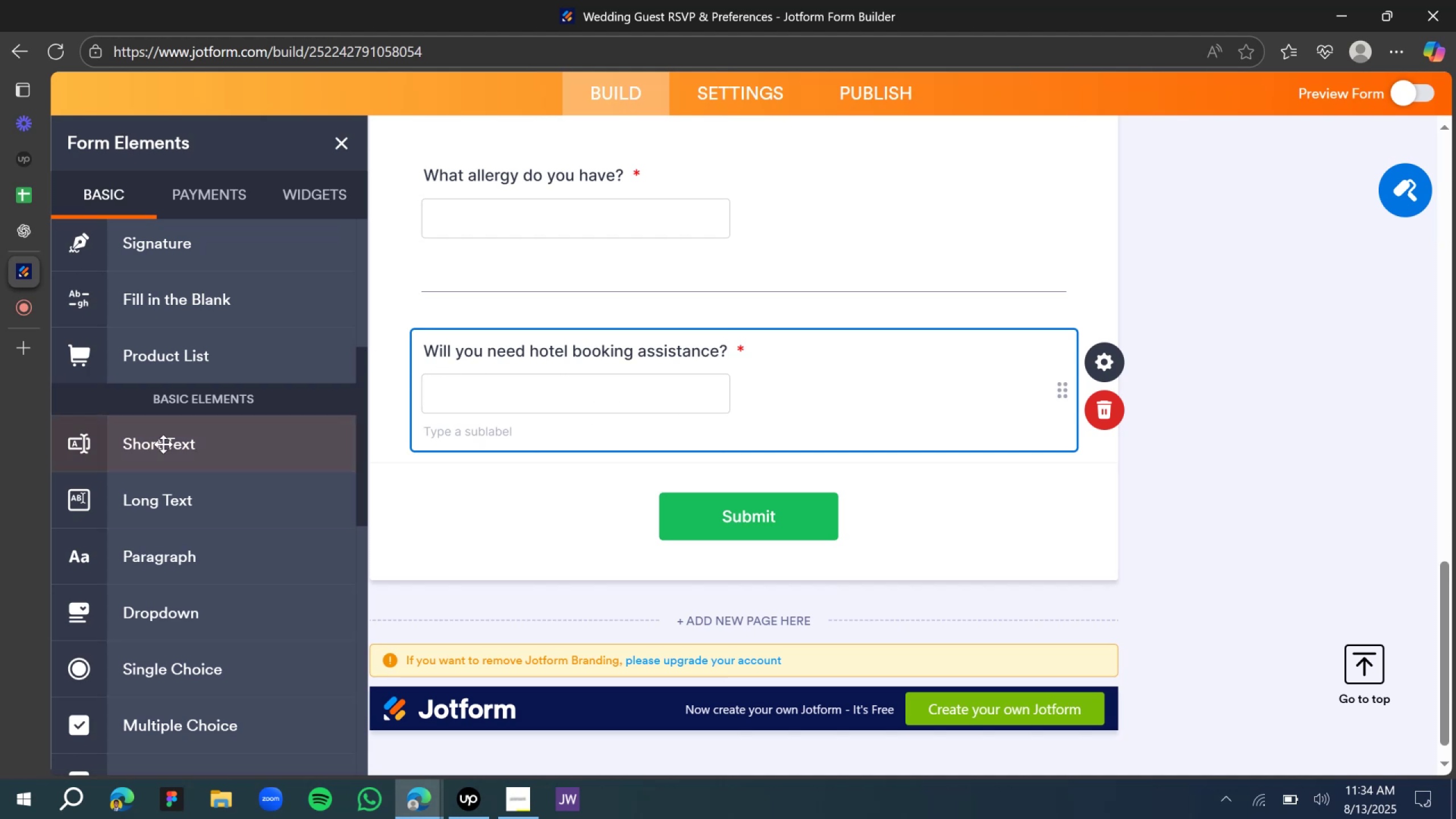 
scroll: coordinate [223, 598], scroll_direction: down, amount: 2.0
 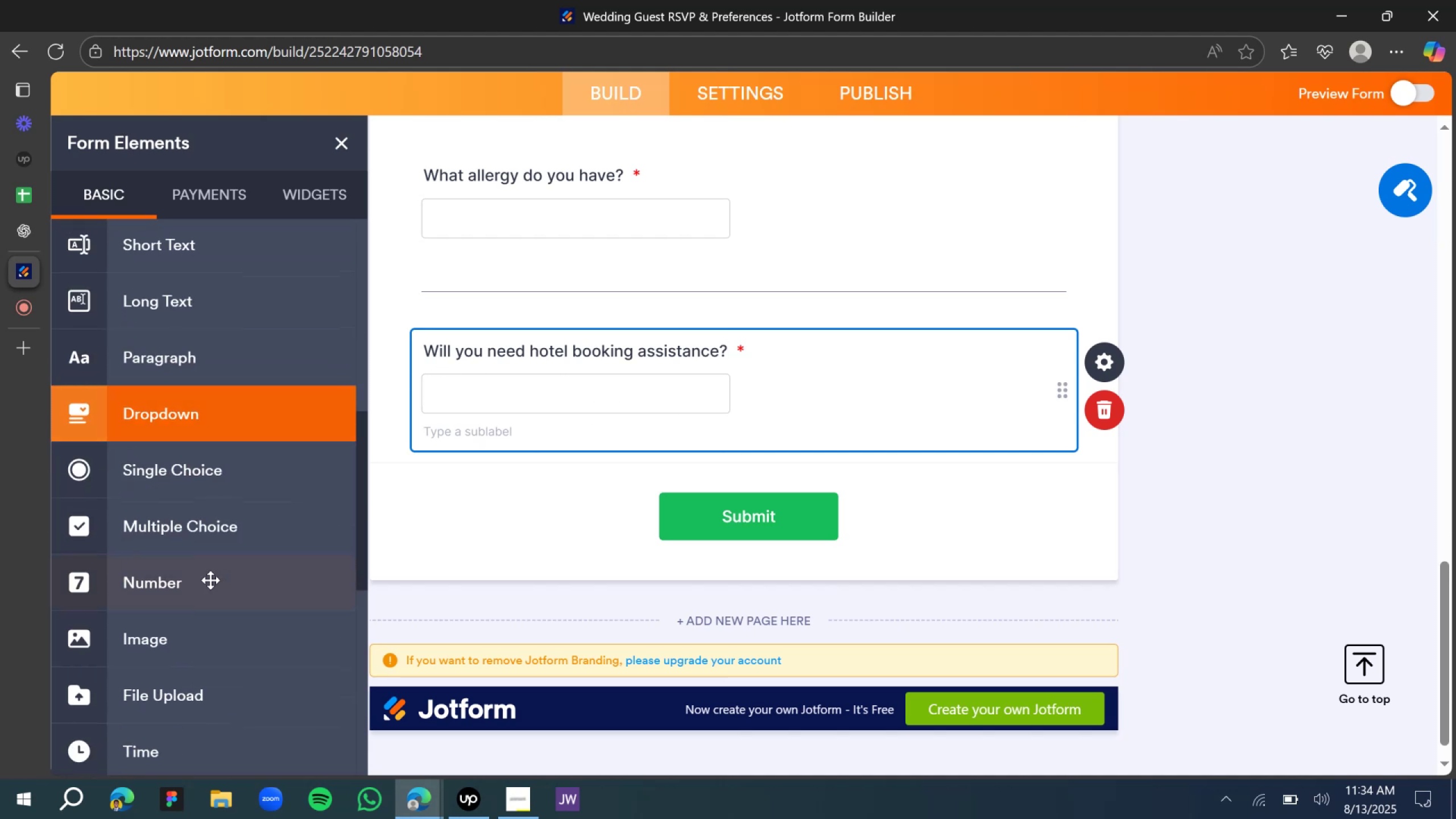 
left_click_drag(start_coordinate=[193, 535], to_coordinate=[646, 328])
 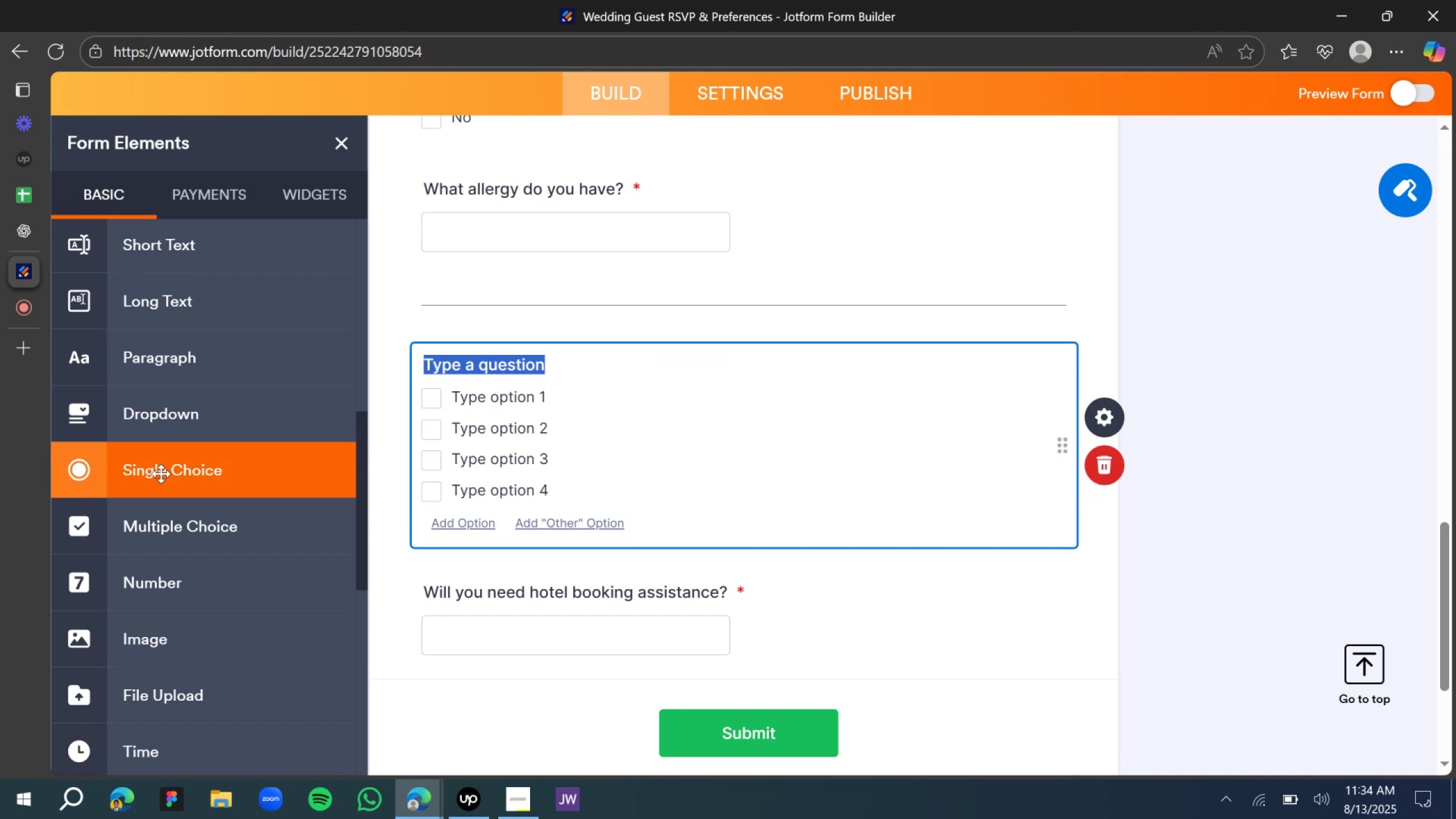 
left_click_drag(start_coordinate=[161, 474], to_coordinate=[560, 359])
 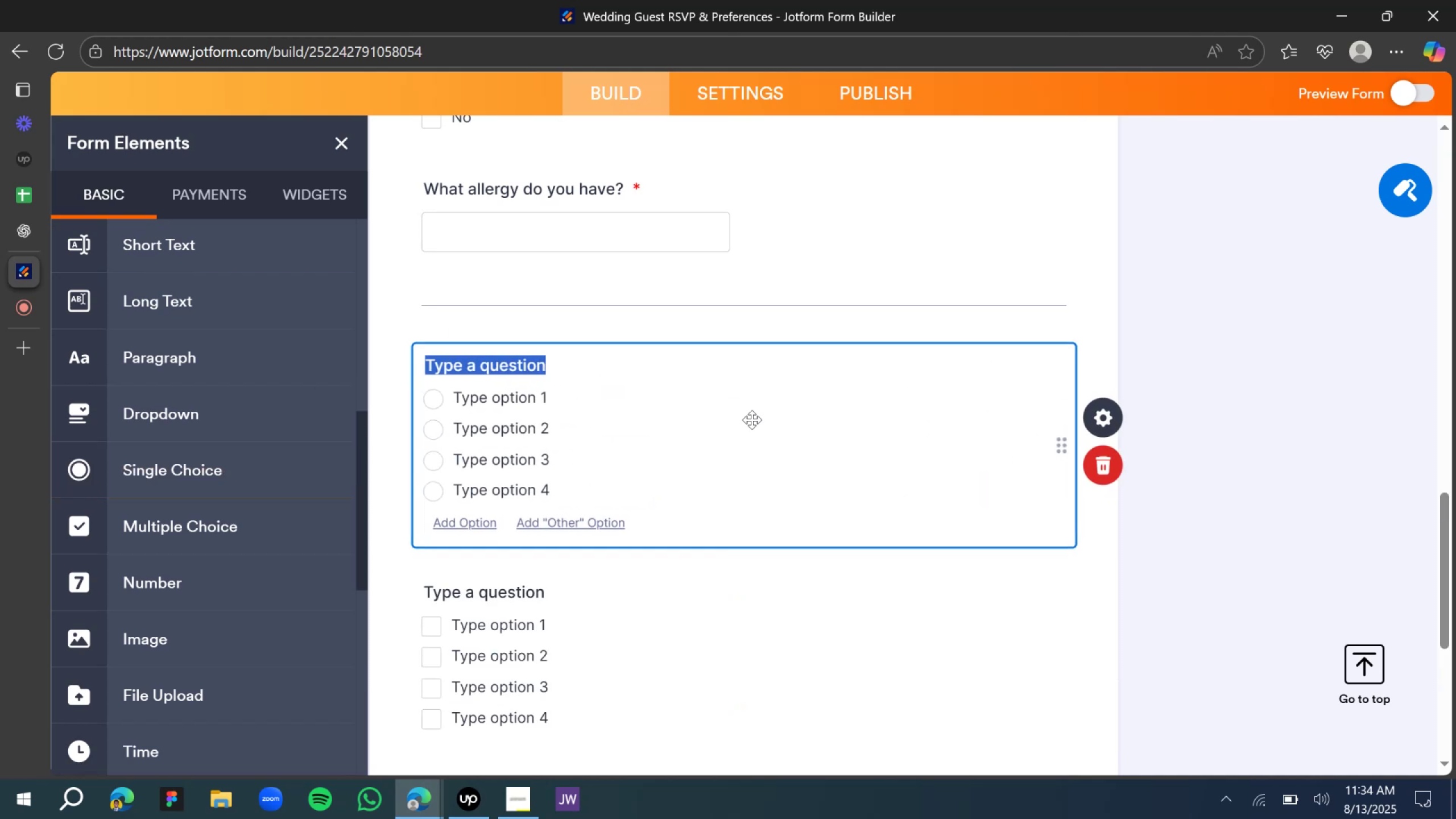 
left_click([826, 583])
 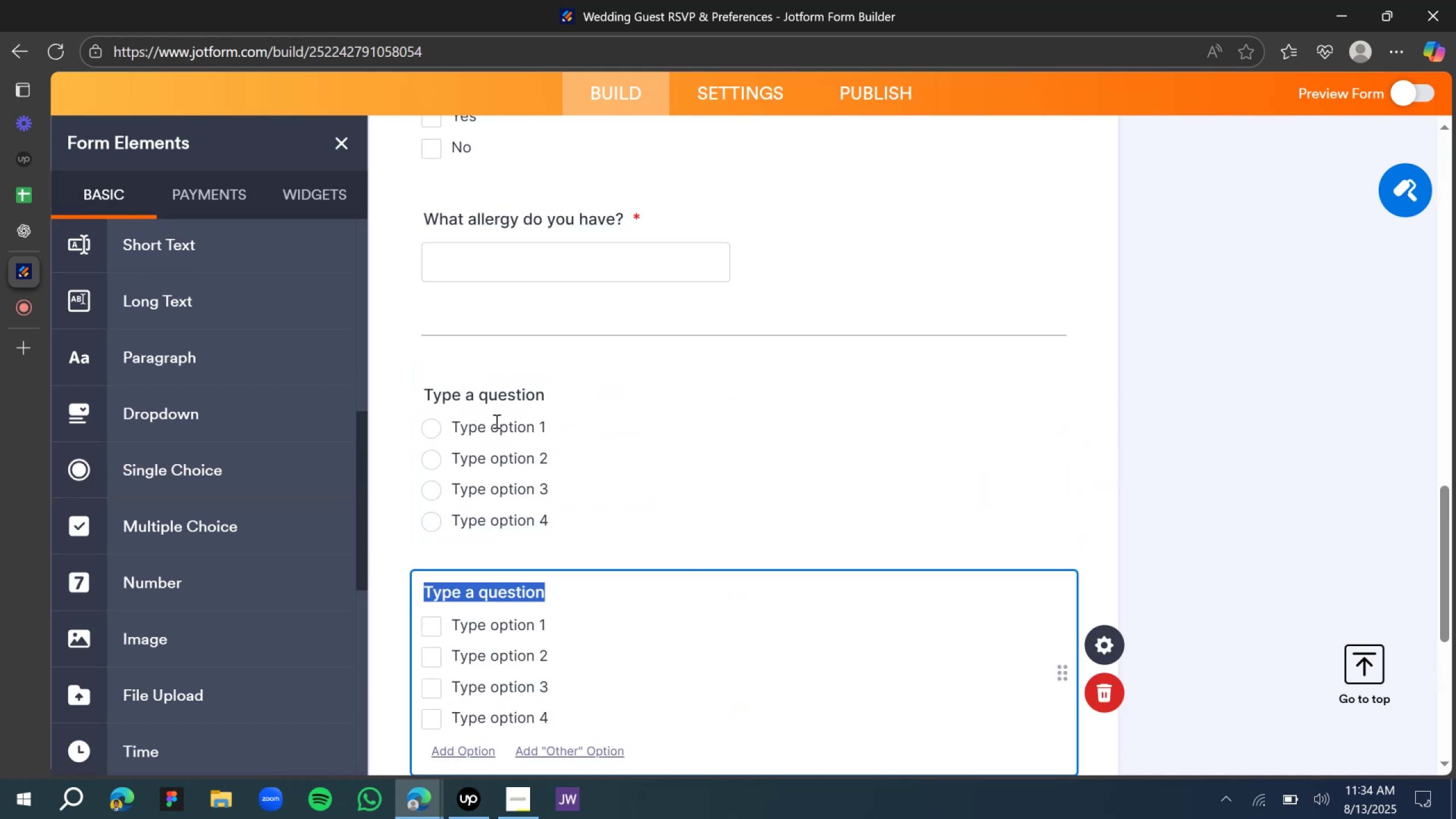 
double_click([489, 392])
 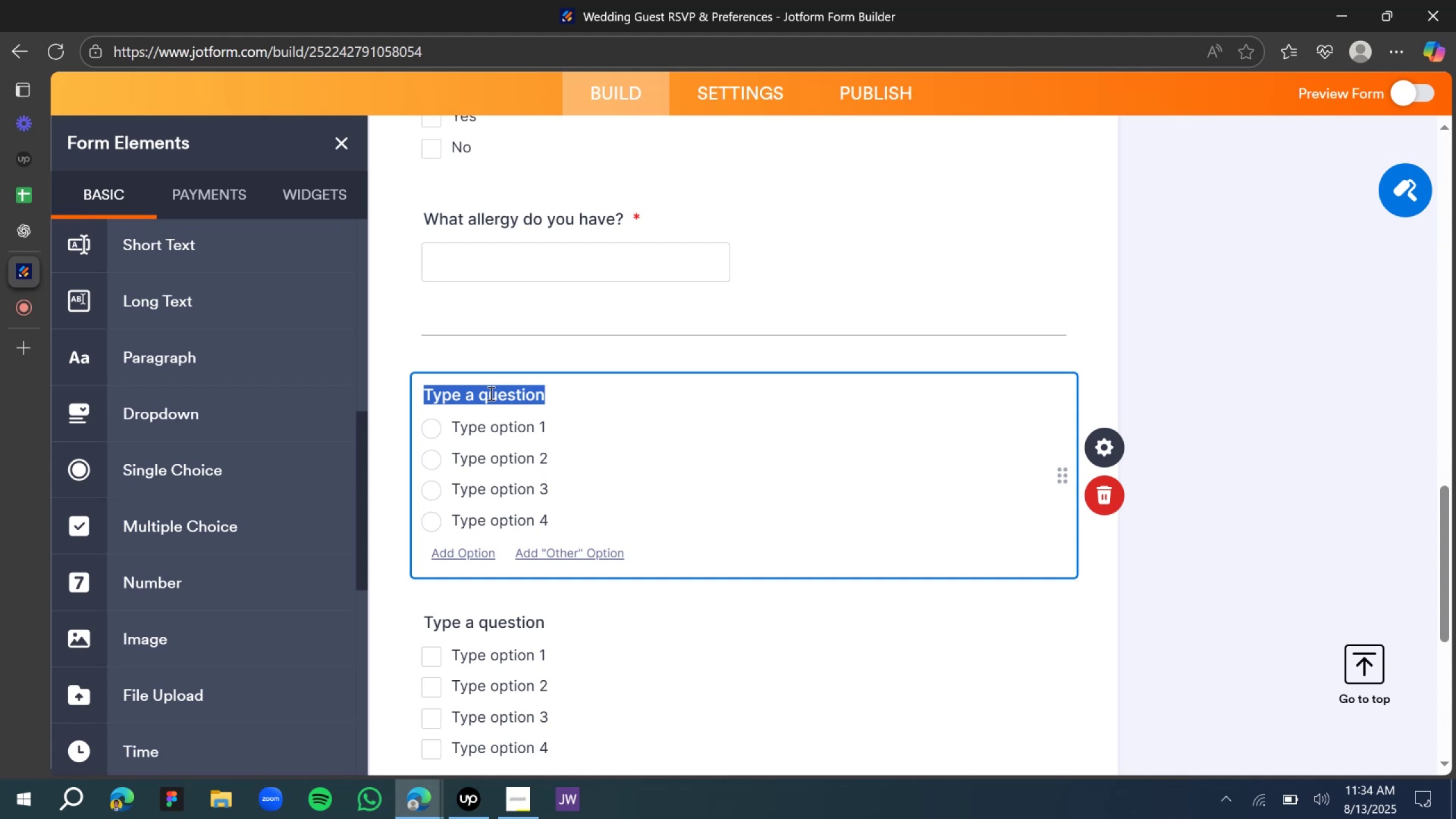 
wait(36.12)
 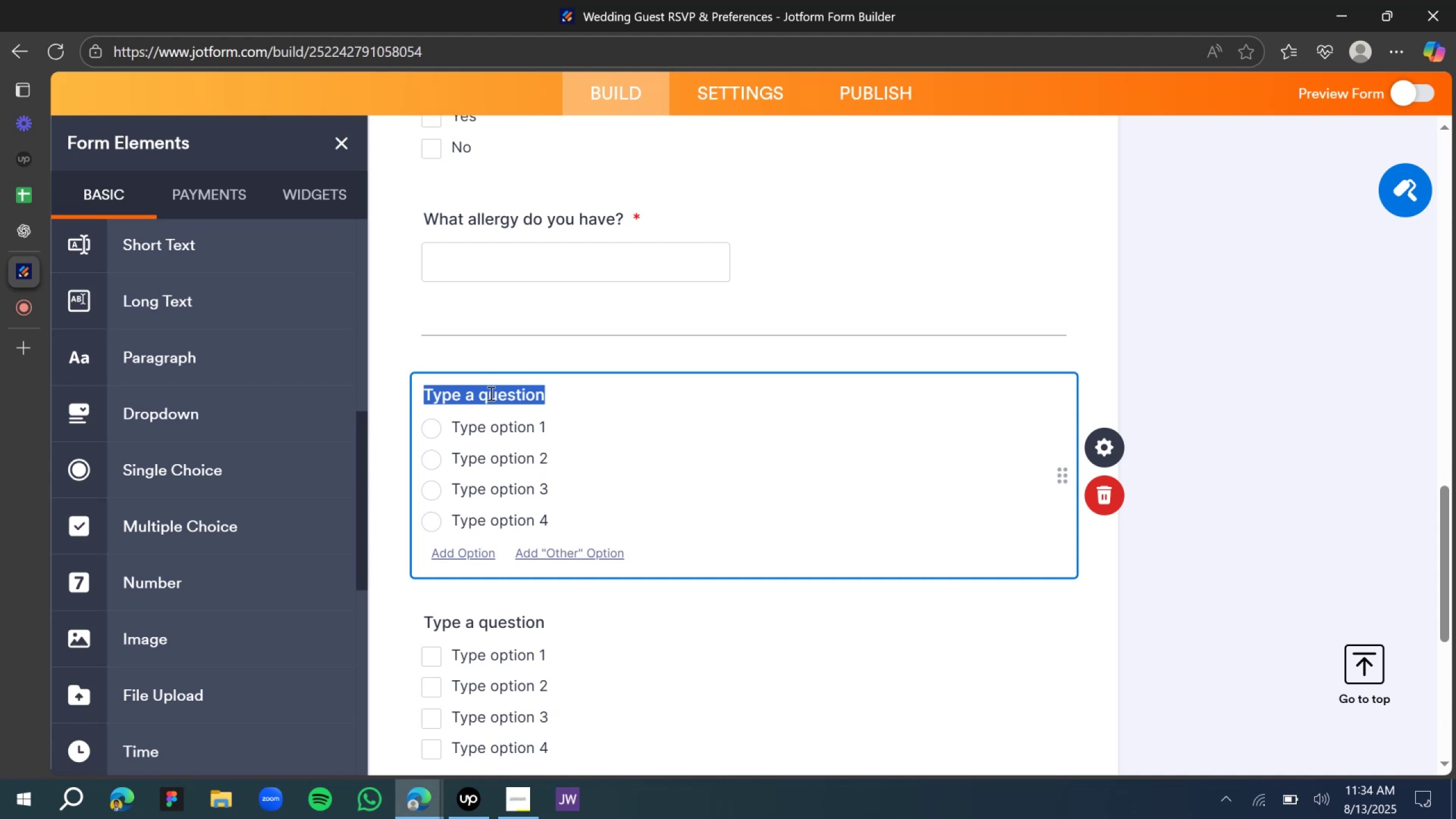 
key(Shift+ShiftLeft)
 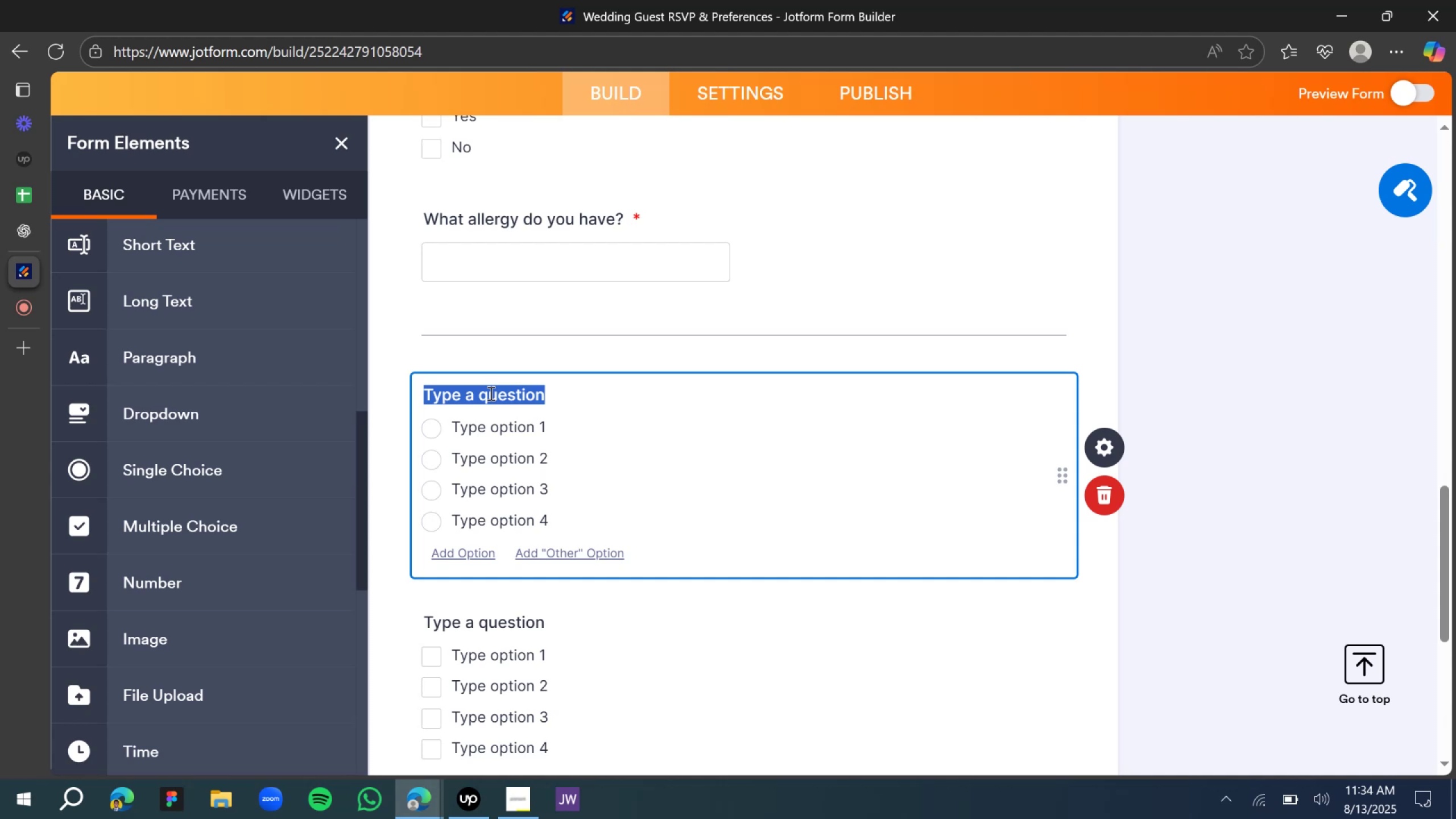 
hold_key(key=ShiftLeft, duration=0.56)
 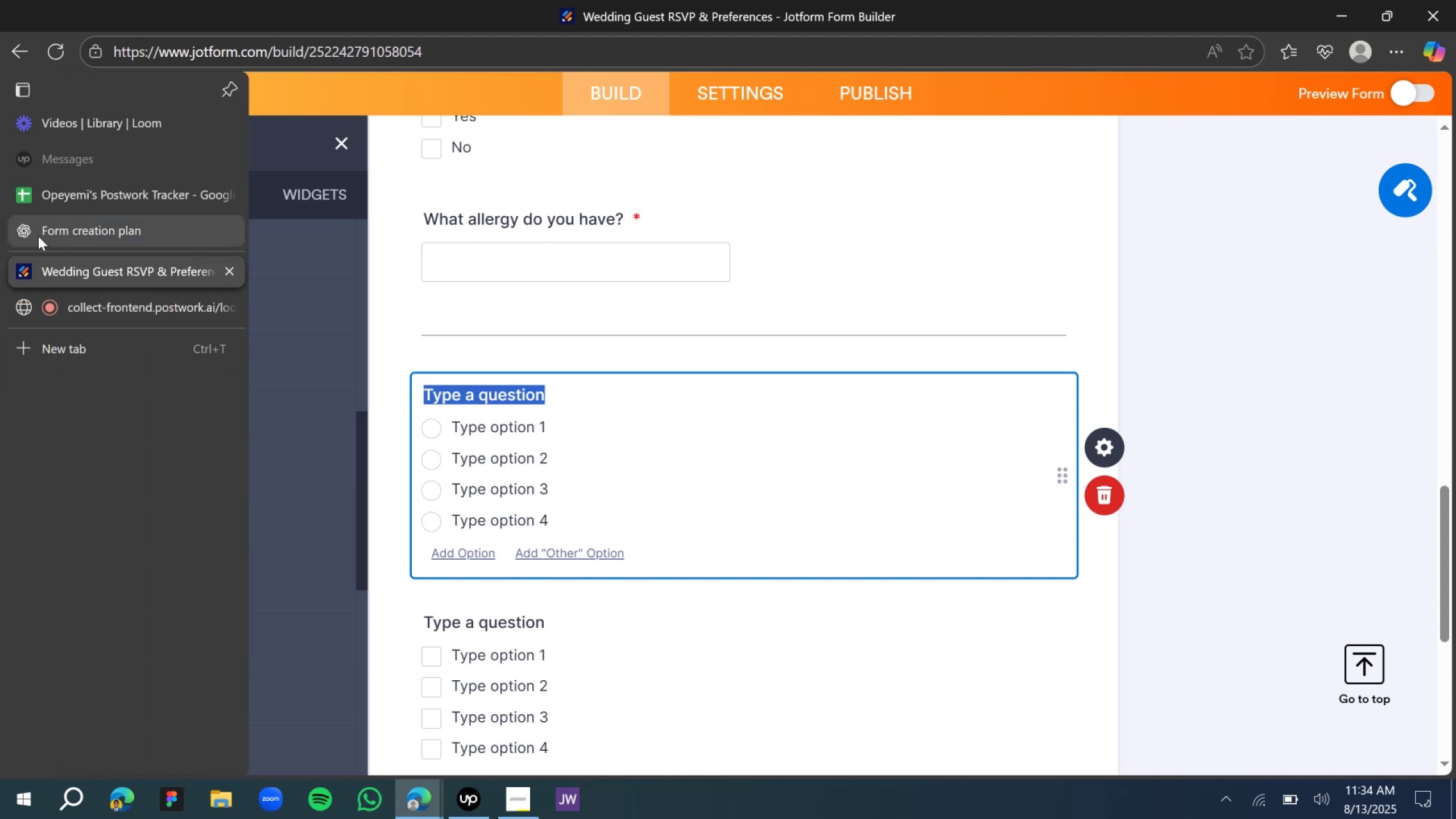 
left_click([38, 236])
 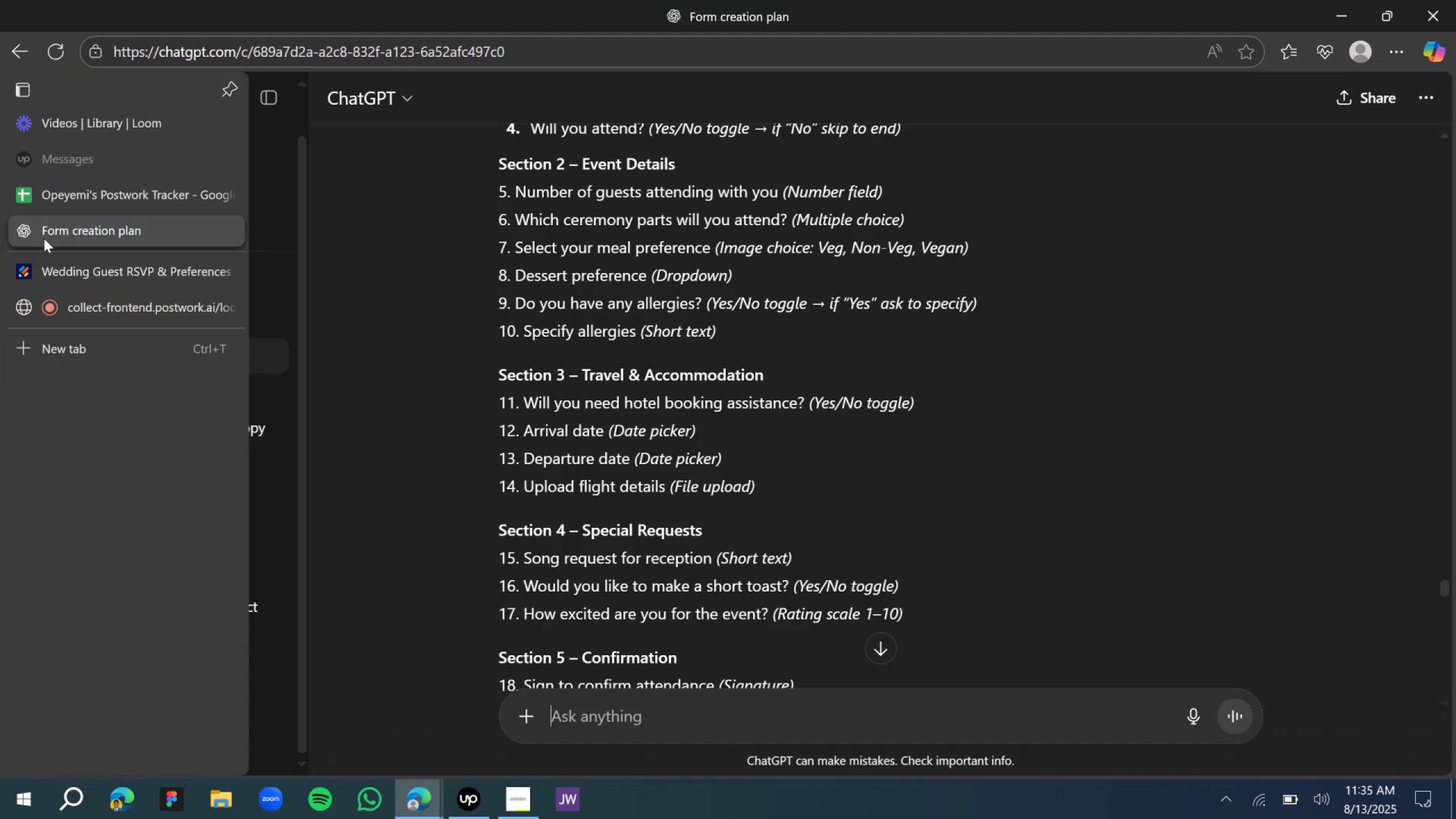 
scroll: coordinate [626, 370], scroll_direction: down, amount: 4.0
 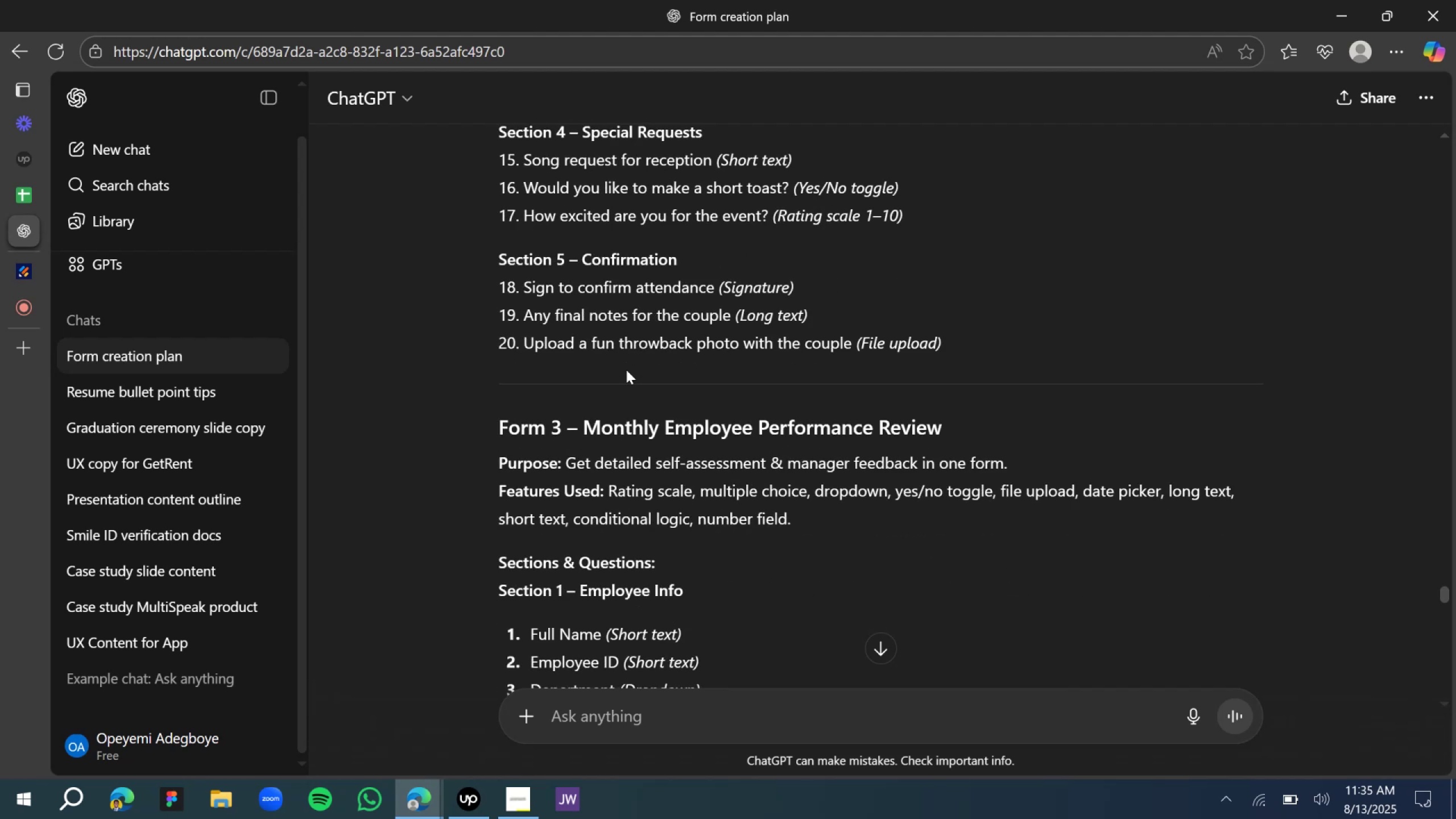 
scroll: coordinate [626, 371], scroll_direction: none, amount: 0.0
 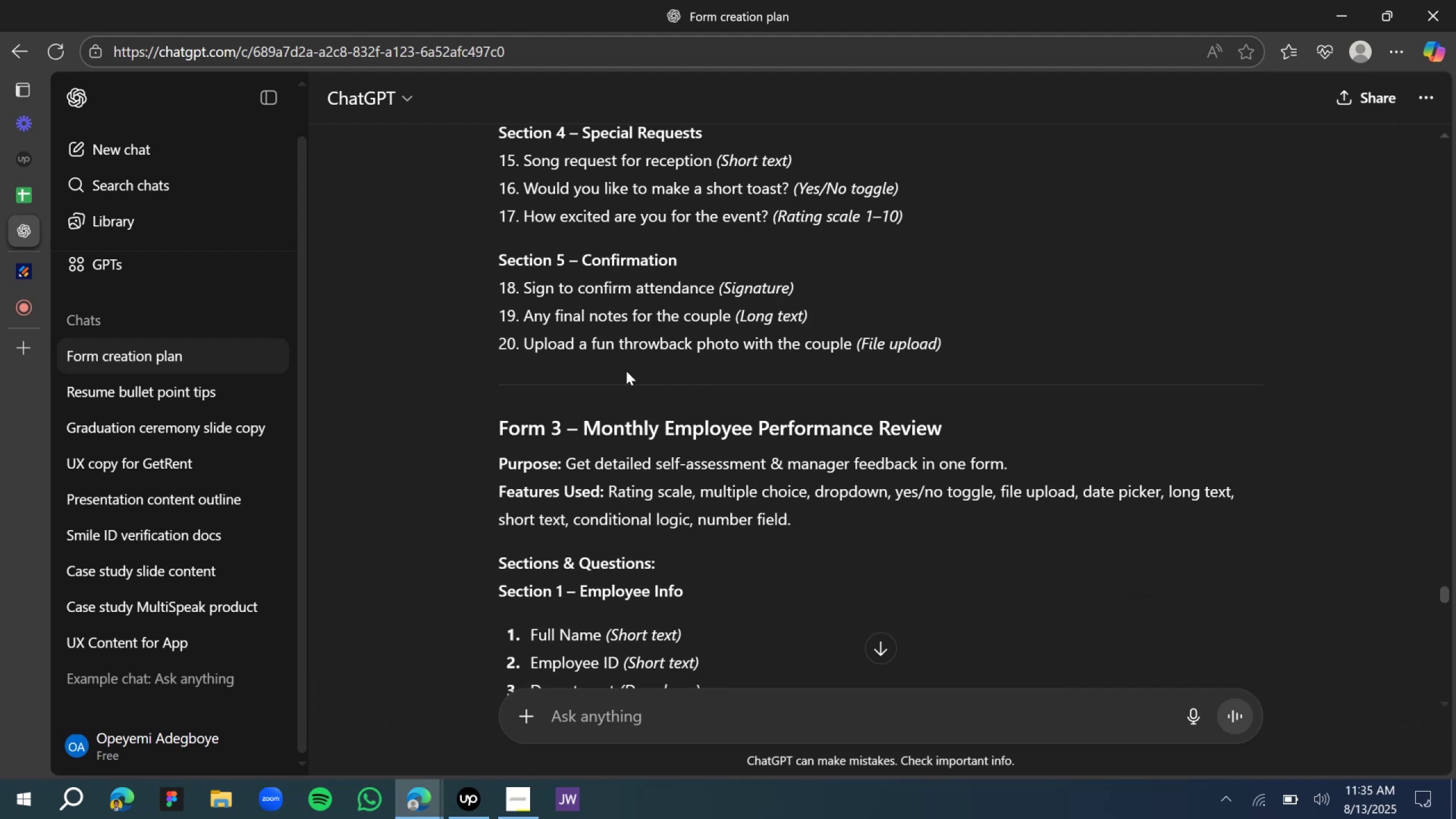 
scroll: coordinate [626, 369], scroll_direction: up, amount: 3.0
 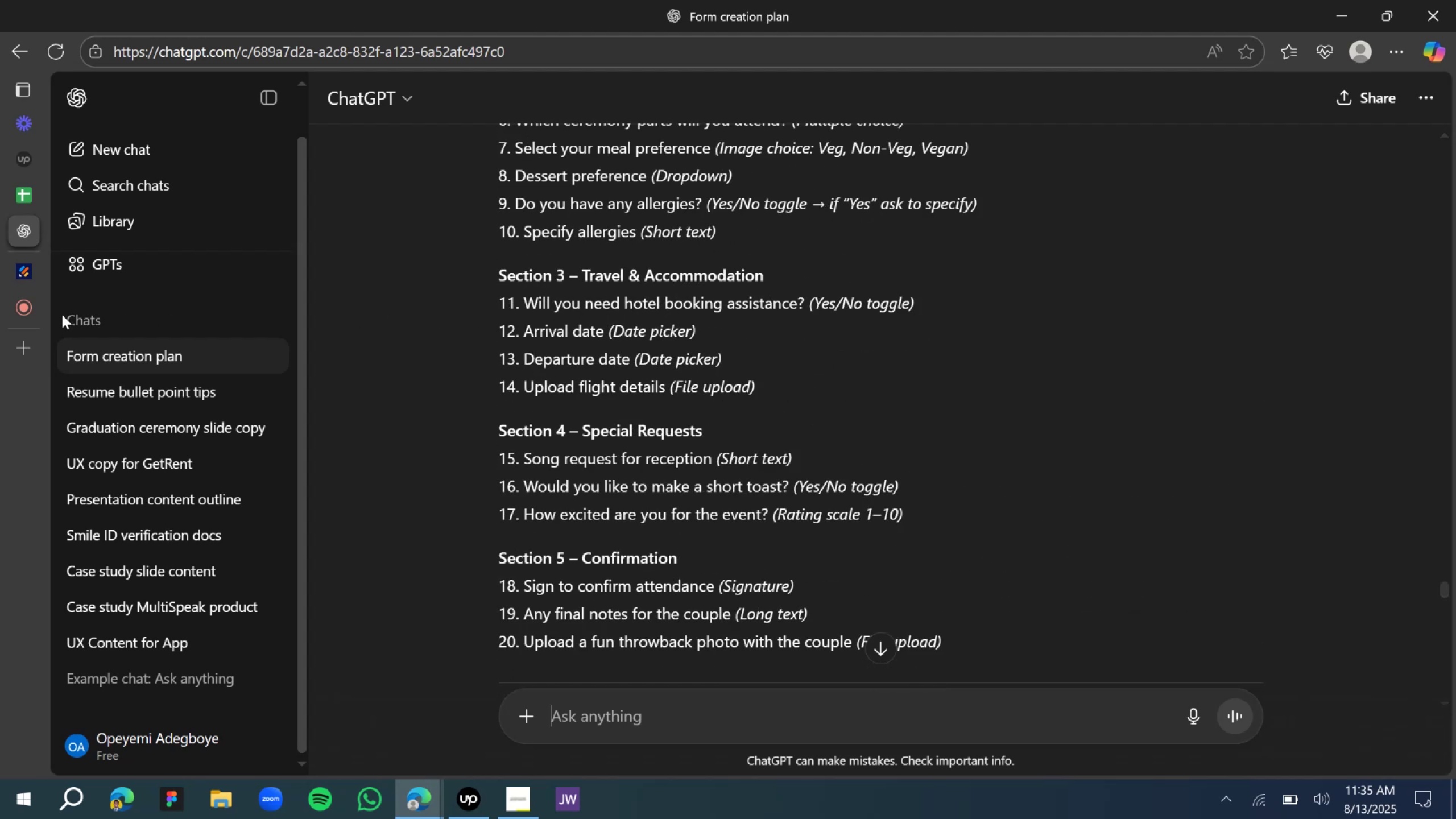 
wait(5.15)
 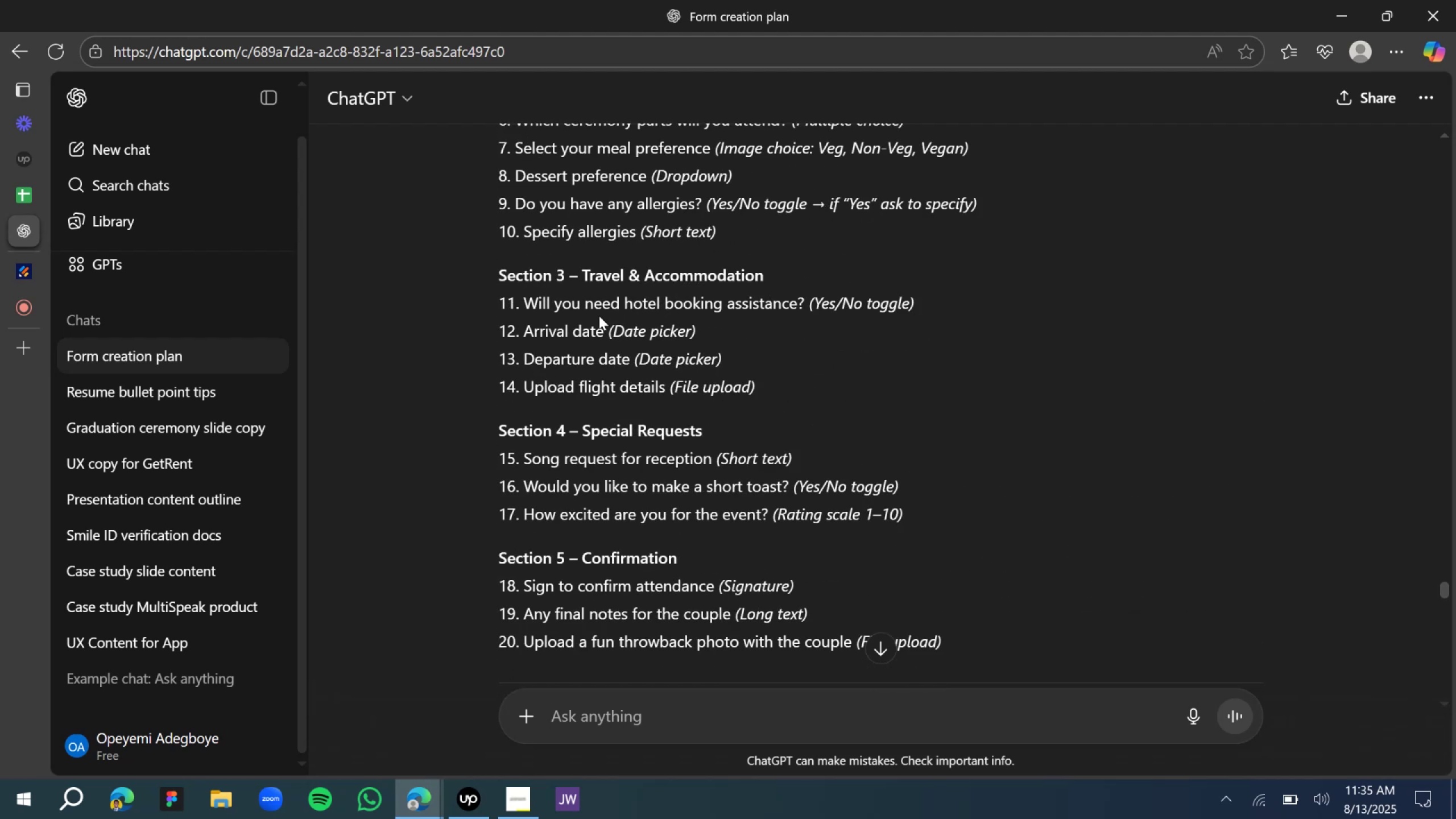 
left_click([31, 274])
 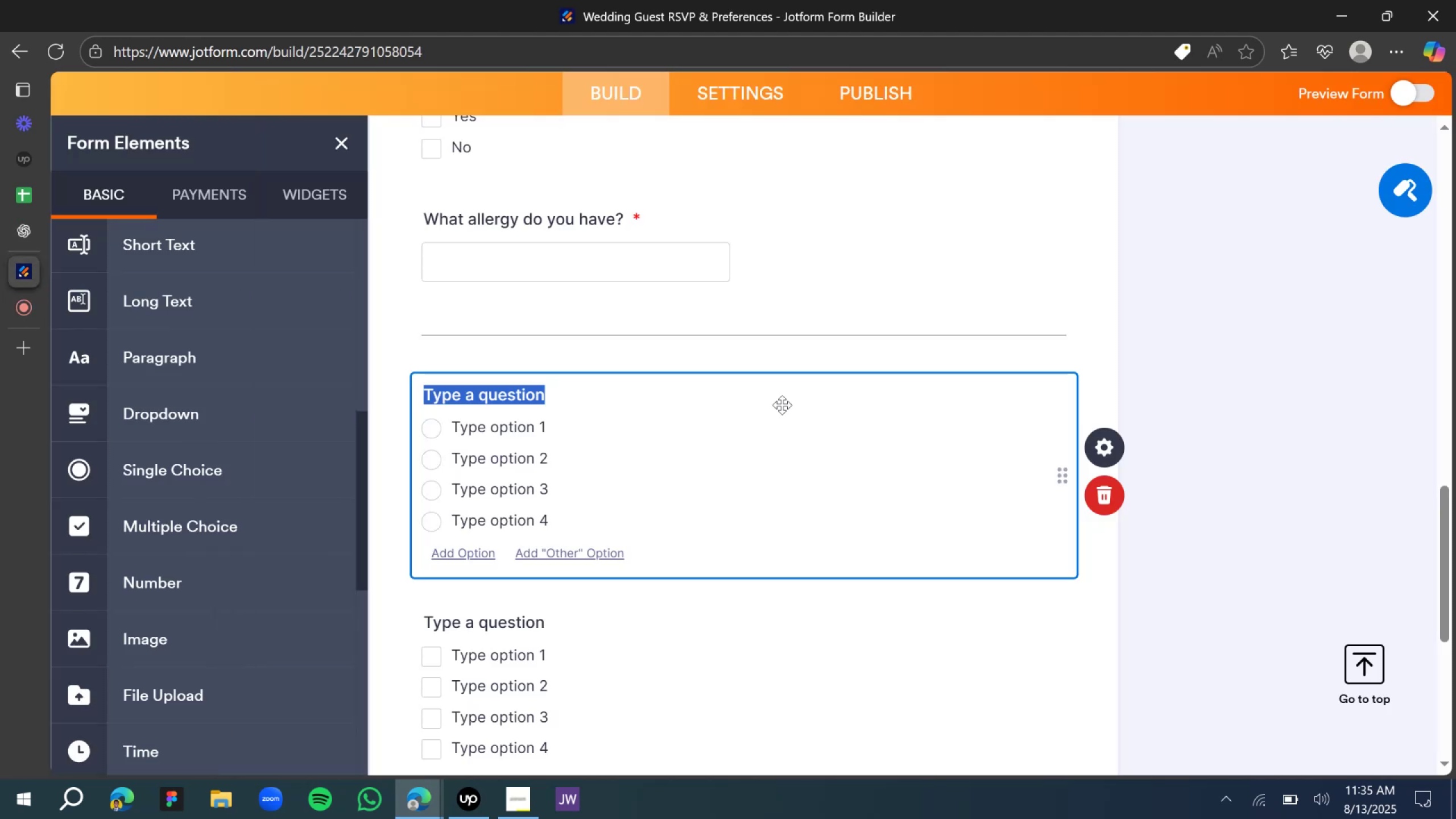 
type(Will you need hotel assistance?)
 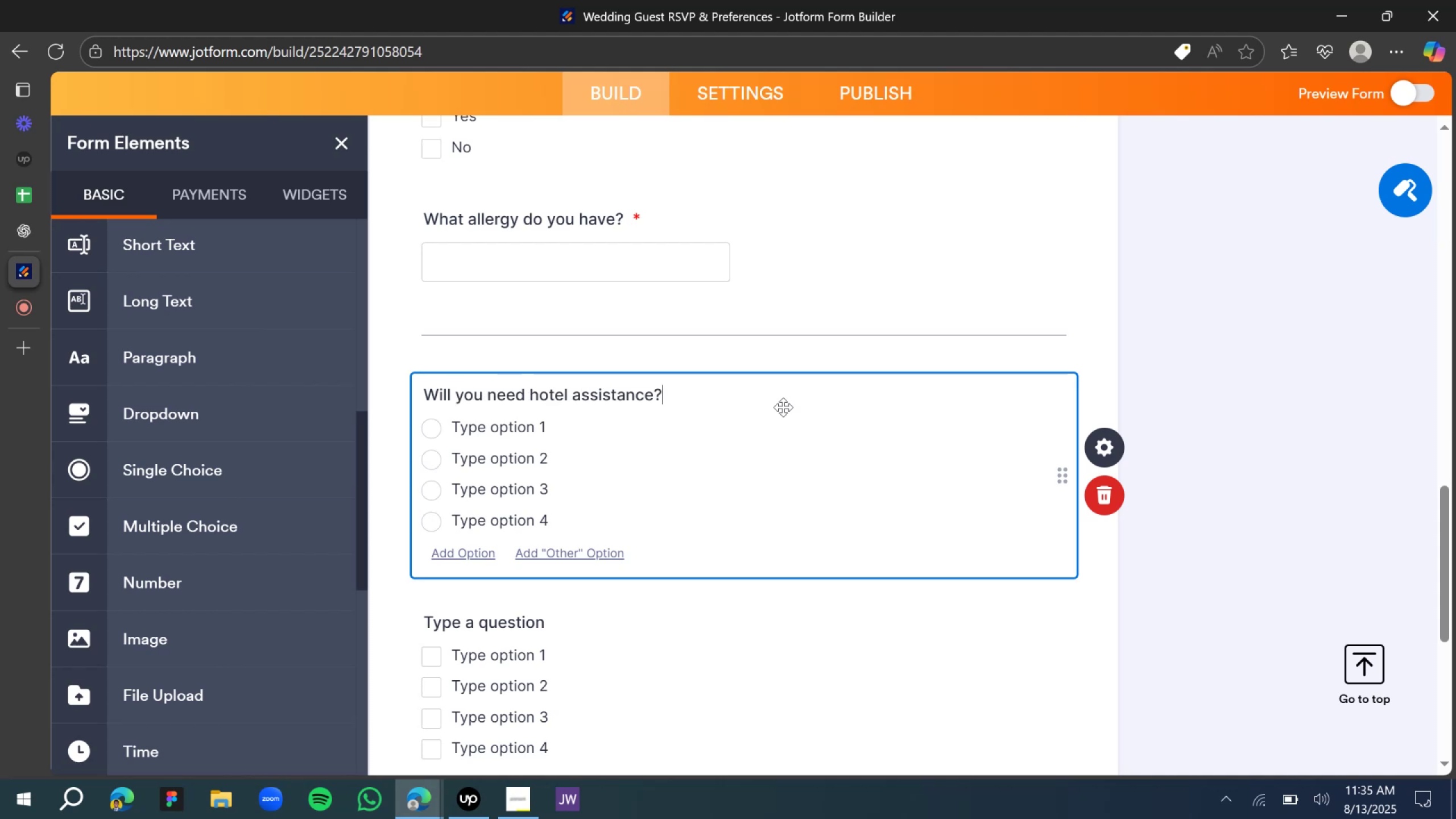 
double_click([506, 417])
 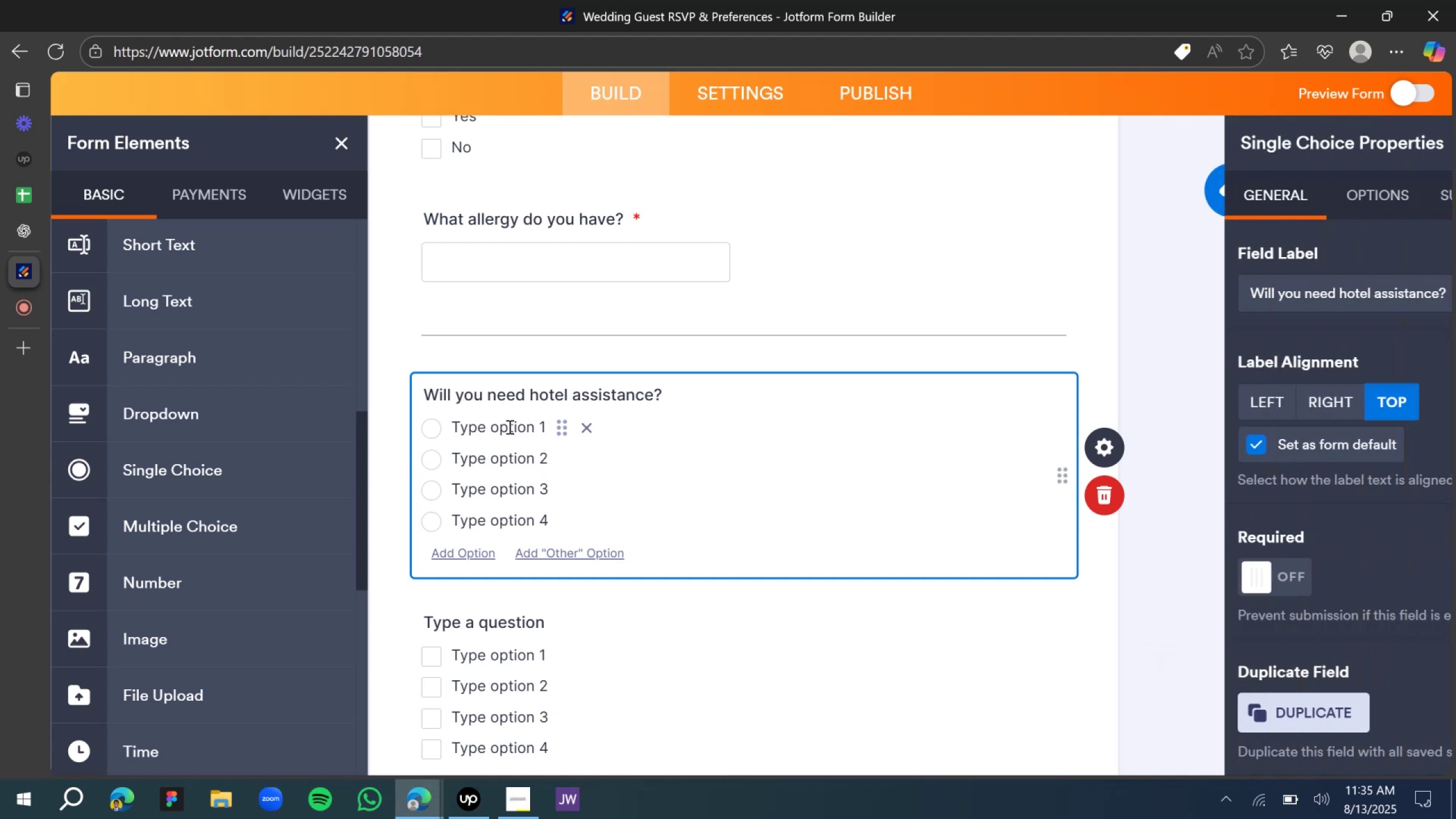 
double_click([508, 427])
 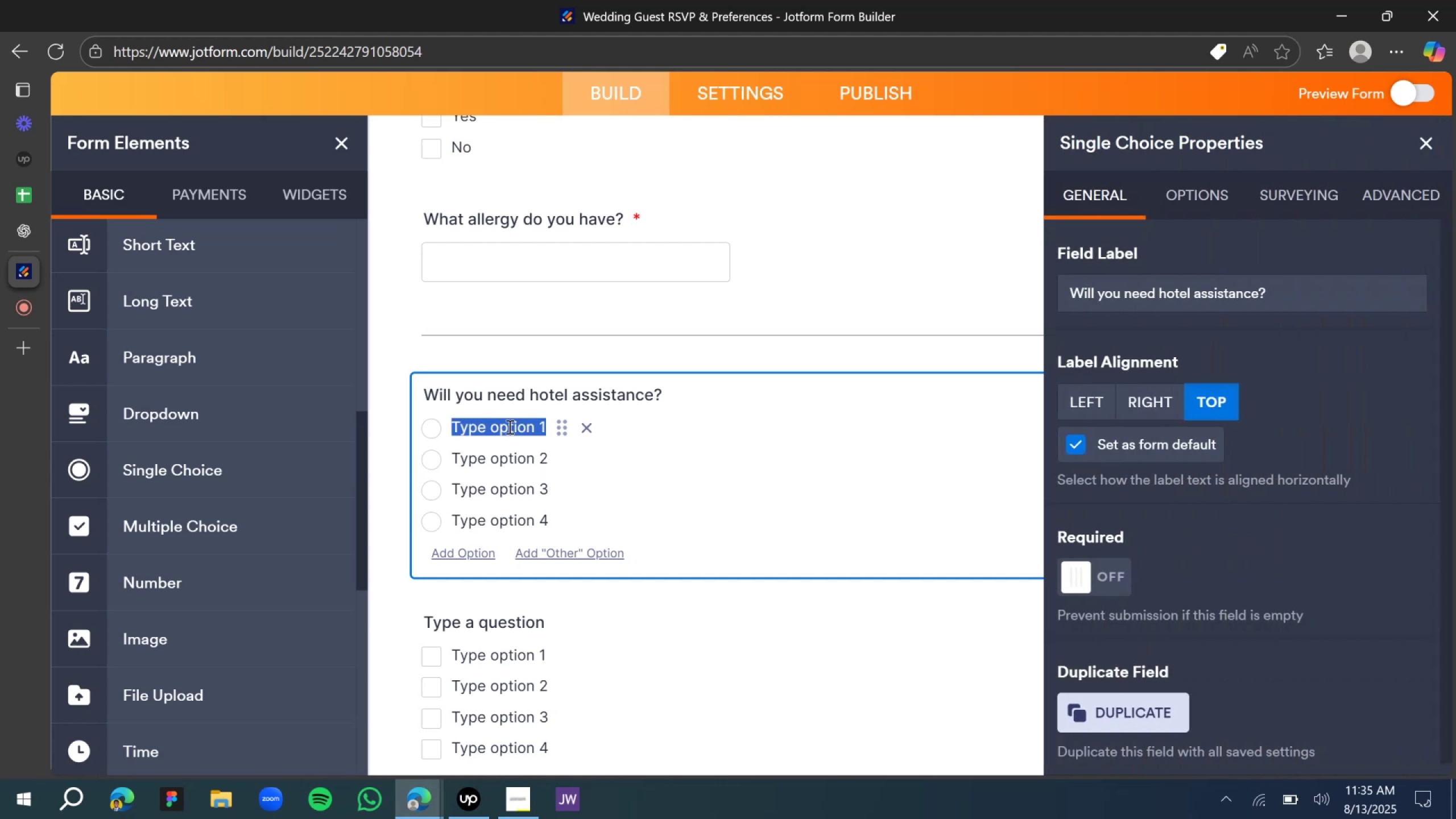 
type(Yes)
 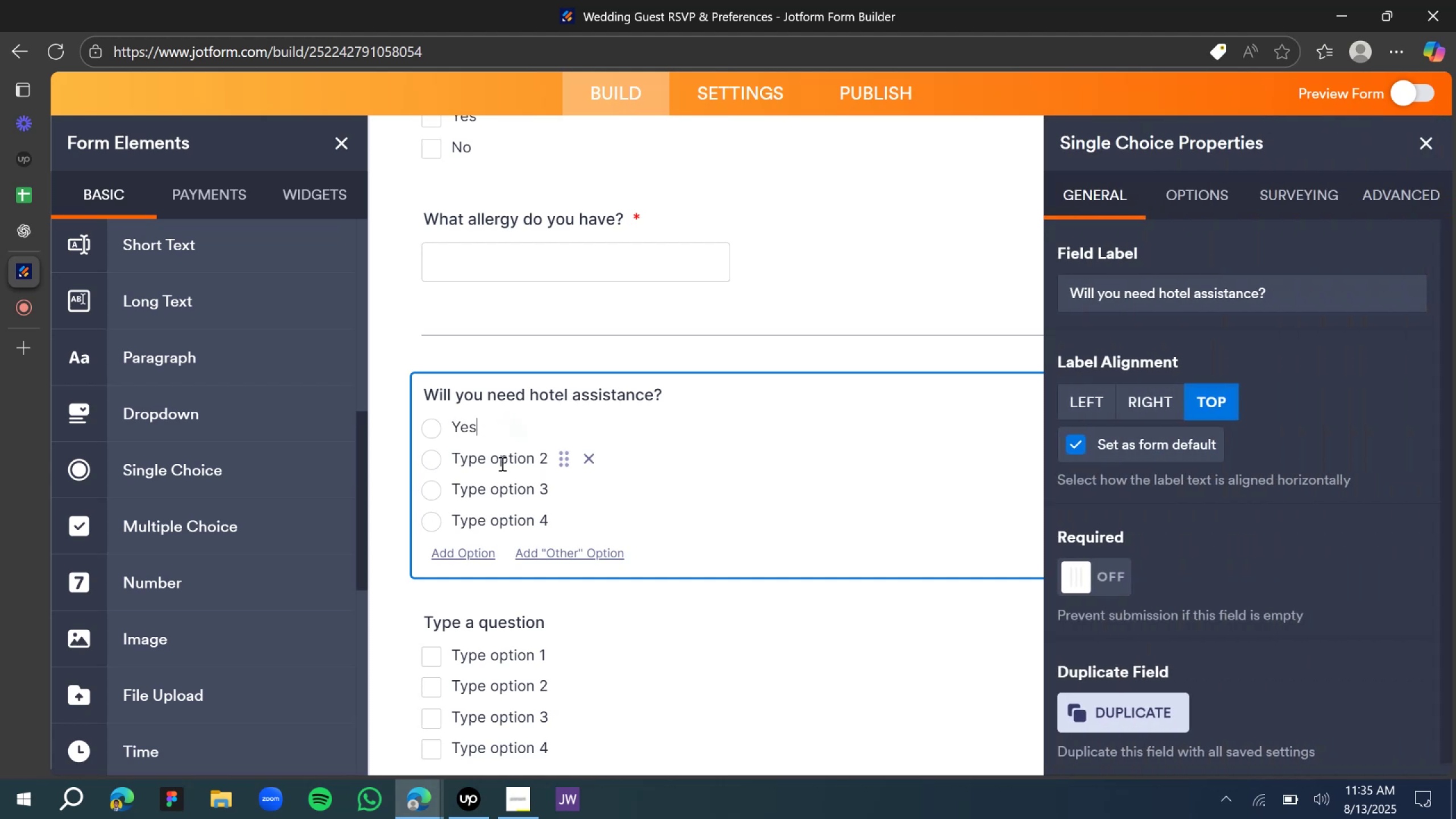 
double_click([501, 465])
 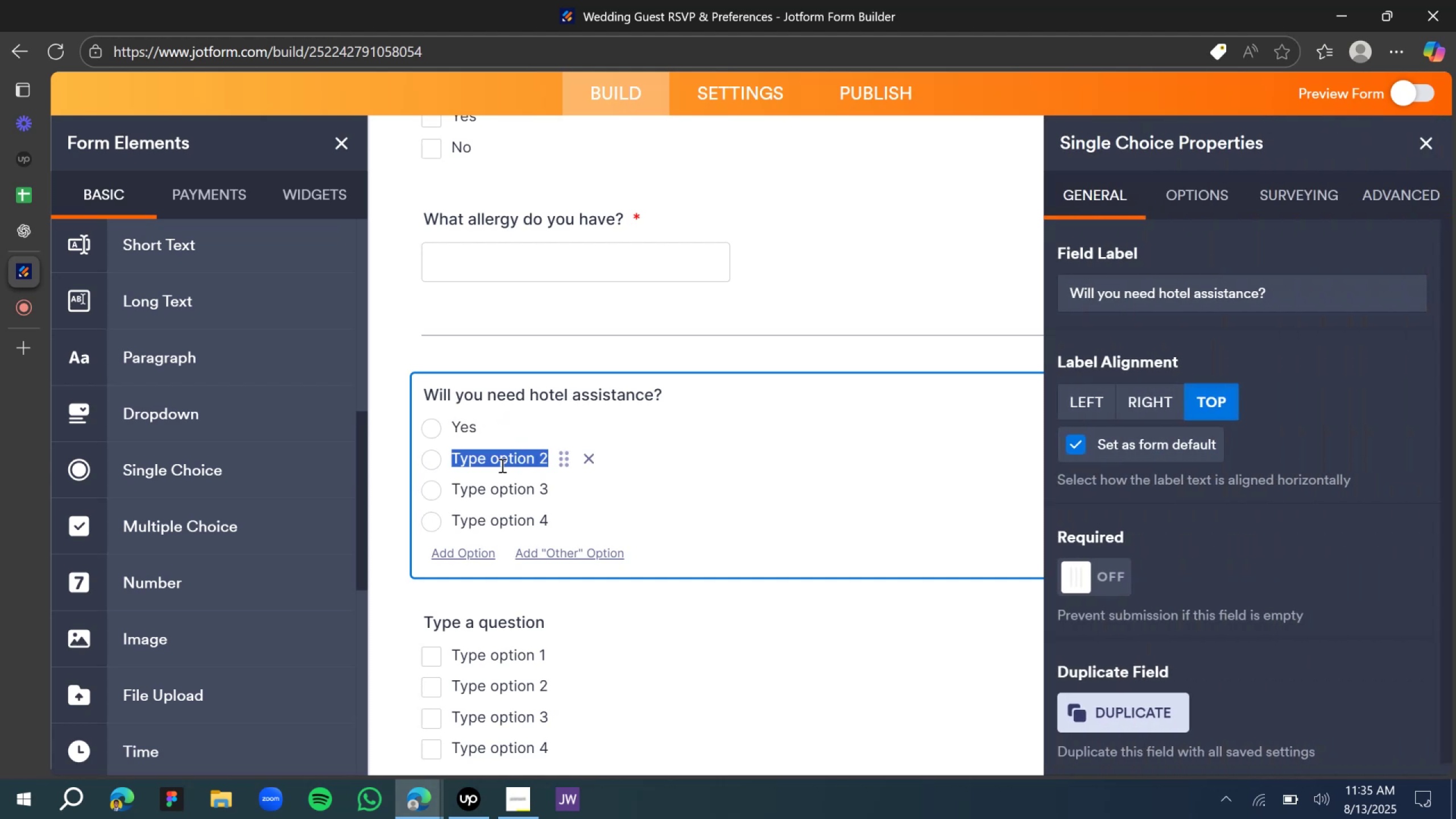 
type(No)
 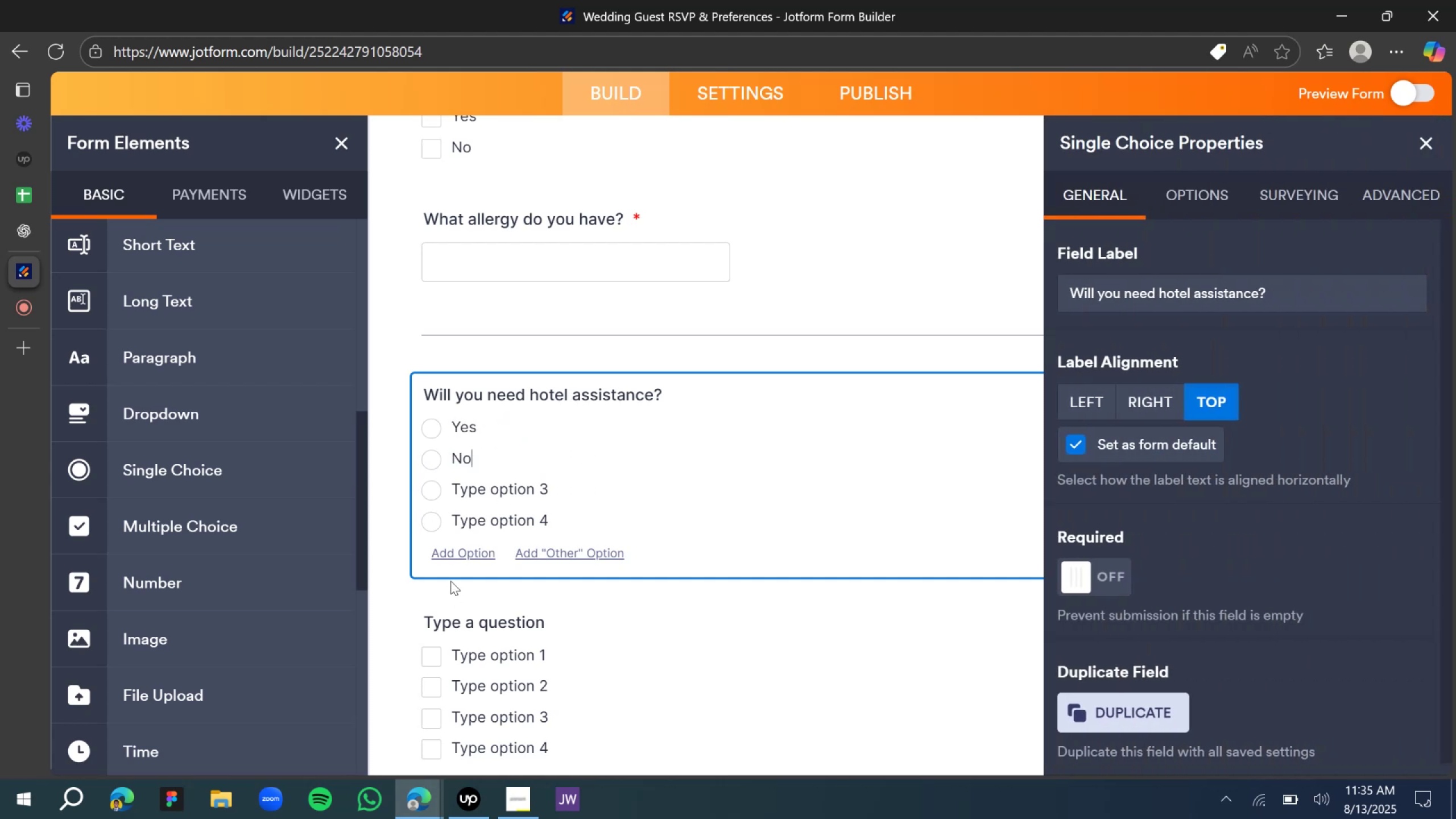 
left_click([460, 558])
 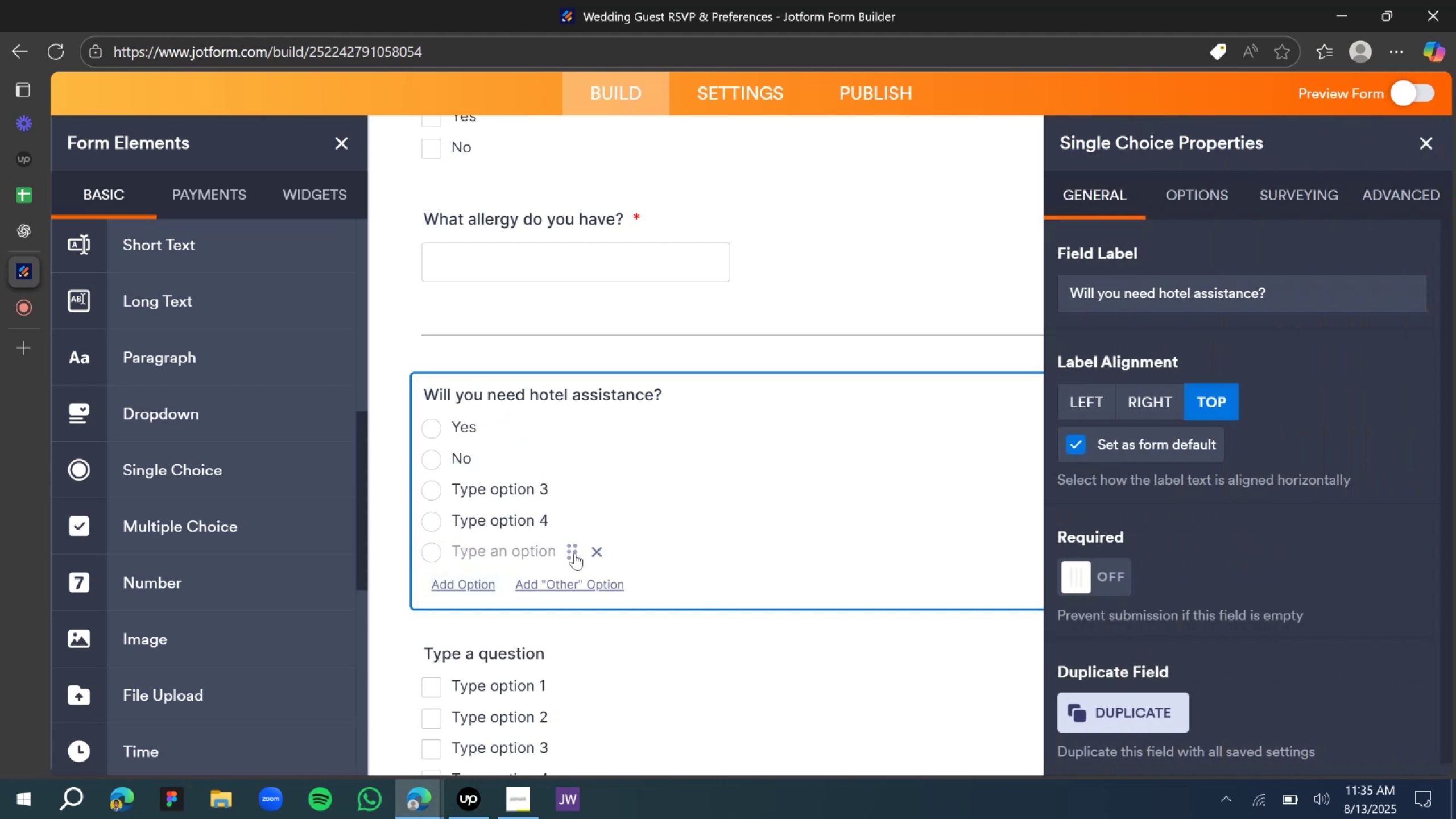 
left_click([598, 552])
 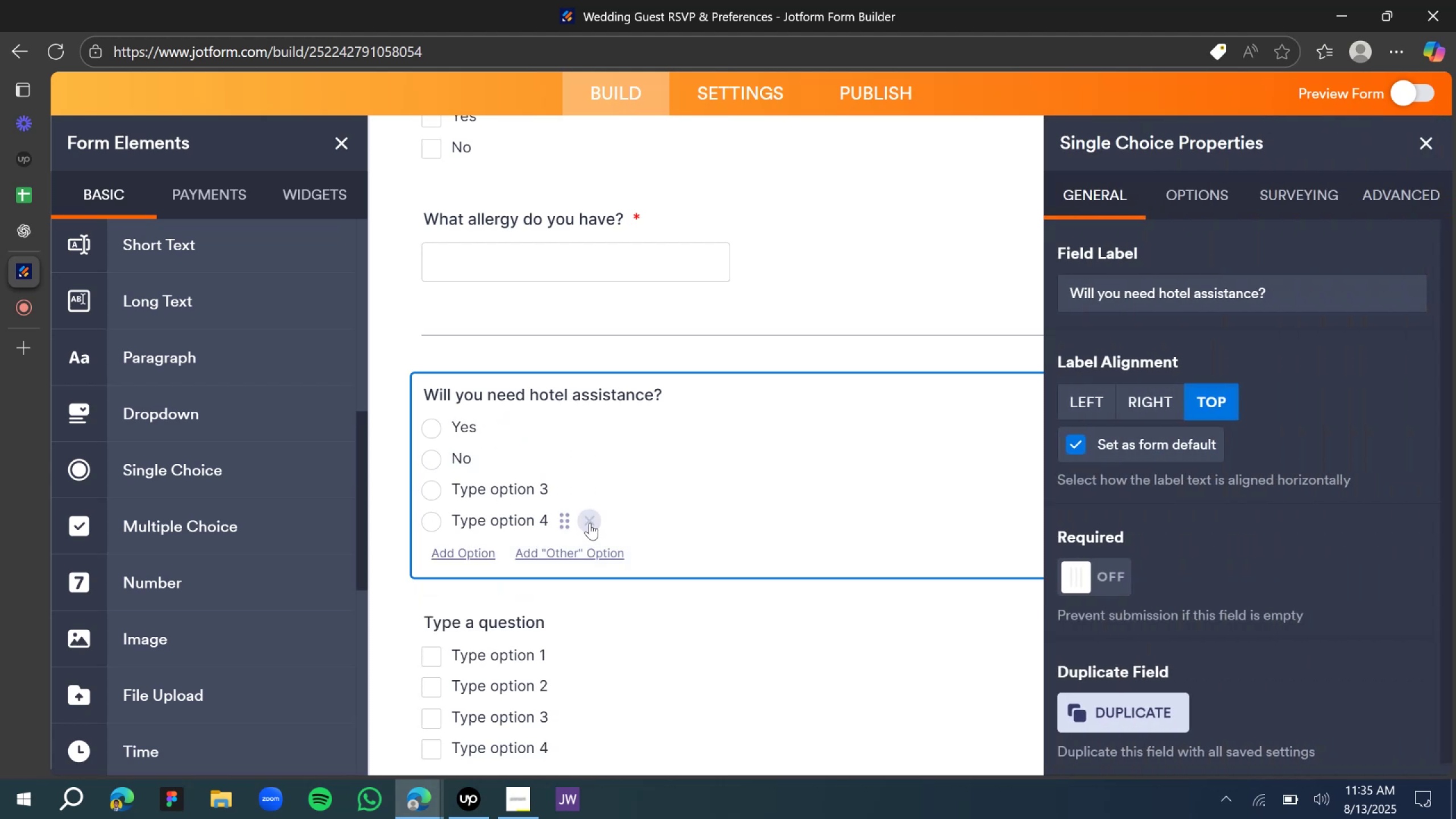 
left_click([590, 522])
 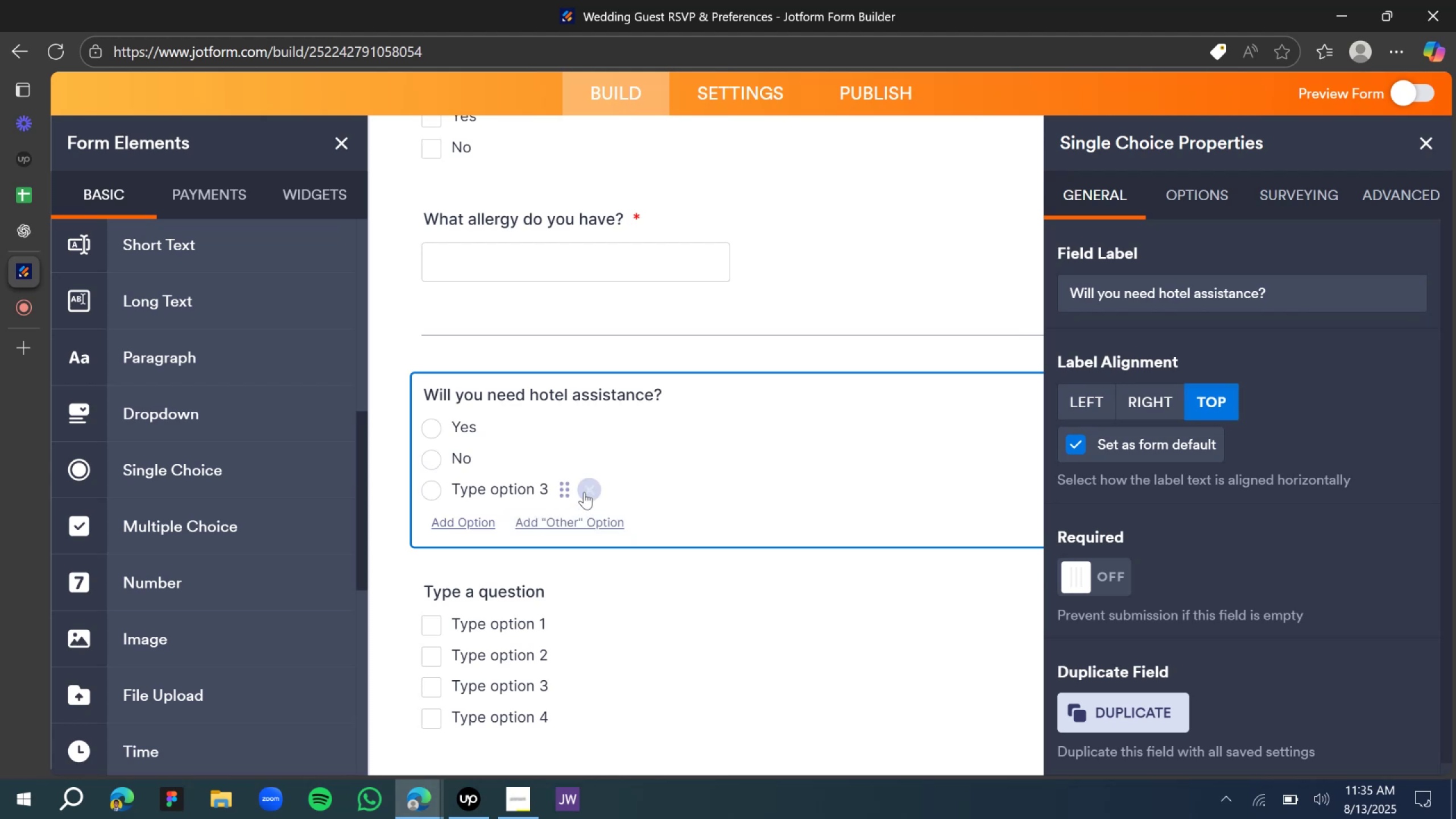 
left_click([584, 491])
 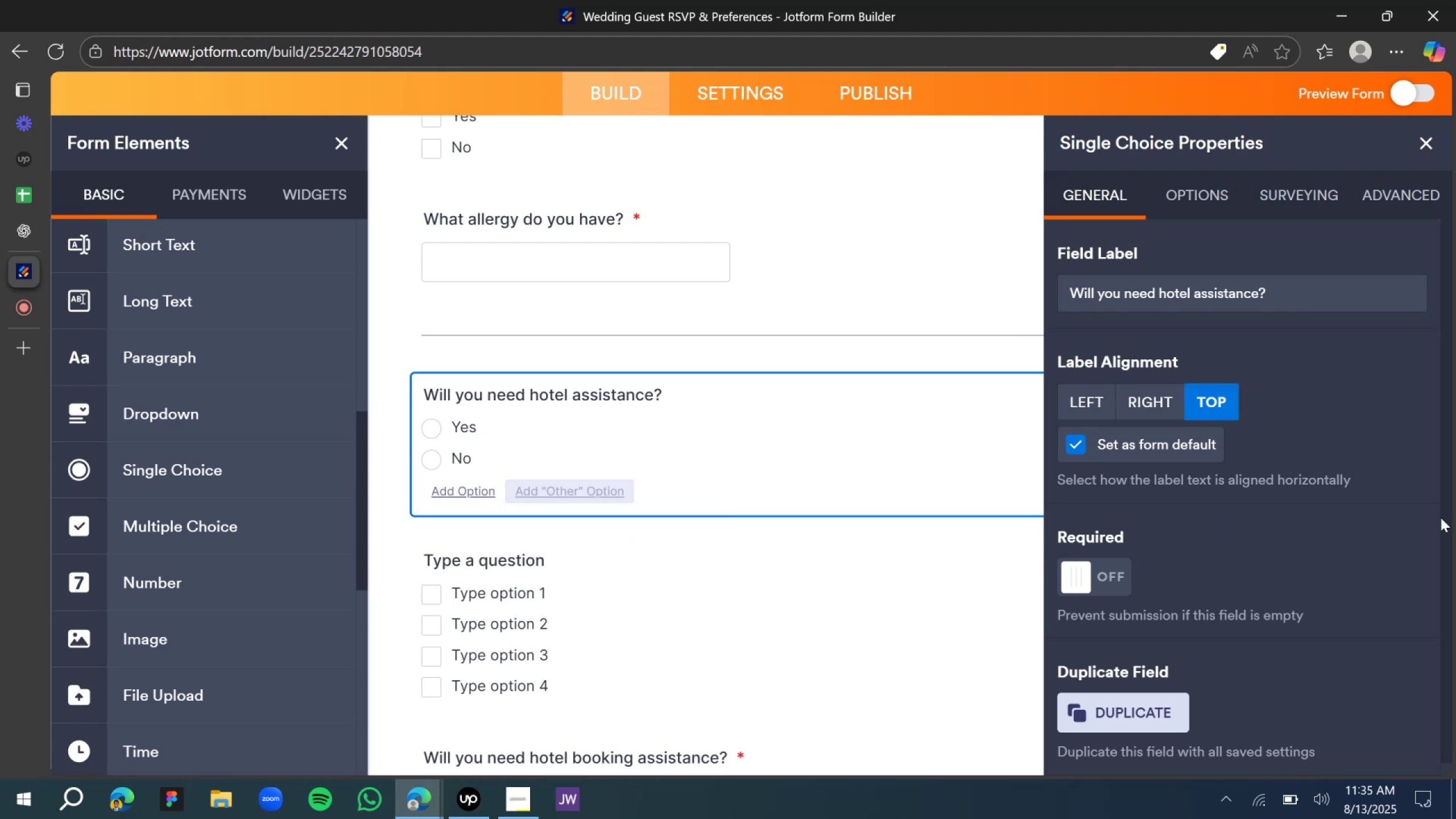 
scroll: coordinate [1367, 579], scroll_direction: down, amount: 4.0
 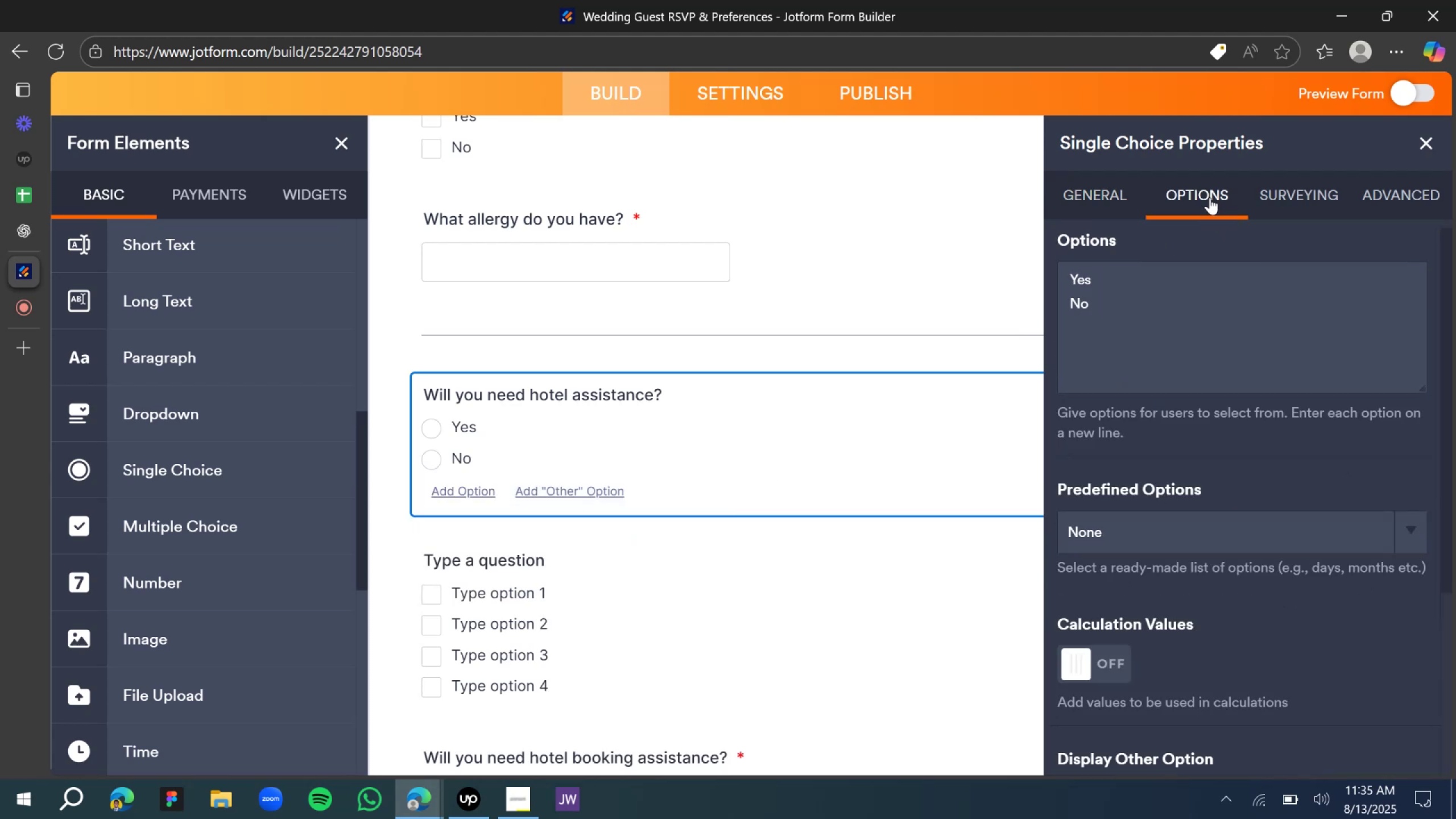 
left_click([1270, 184])
 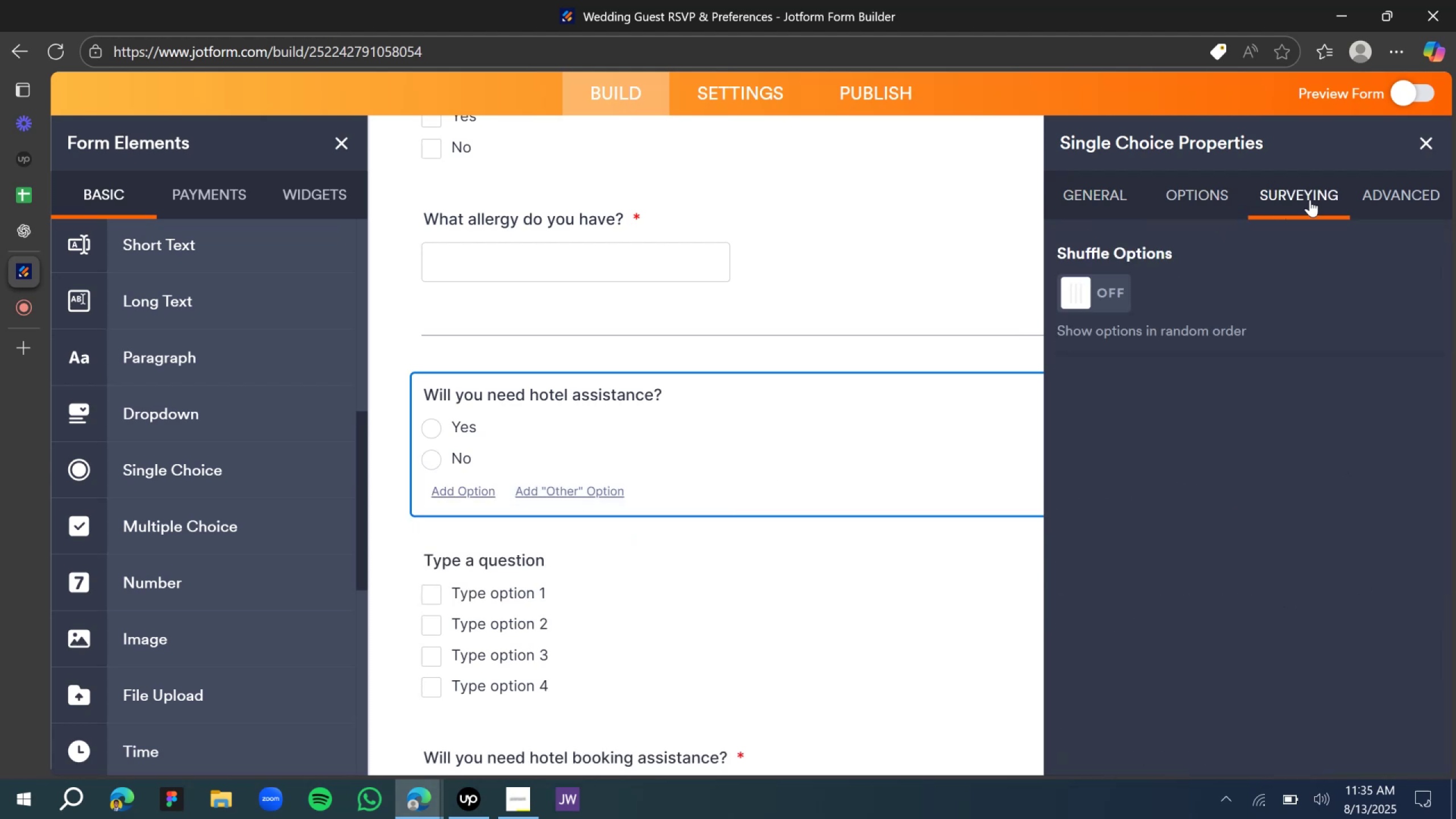 
left_click([1381, 202])
 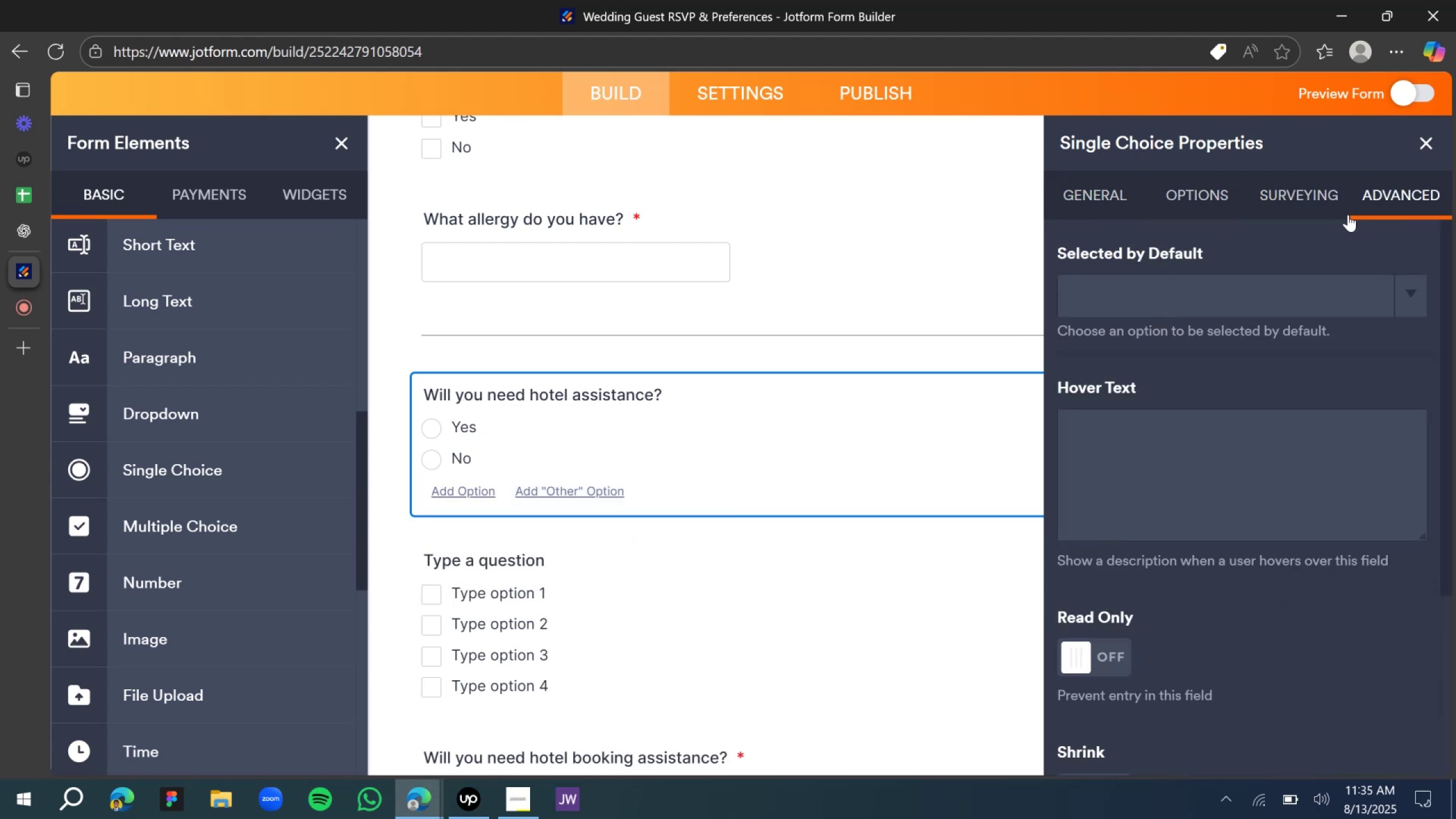 
scroll: coordinate [1222, 429], scroll_direction: down, amount: 11.0
 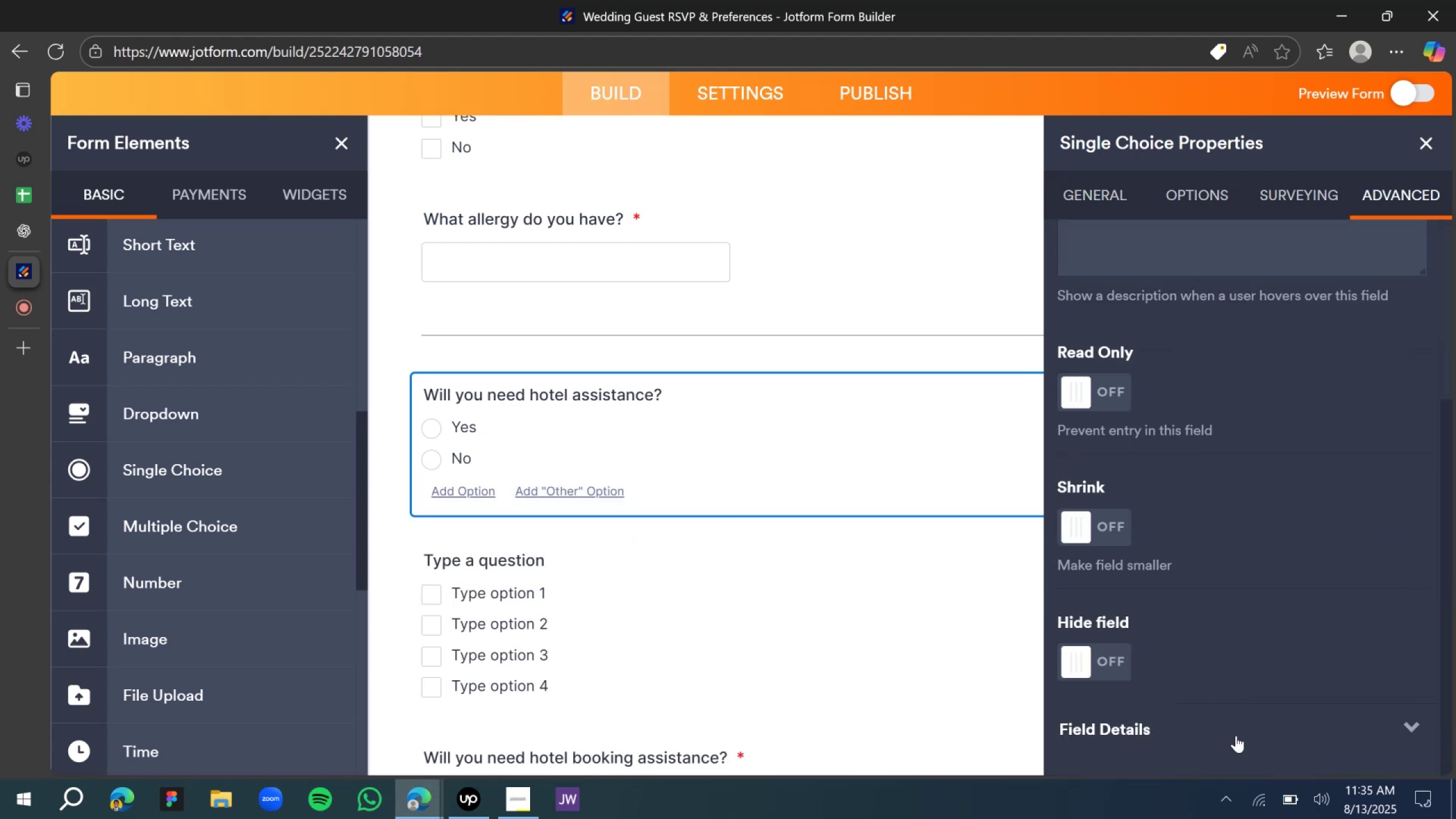 
left_click([1223, 735])
 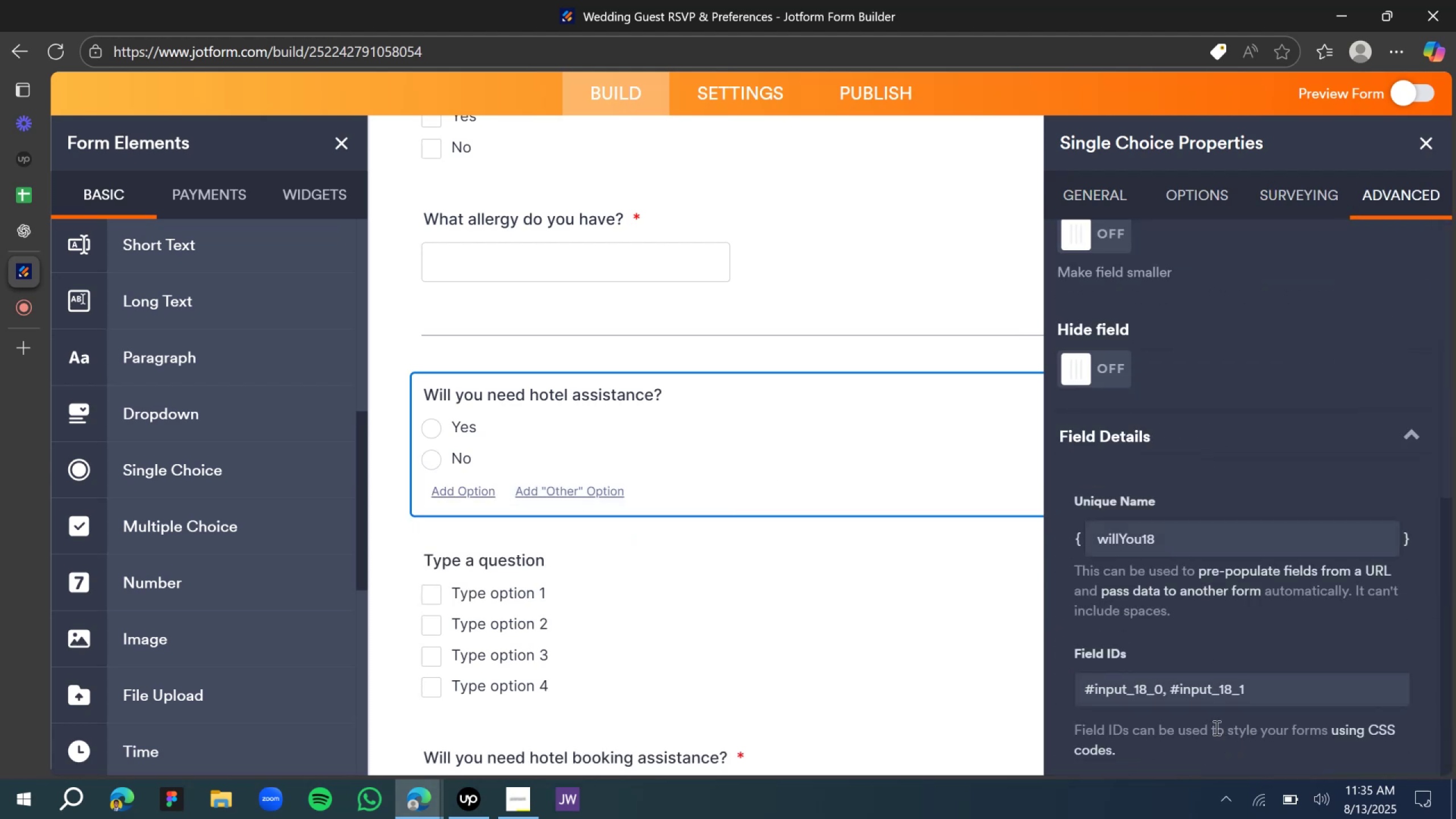 
scroll: coordinate [1210, 721], scroll_direction: none, amount: 0.0
 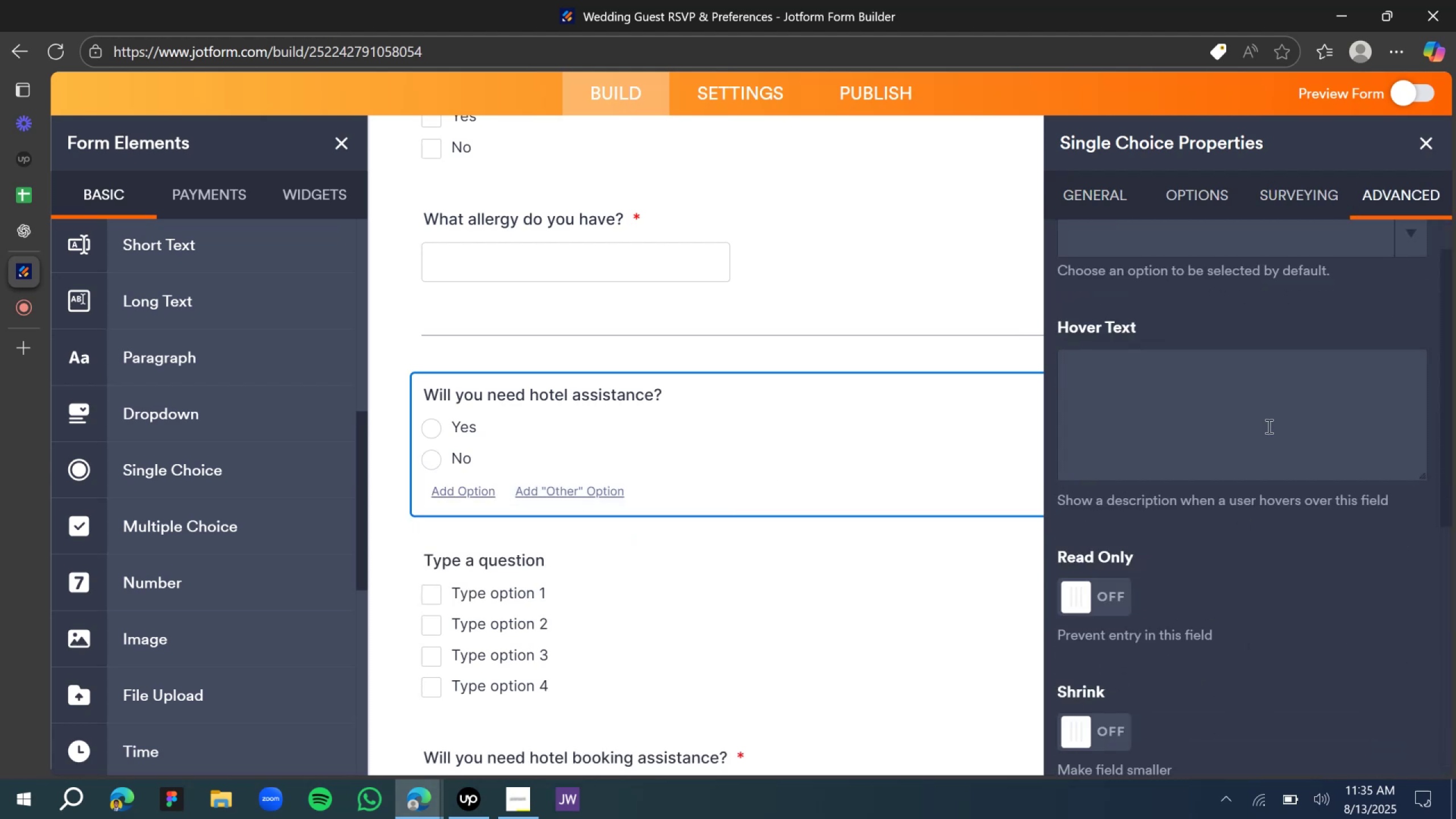 
scroll: coordinate [1234, 223], scroll_direction: up, amount: 7.0
 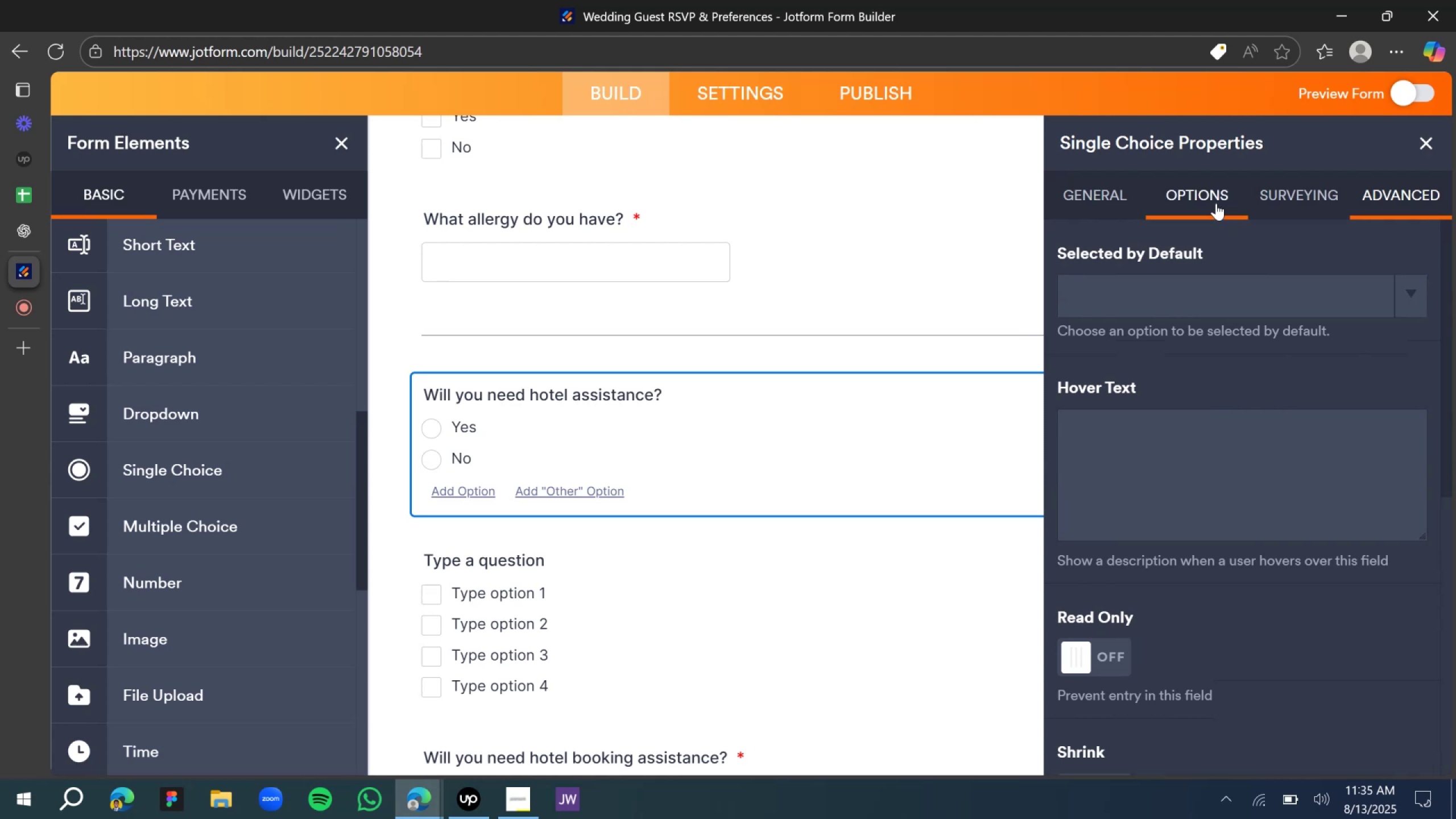 
left_click([1211, 197])
 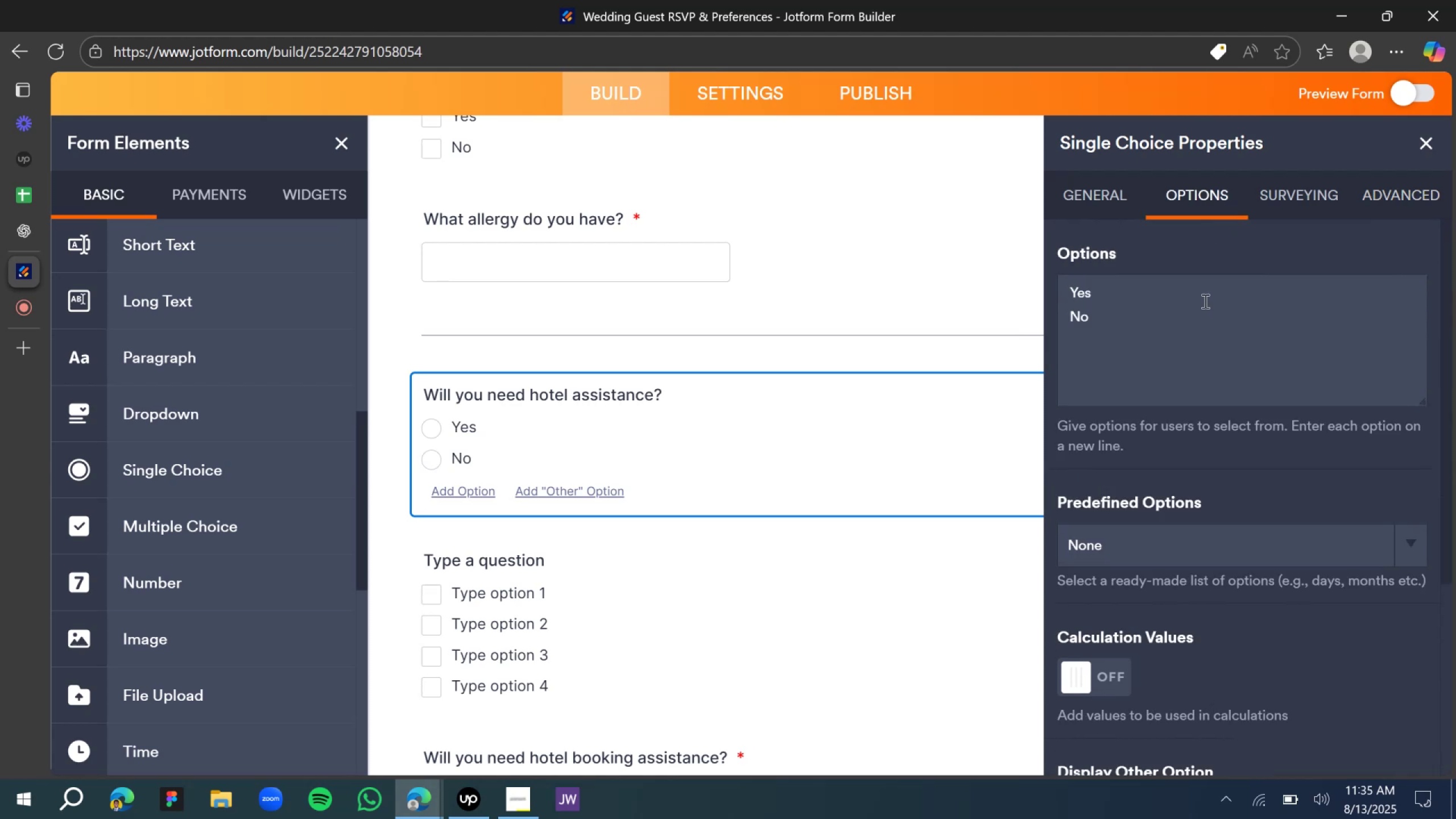 
scroll: coordinate [1189, 370], scroll_direction: up, amount: 1.0
 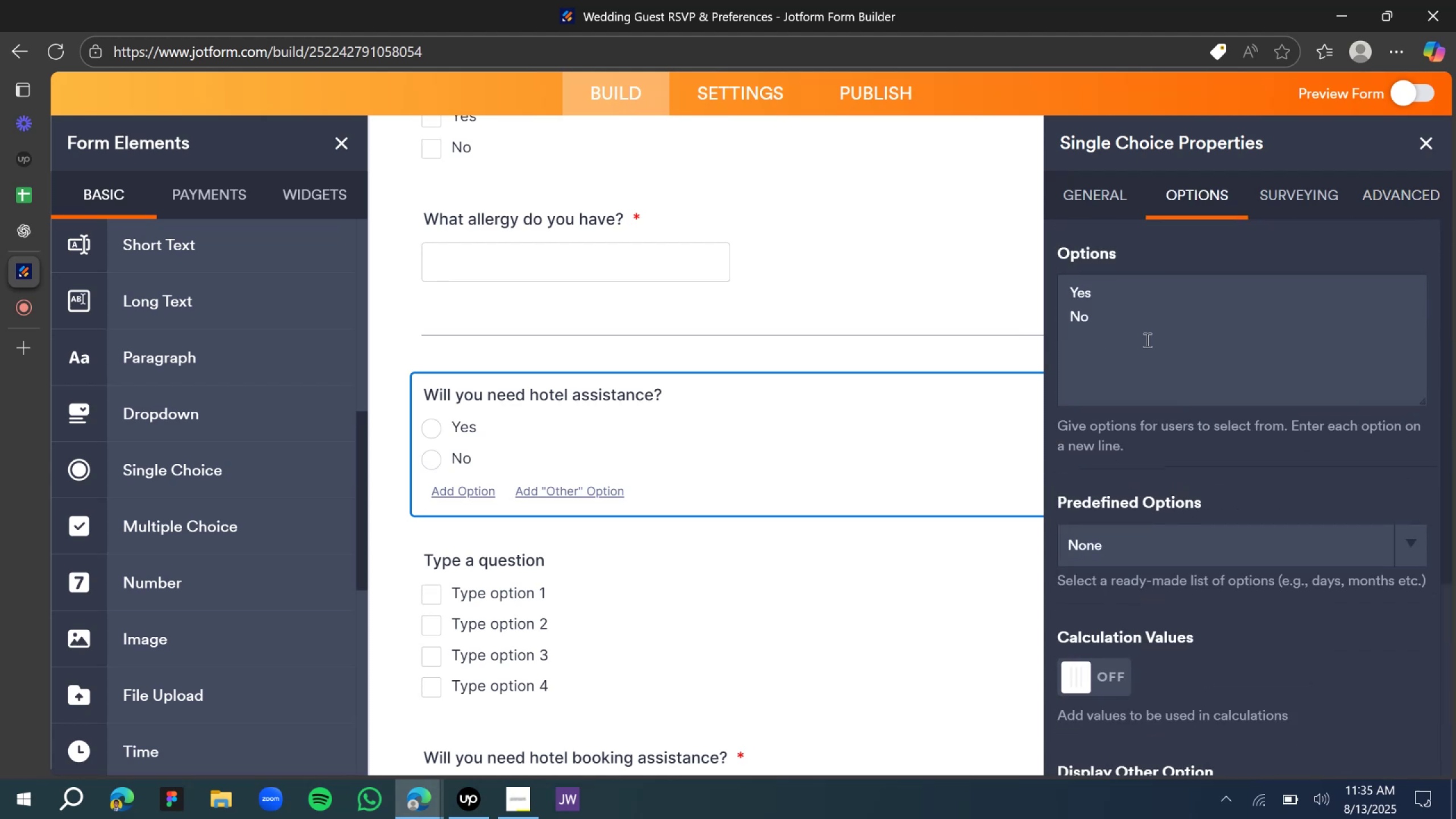 
scroll: coordinate [1134, 382], scroll_direction: down, amount: 4.0
 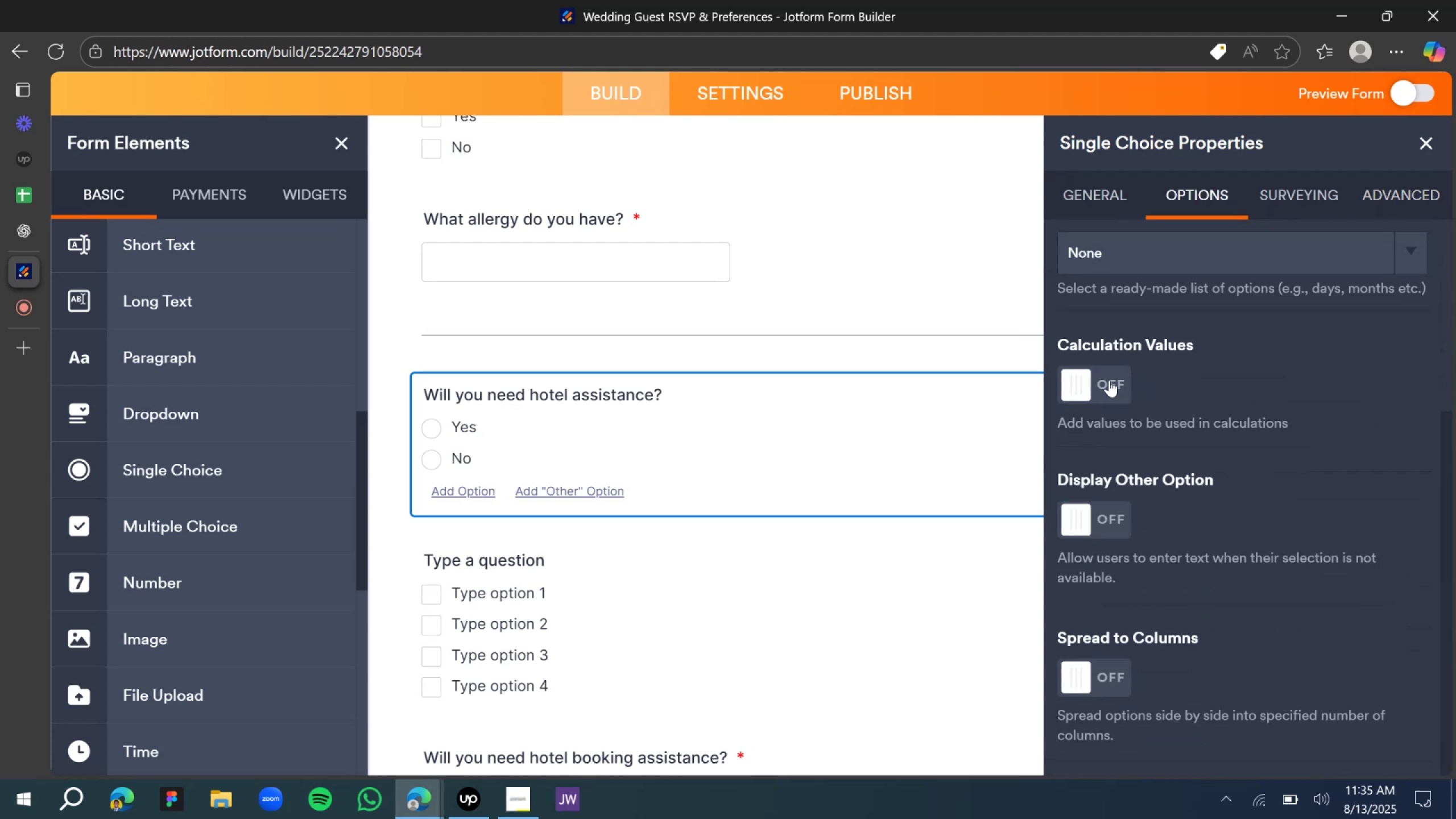 
left_click([1097, 380])
 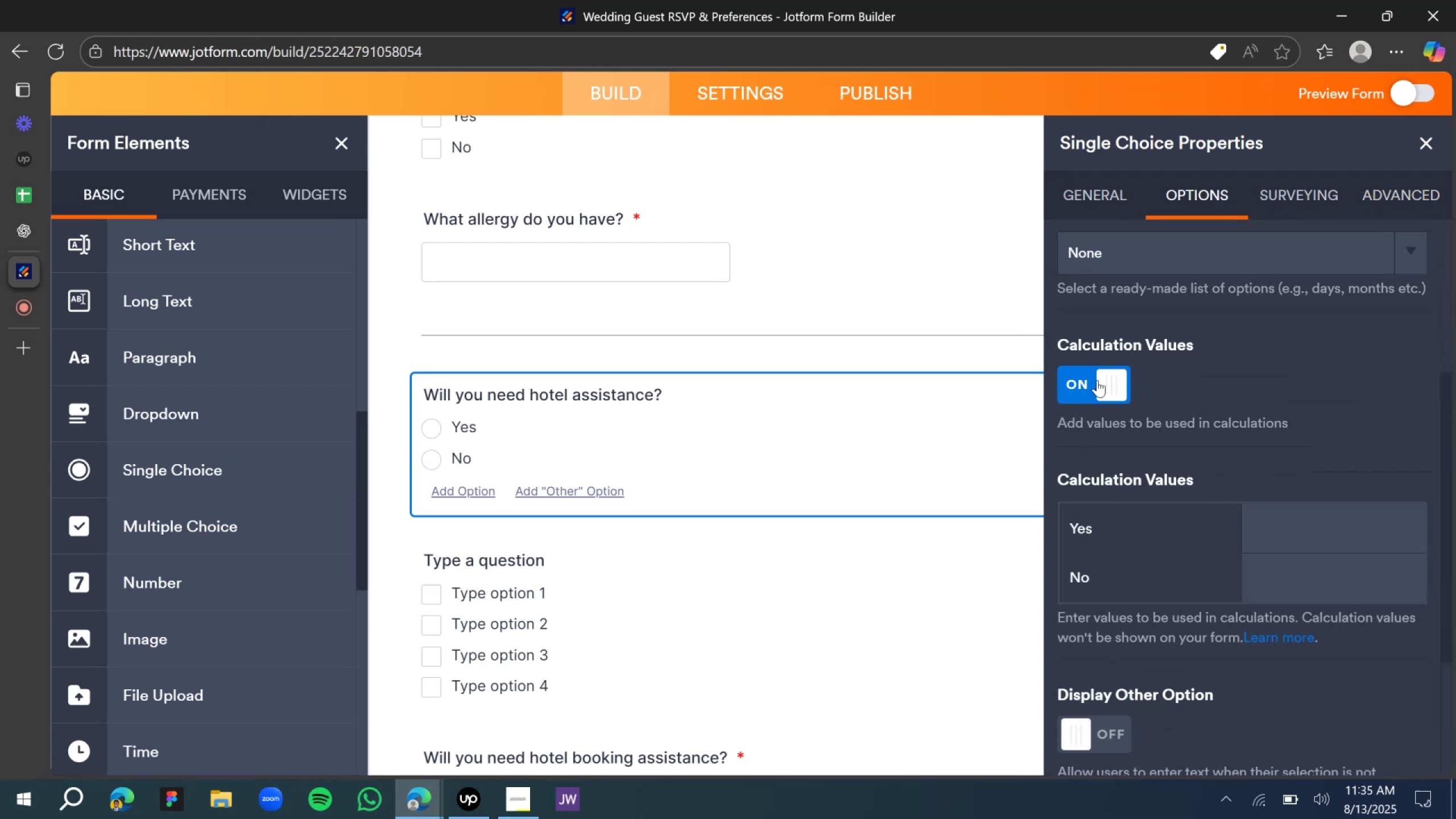 
scroll: coordinate [1096, 386], scroll_direction: down, amount: 2.0
 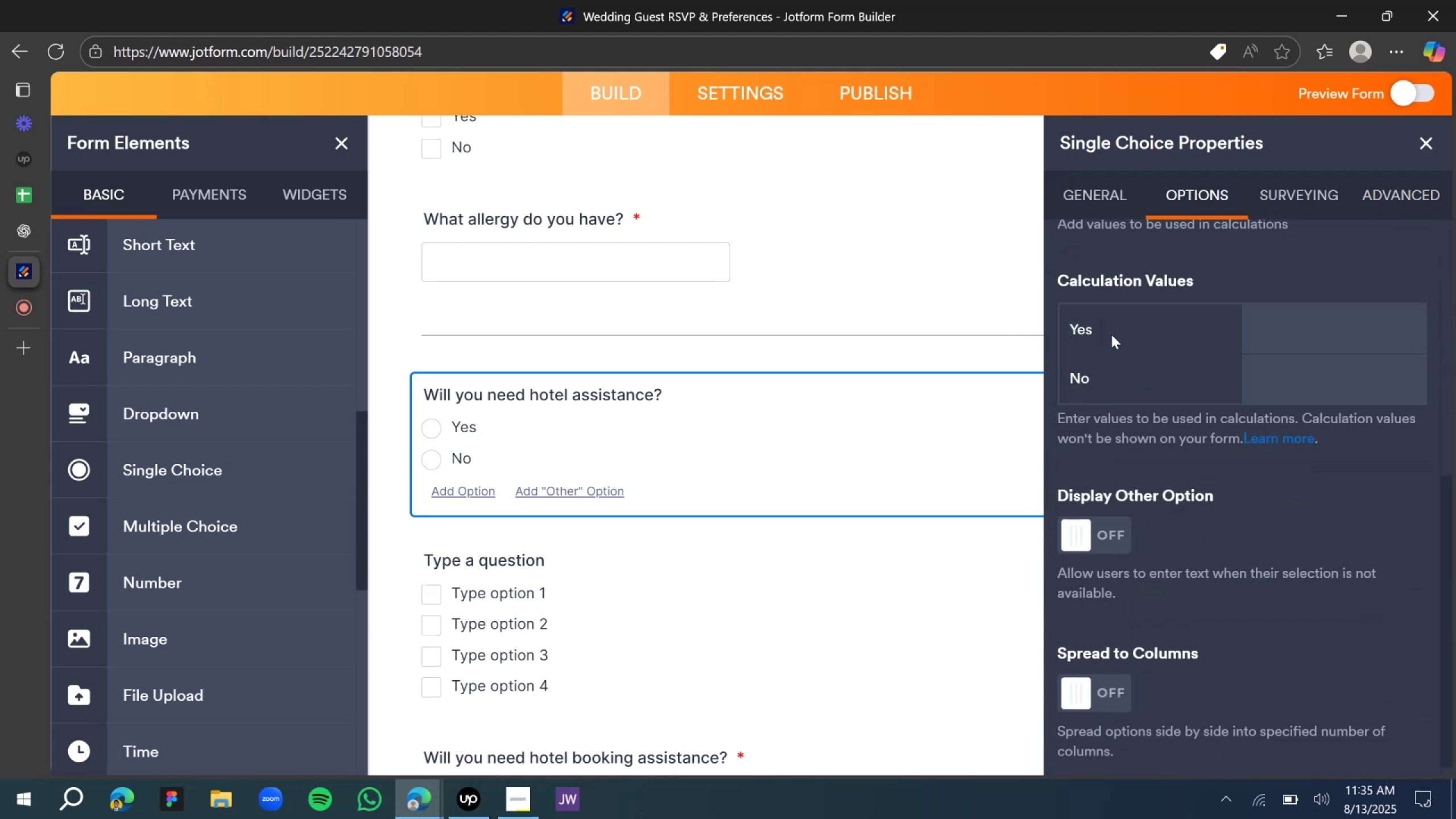 
double_click([1273, 347])
 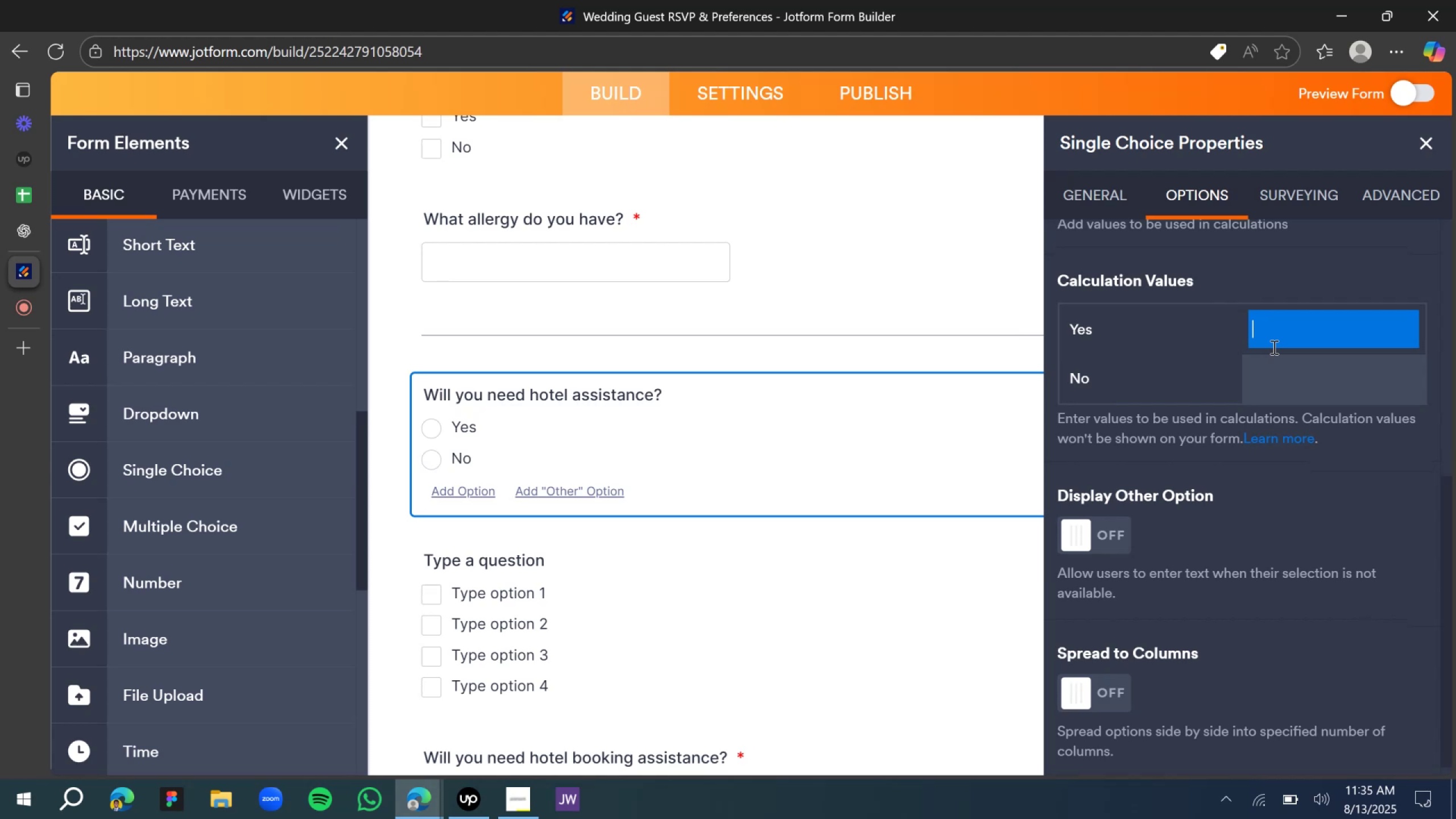 
scroll: coordinate [1250, 375], scroll_direction: up, amount: 2.0
 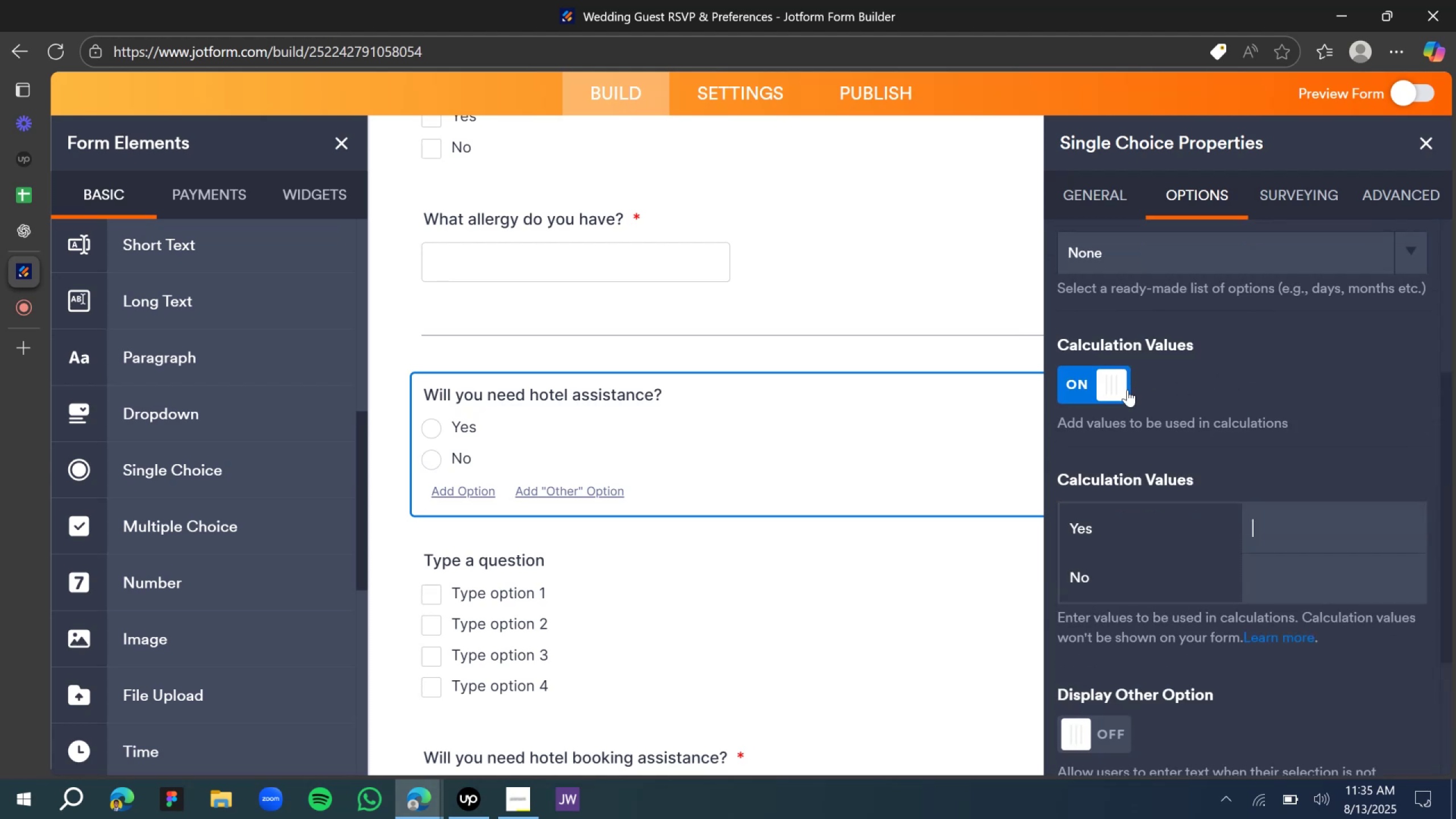 
left_click([1114, 387])
 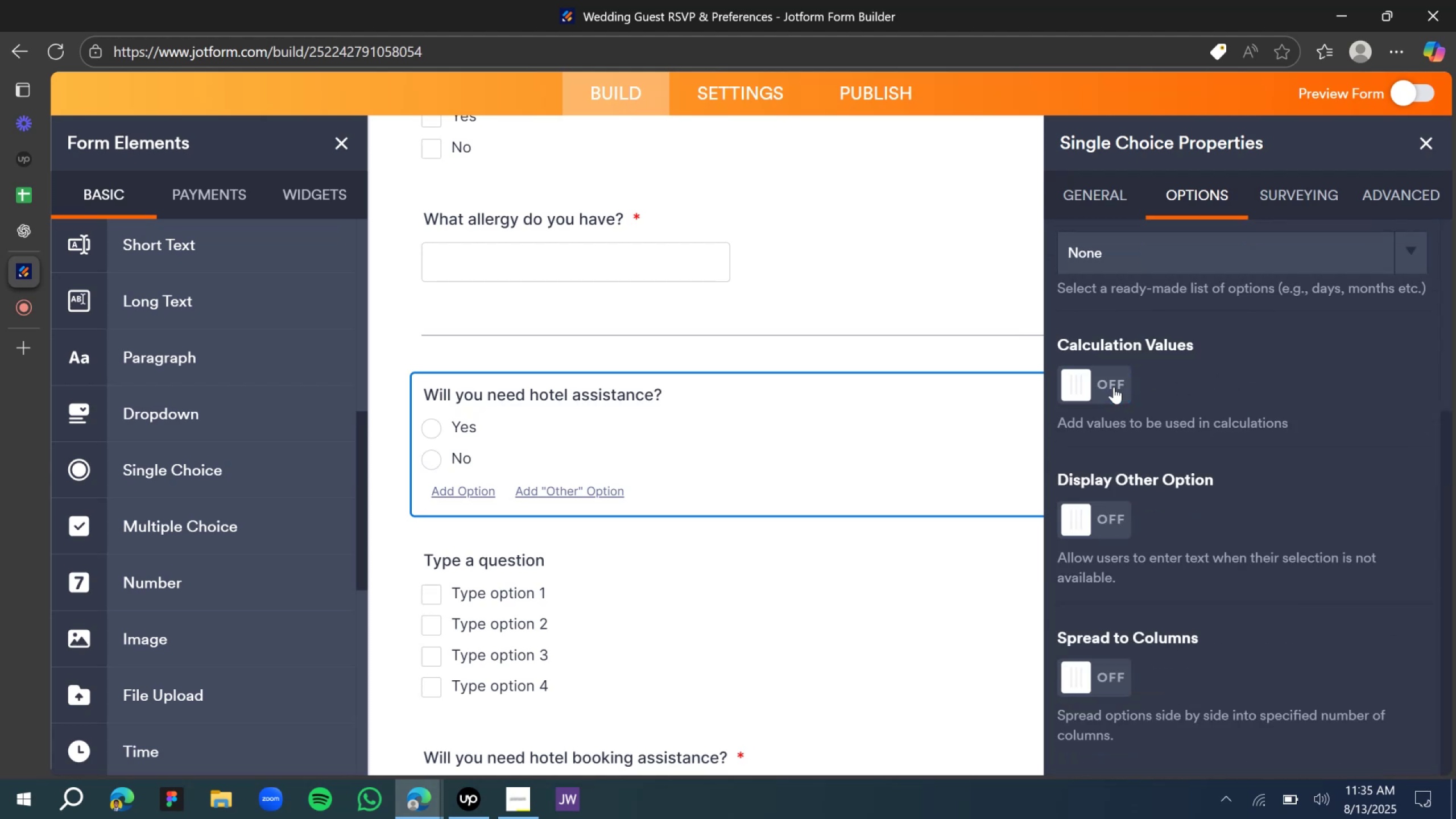 
scroll: coordinate [1112, 394], scroll_direction: down, amount: 1.0
 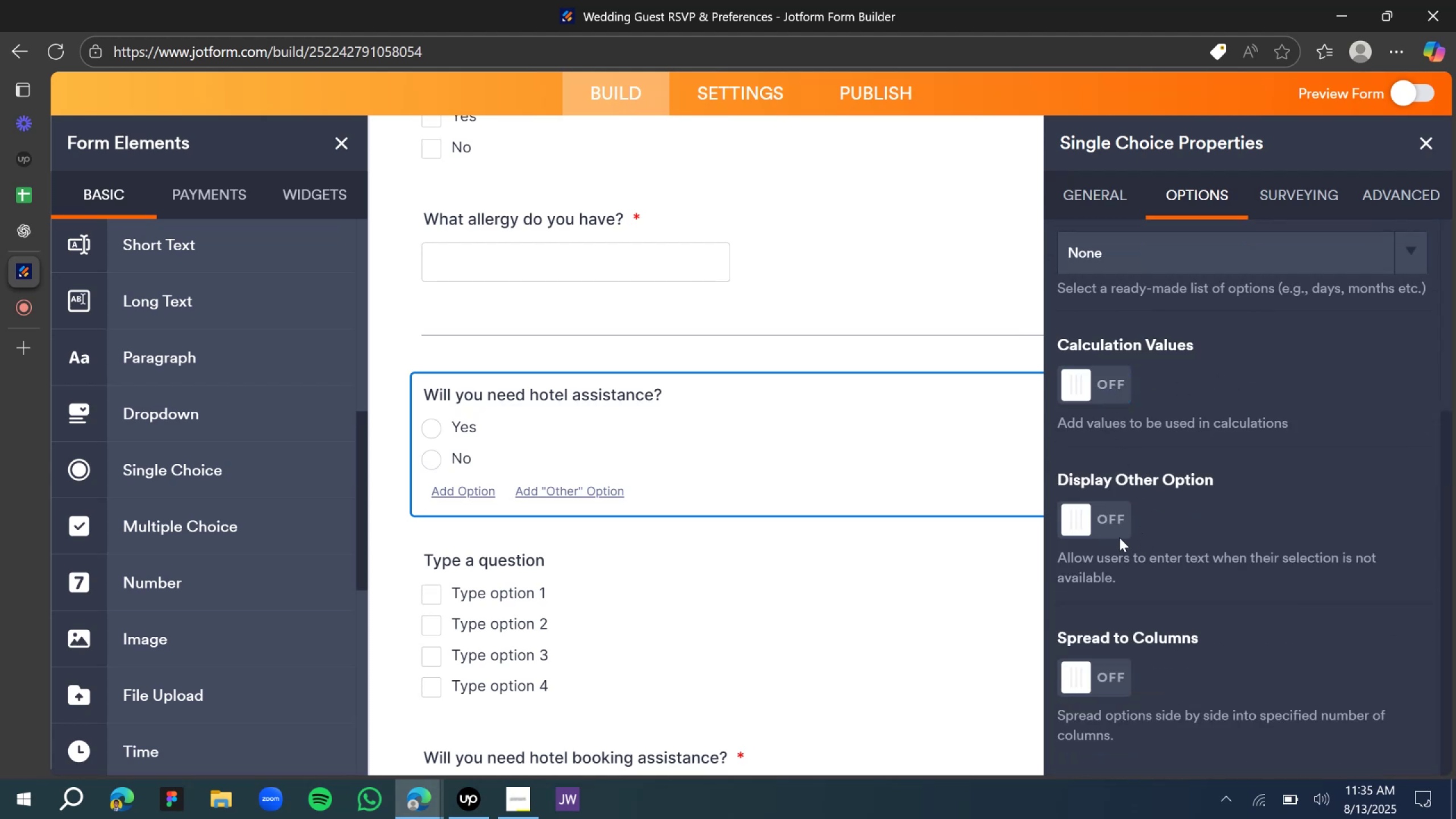 
left_click([1096, 520])
 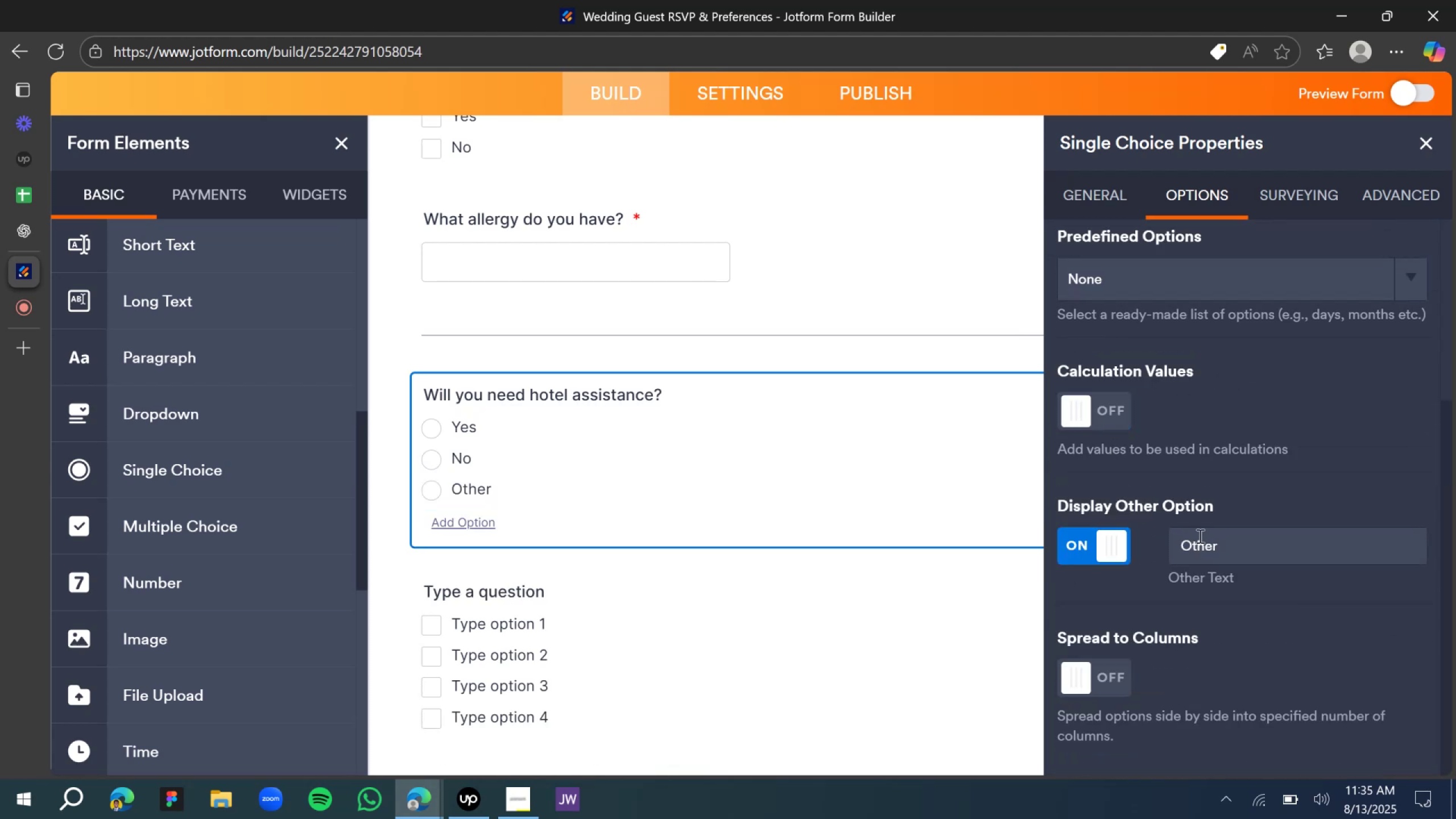 
scroll: coordinate [1126, 605], scroll_direction: down, amount: 16.0
 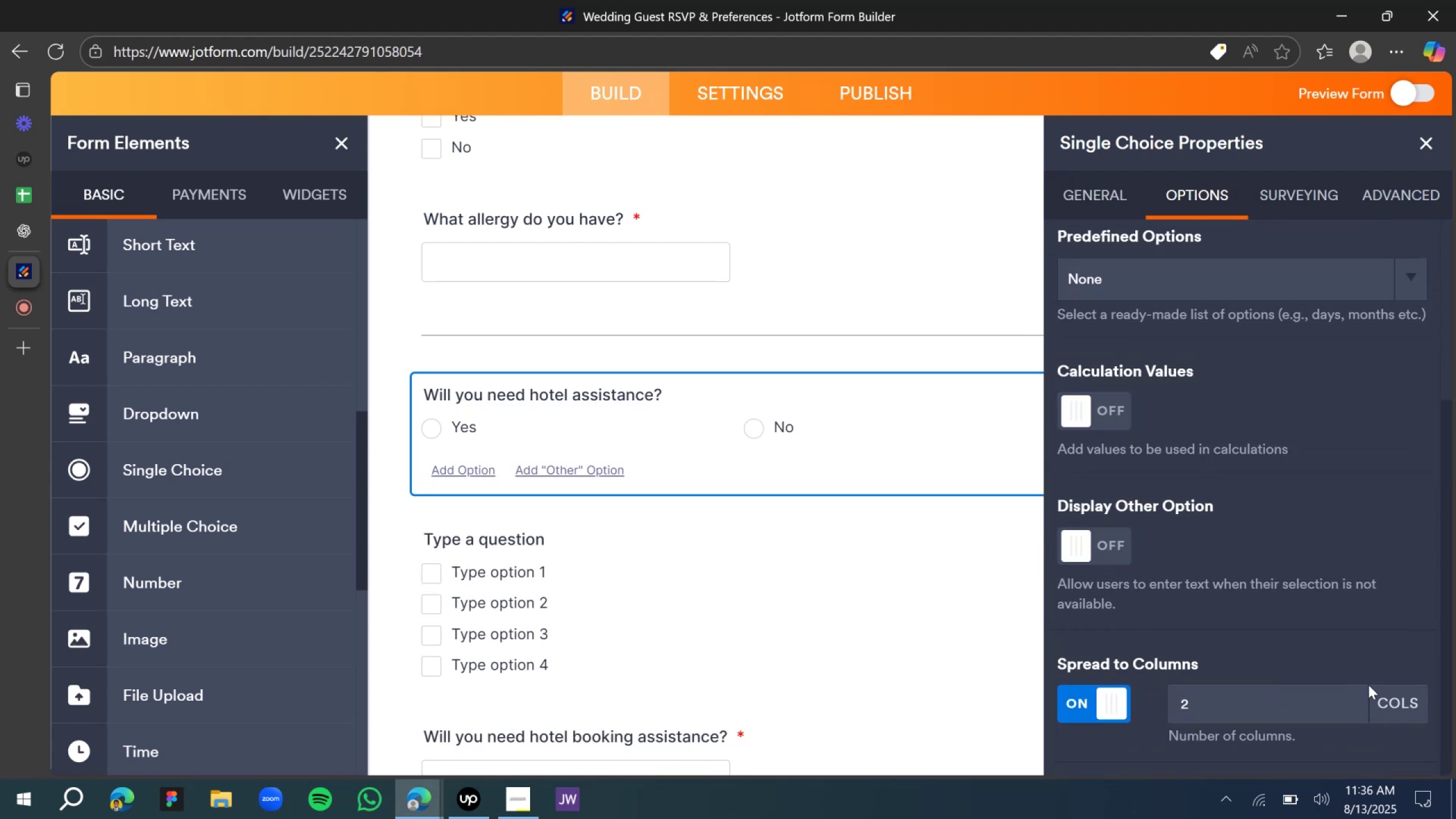 
mouse_move([1327, 695])
 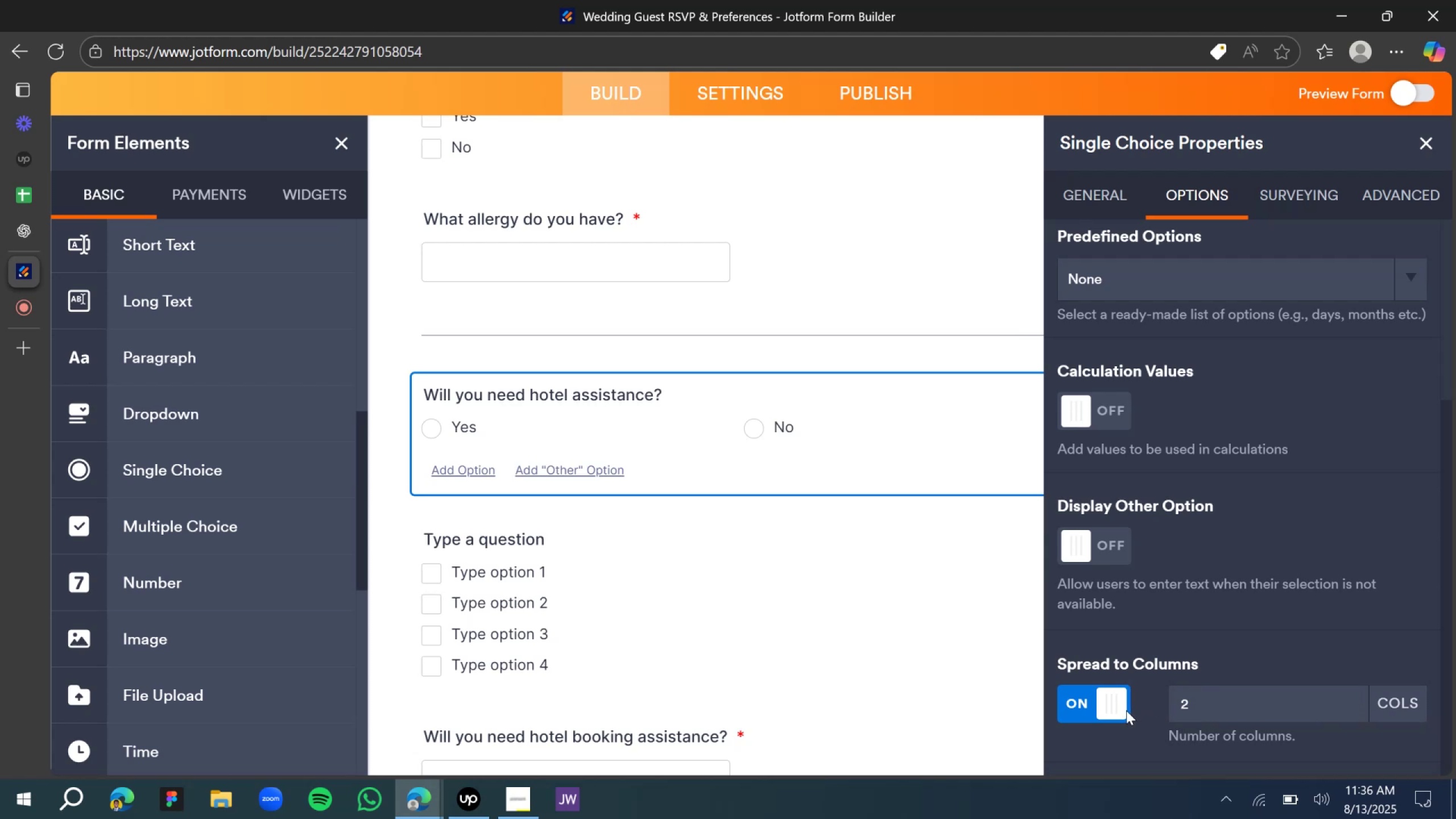 
left_click([1119, 709])
 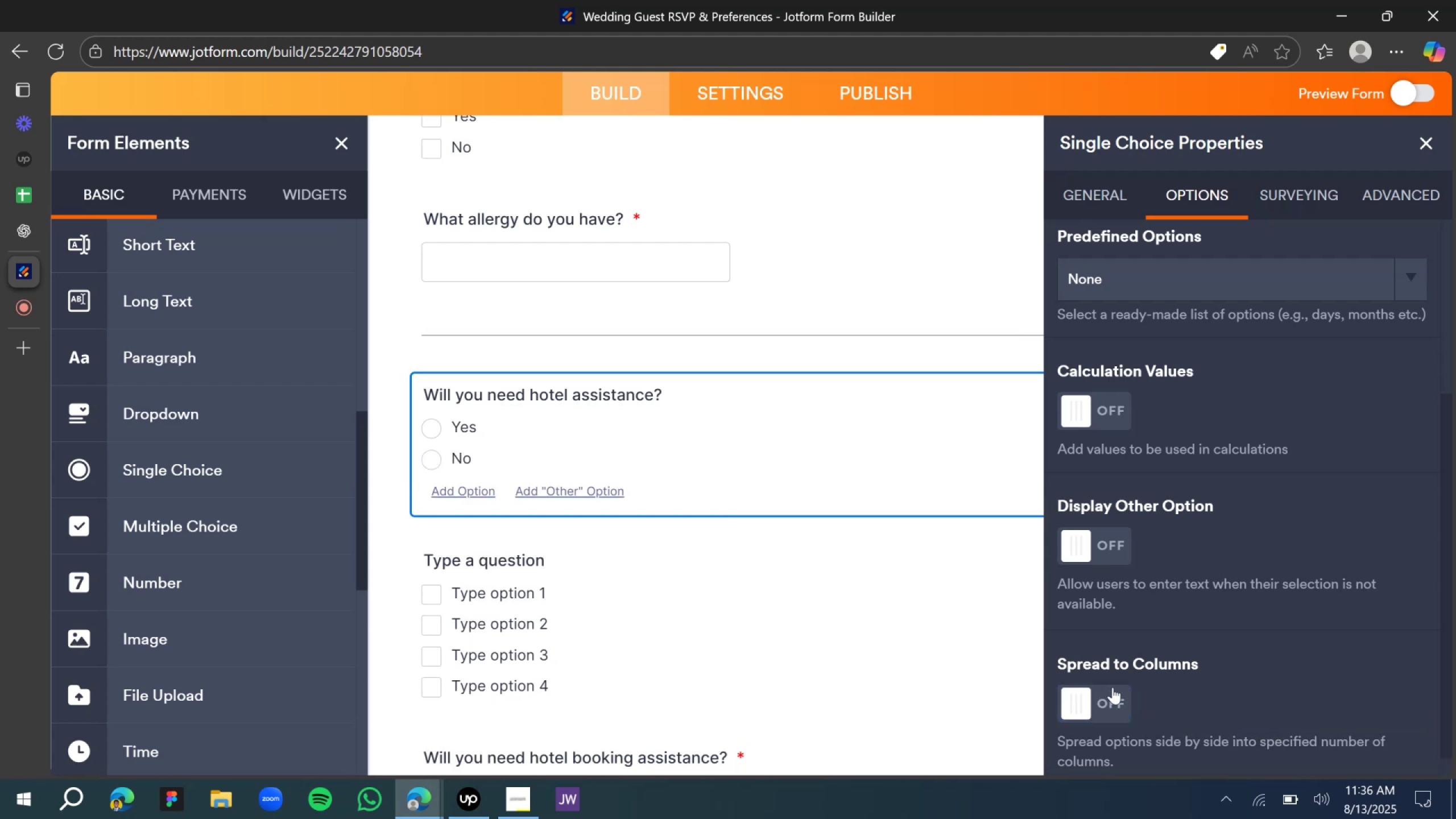 
scroll: coordinate [1130, 570], scroll_direction: up, amount: 12.0
 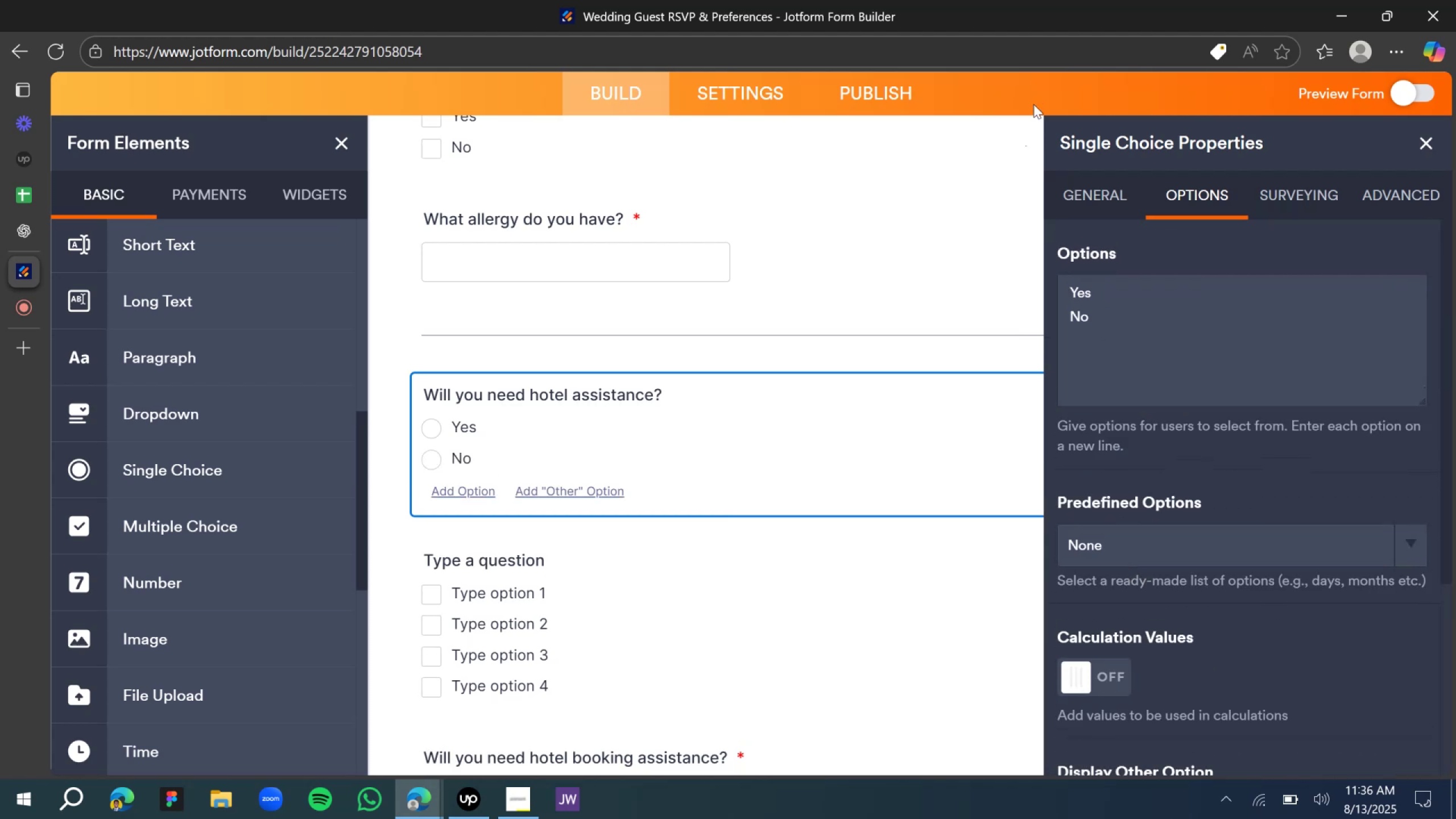 
left_click_drag(start_coordinate=[1112, 202], to_coordinate=[1107, 202])
 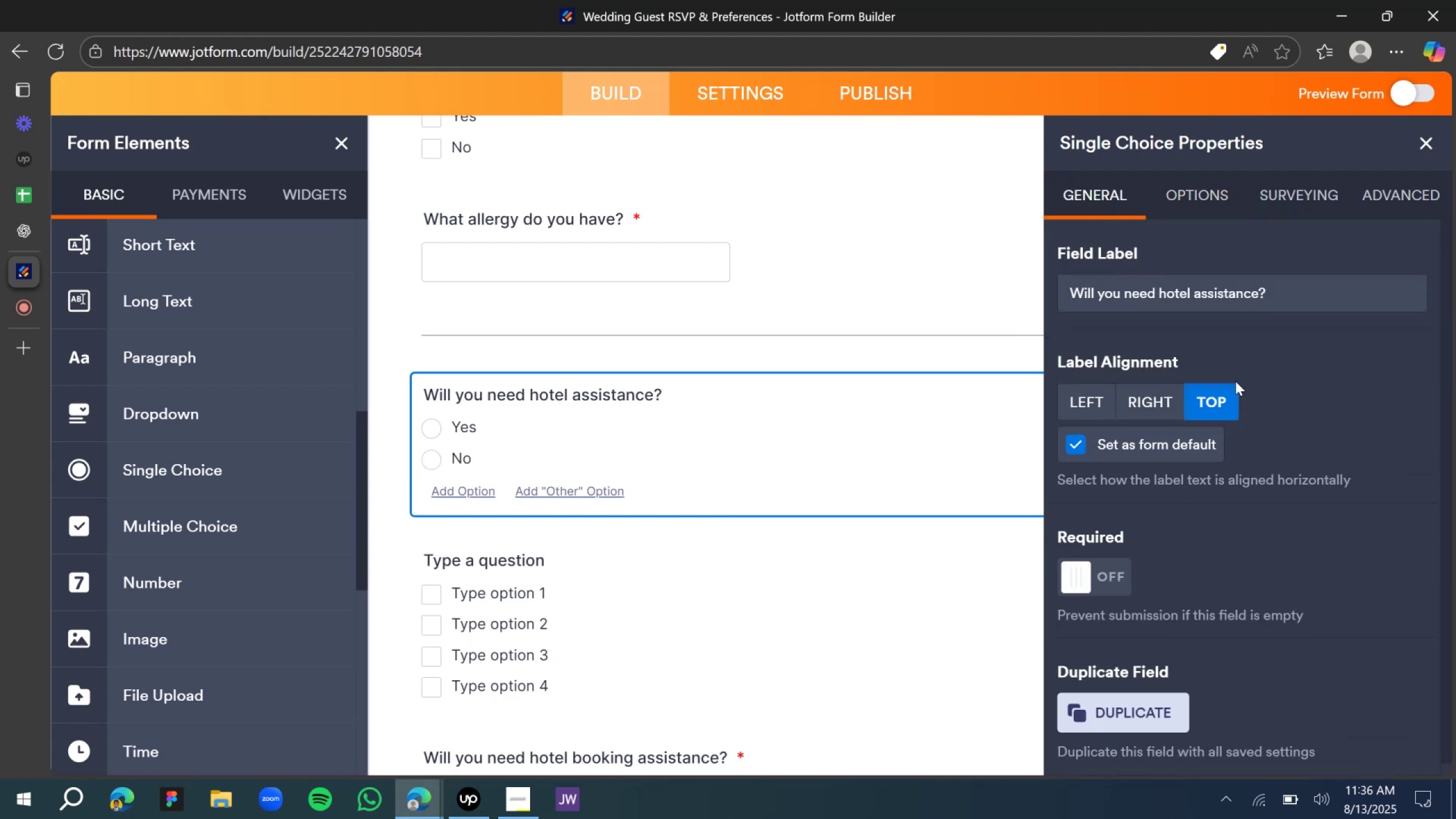 
scroll: coordinate [1228, 417], scroll_direction: down, amount: 5.0
 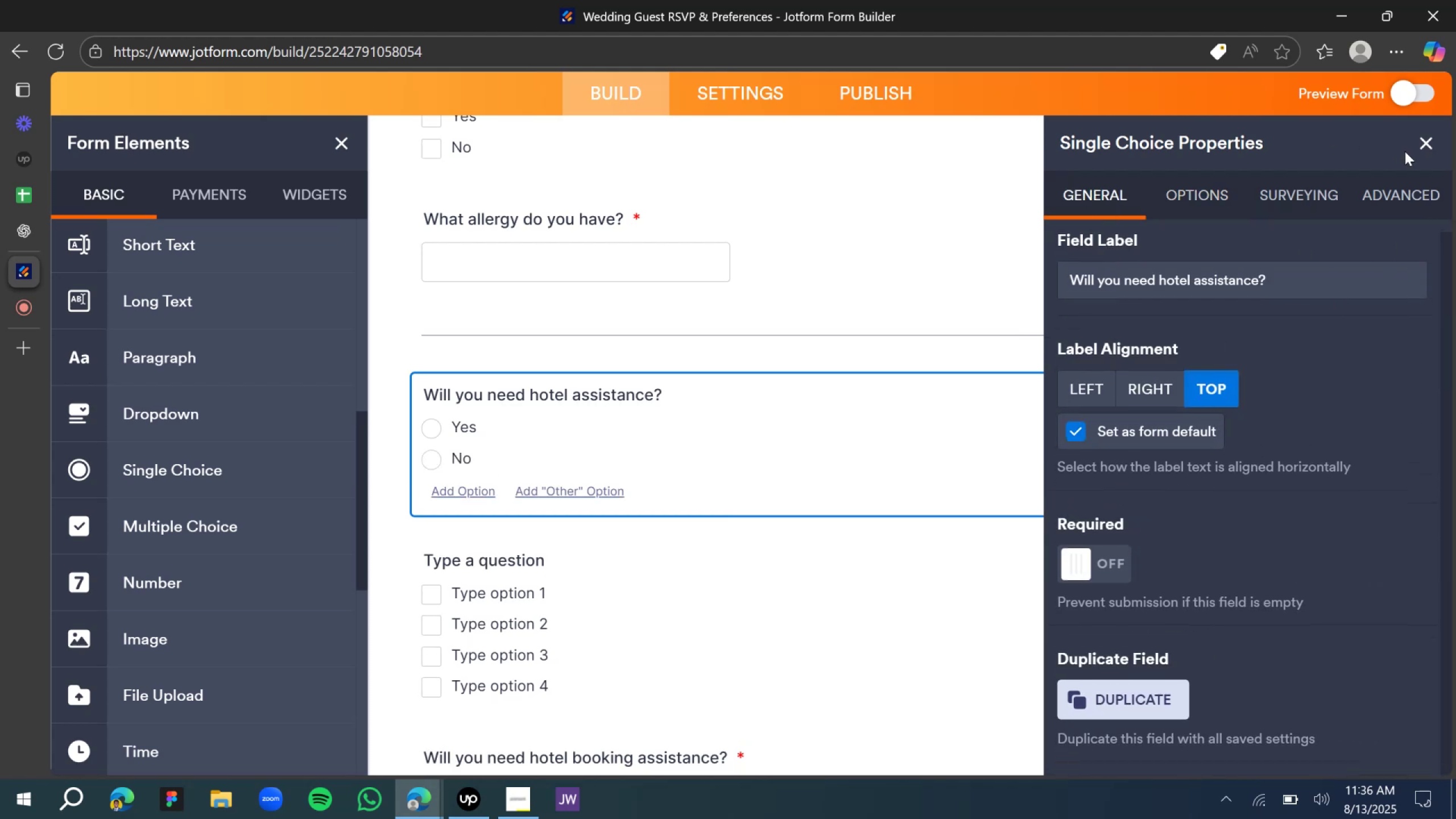 
left_click([1425, 143])
 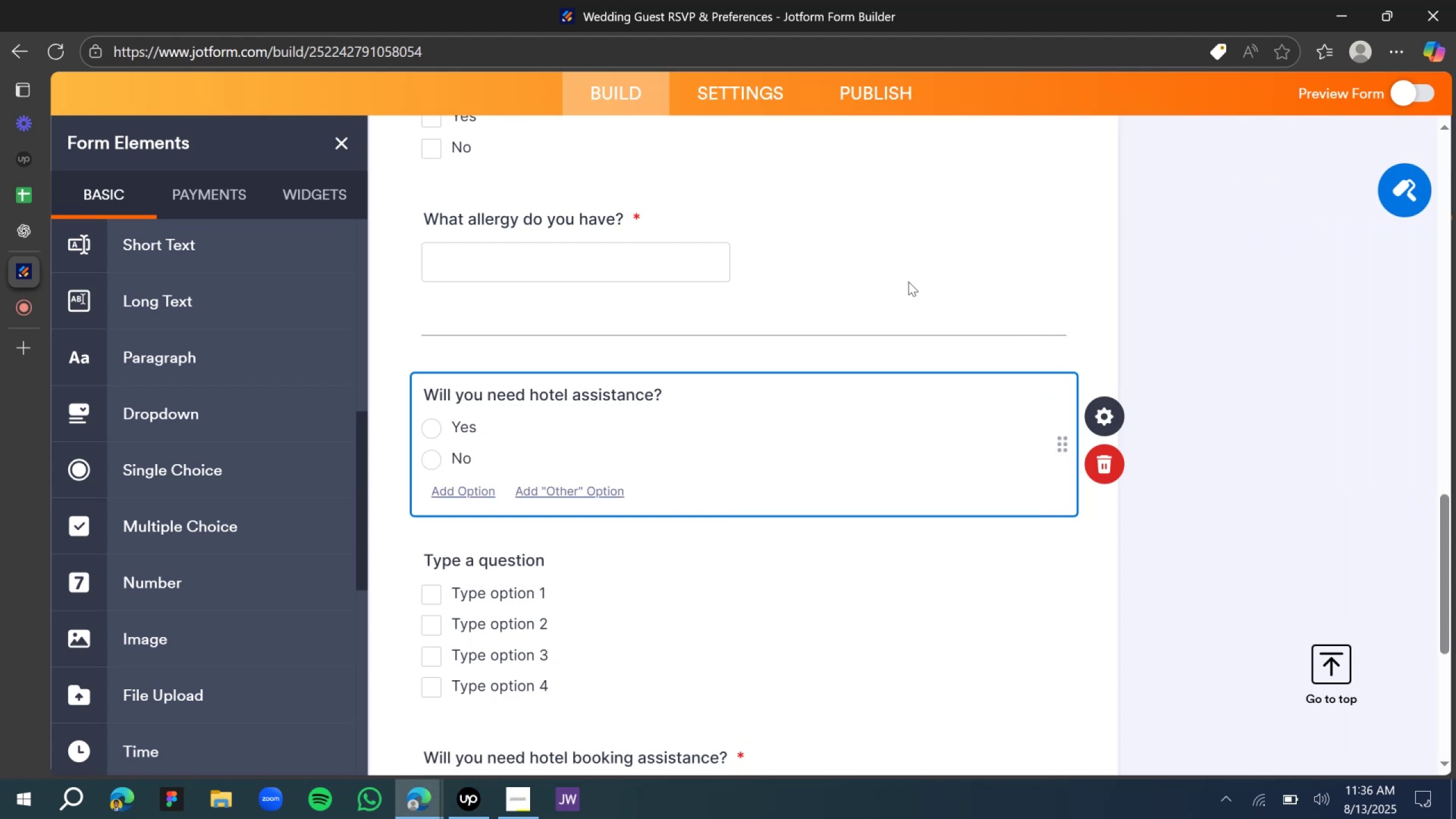 
scroll: coordinate [659, 358], scroll_direction: down, amount: 2.0
 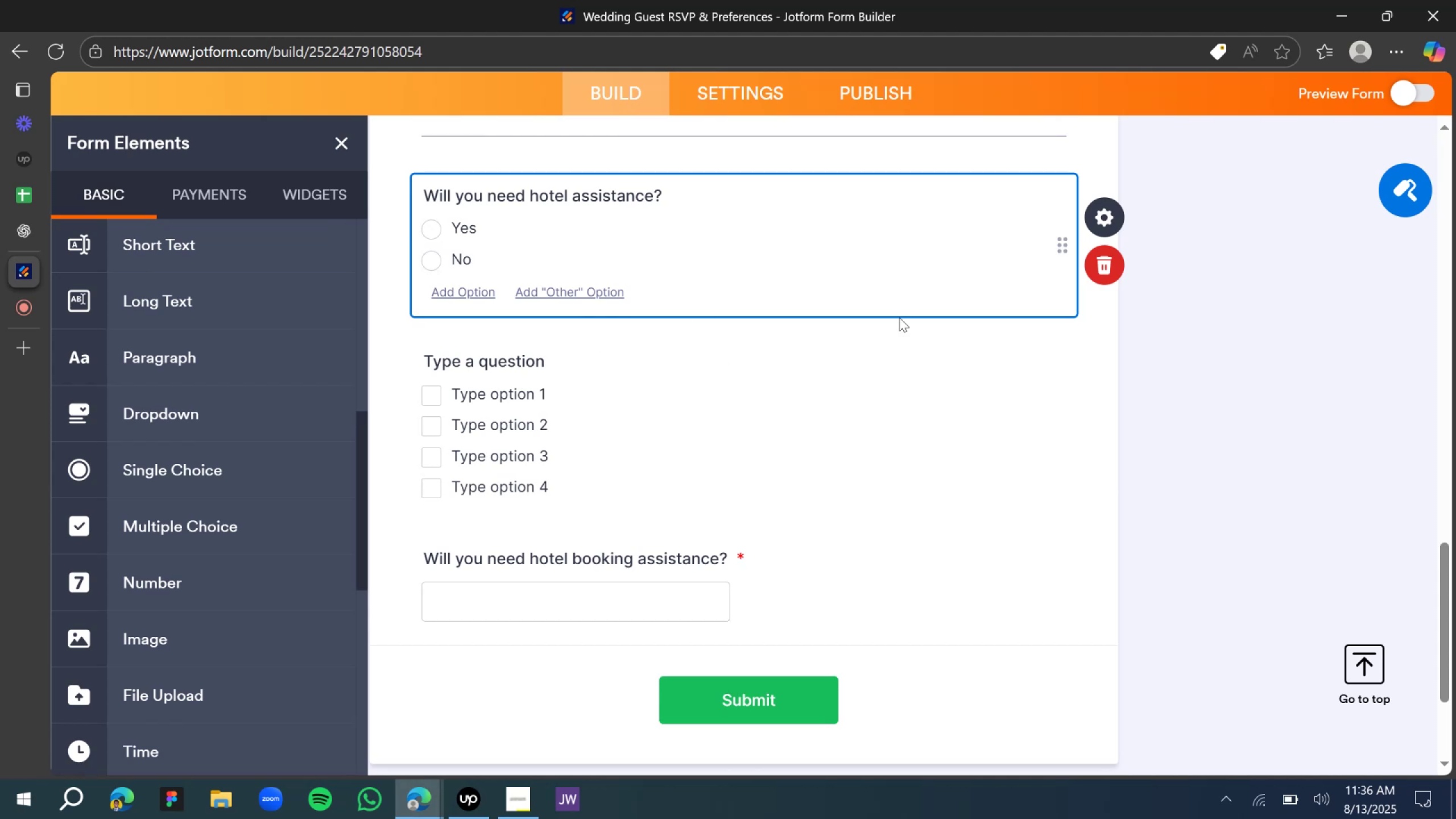 
left_click([952, 382])
 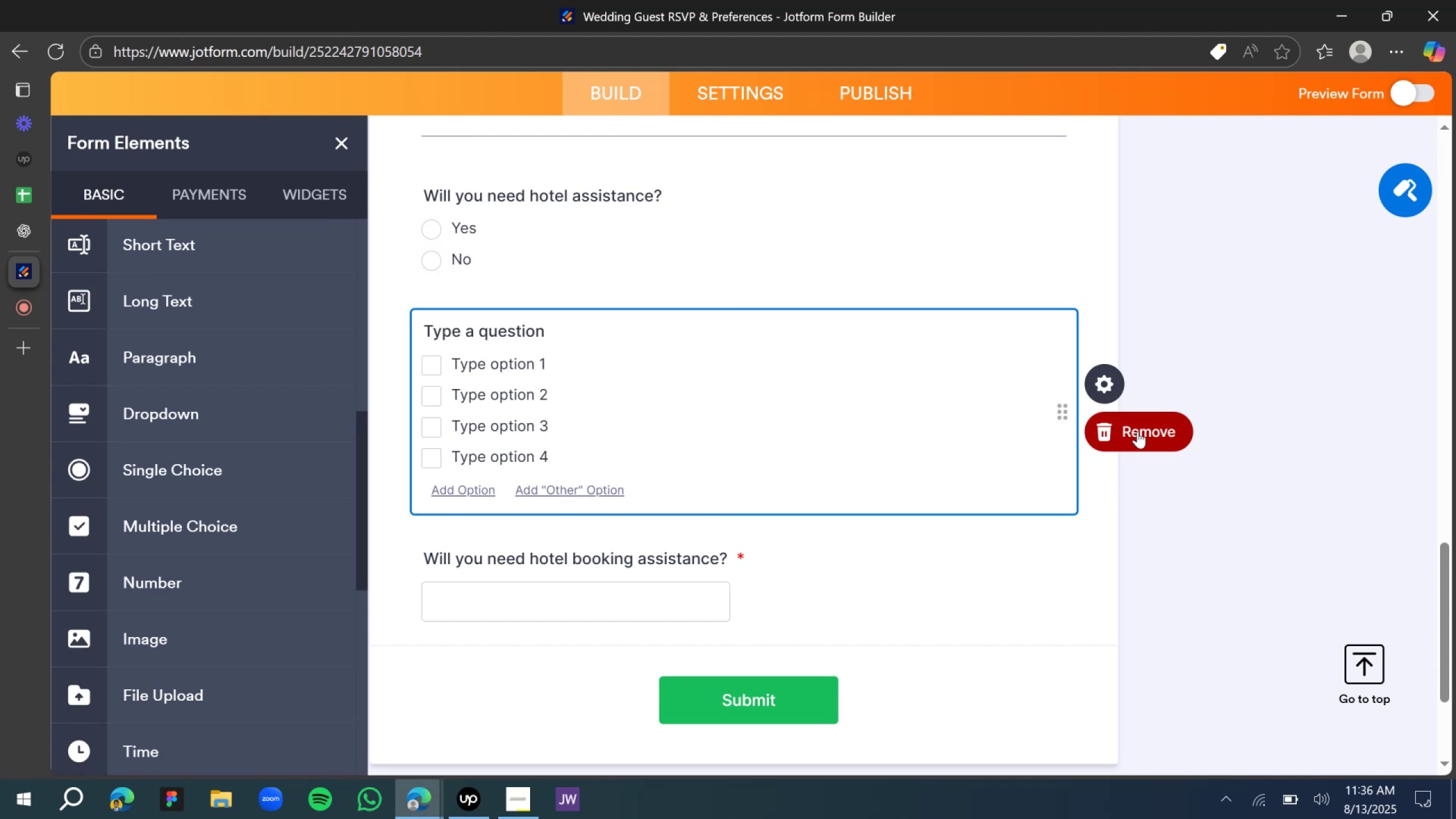 
left_click([1110, 432])
 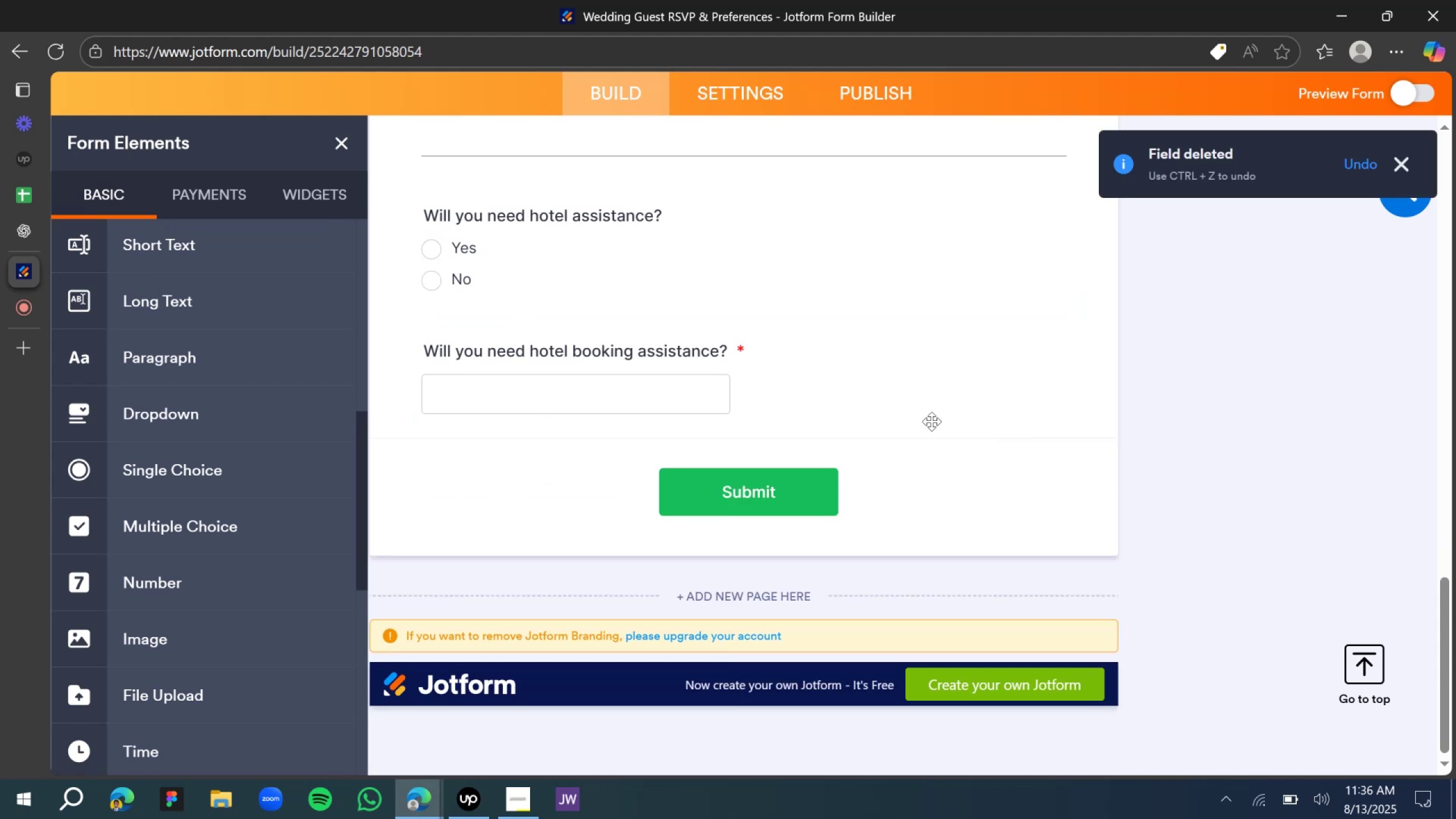 
scroll: coordinate [849, 411], scroll_direction: up, amount: 3.0
 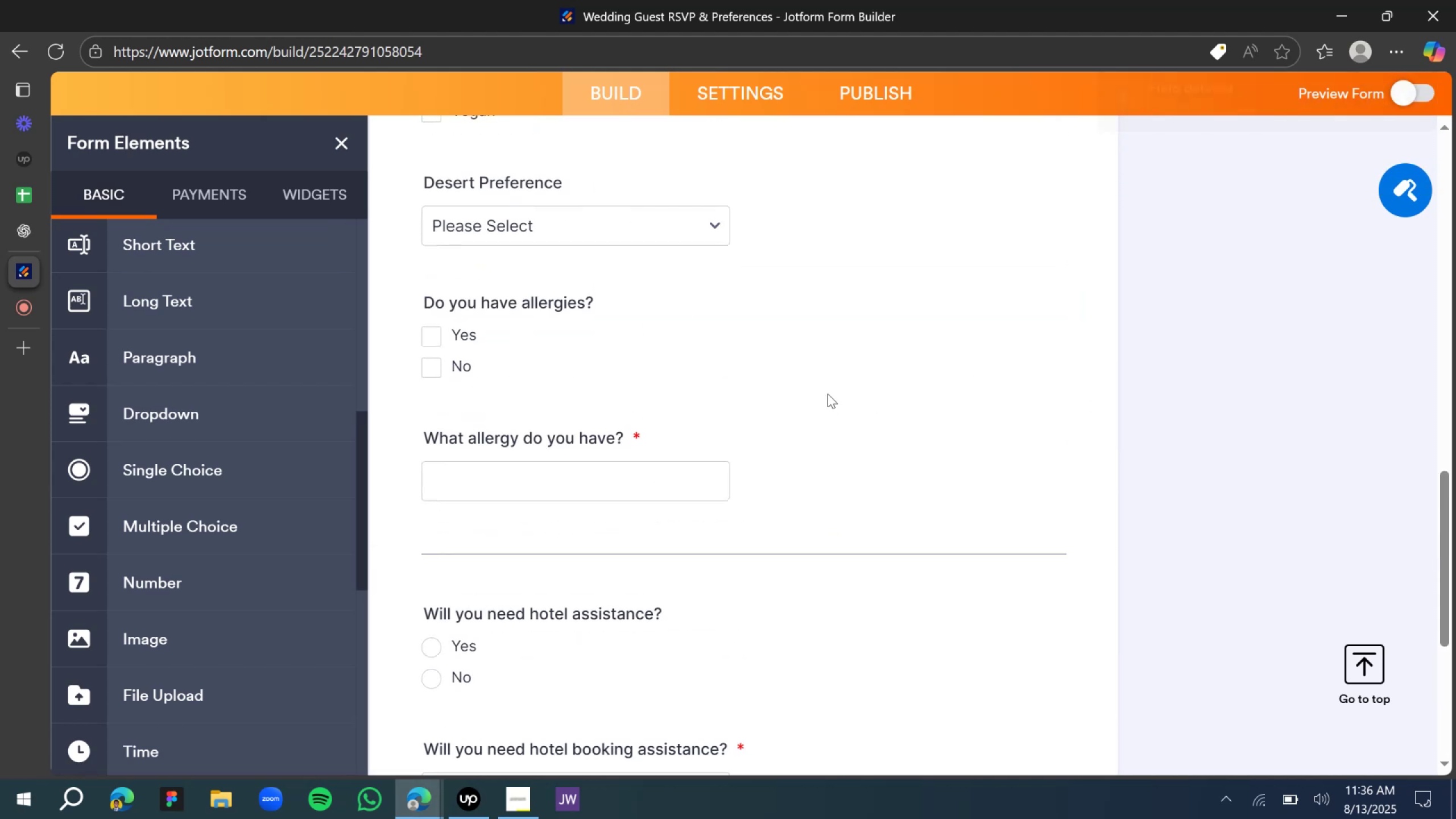 
wait(6.54)
 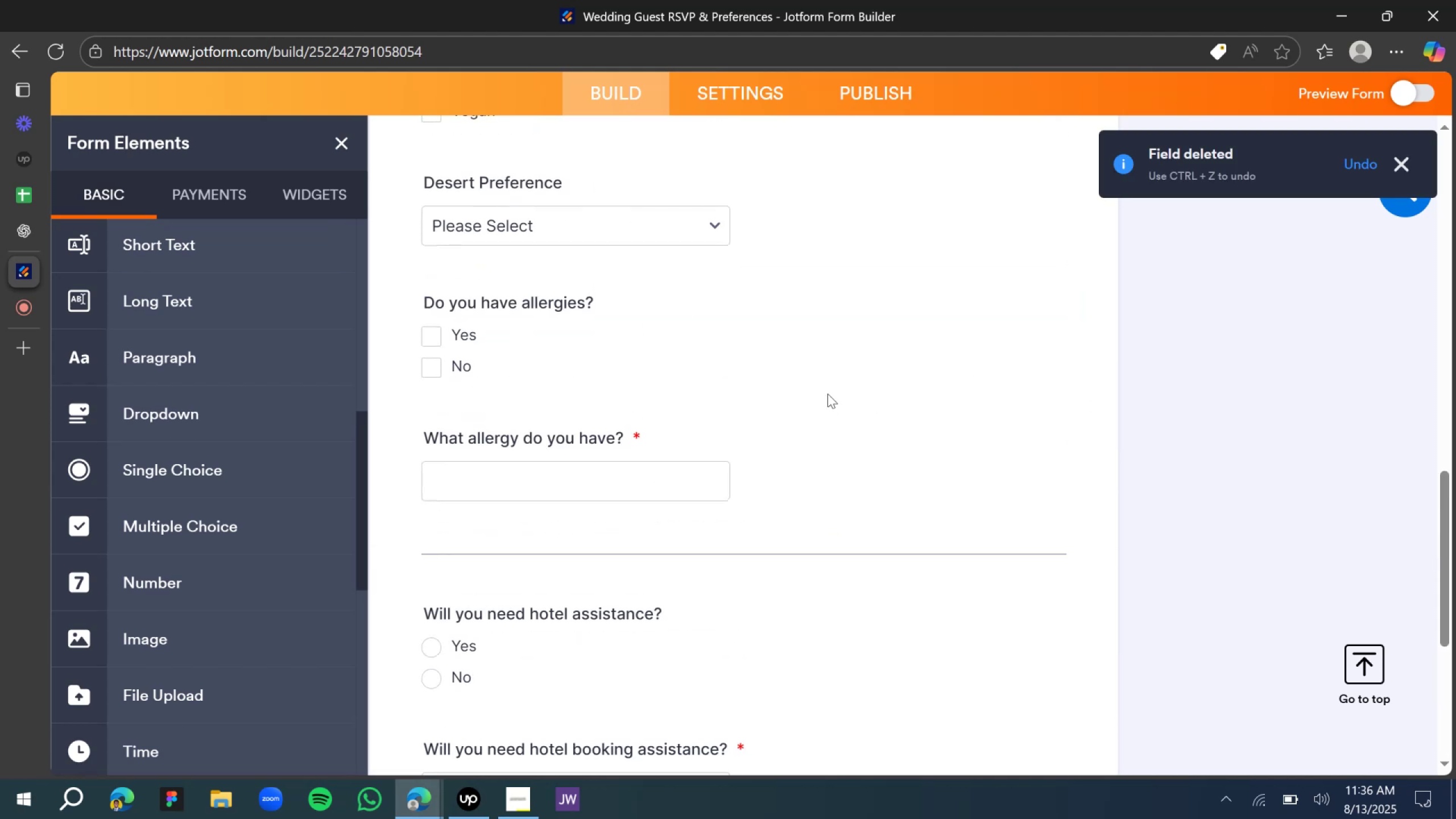 
scroll: coordinate [795, 396], scroll_direction: down, amount: 7.0
 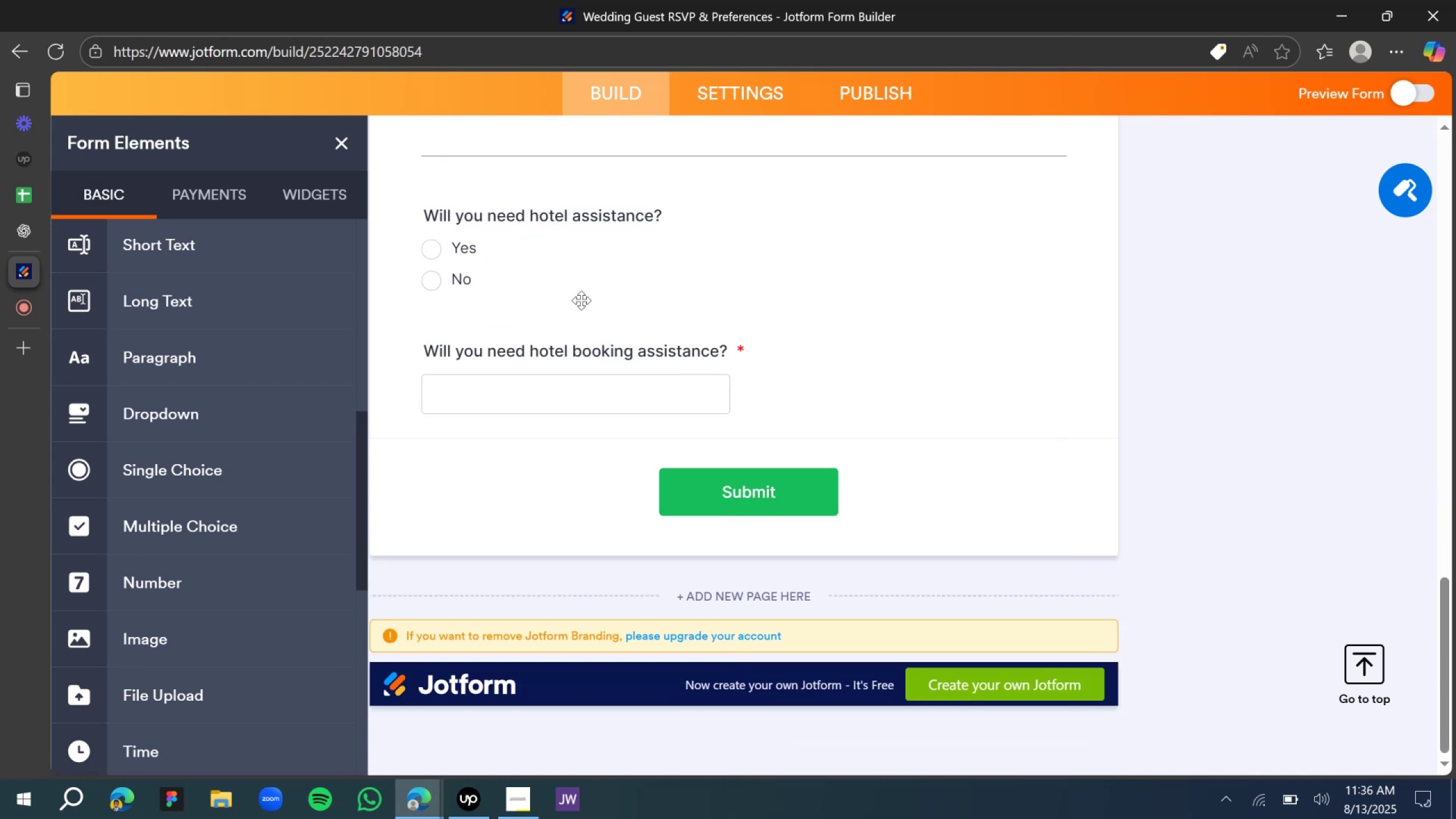 
left_click([573, 278])
 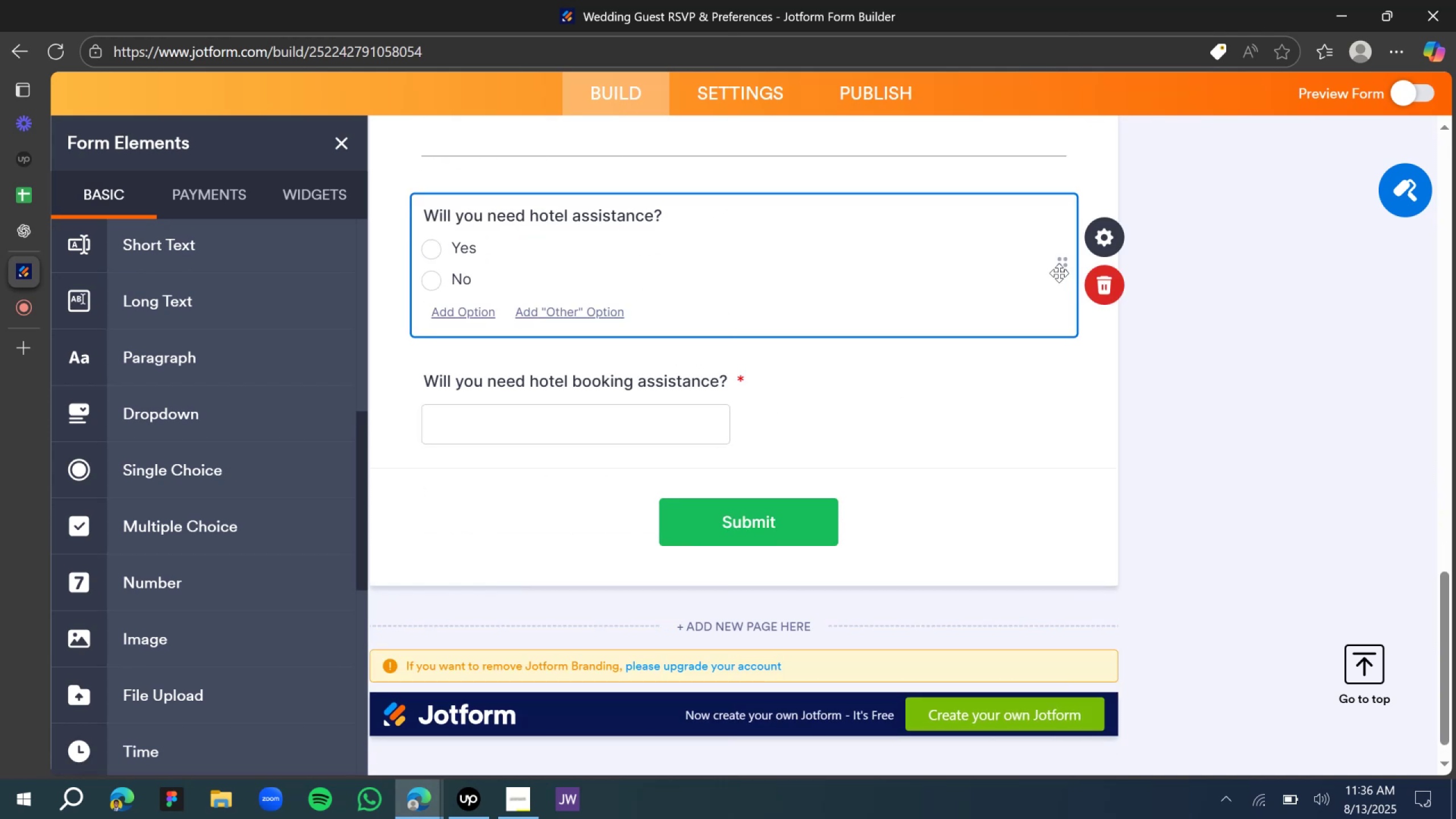 
left_click([1056, 264])
 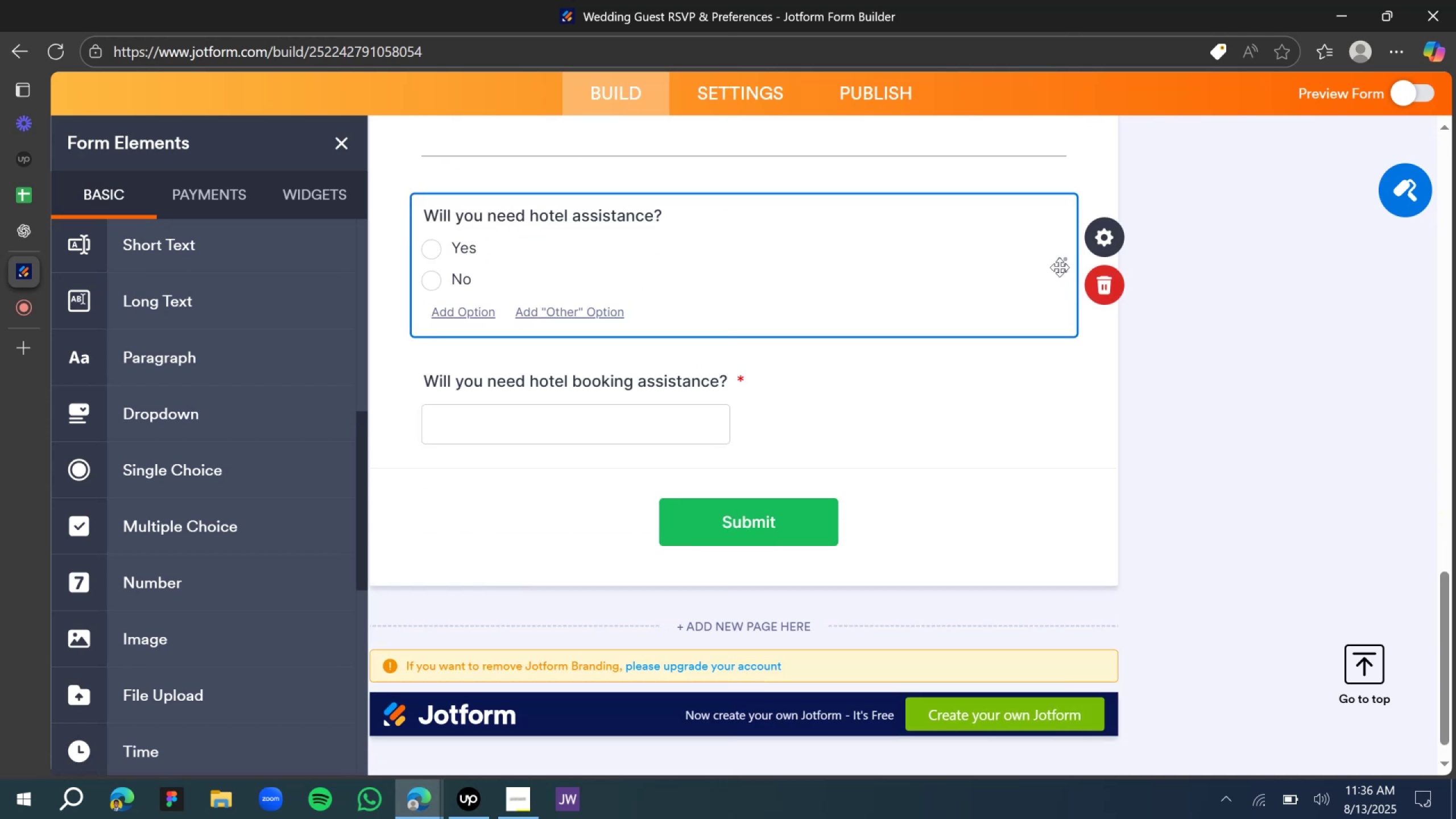 
left_click([1064, 269])
 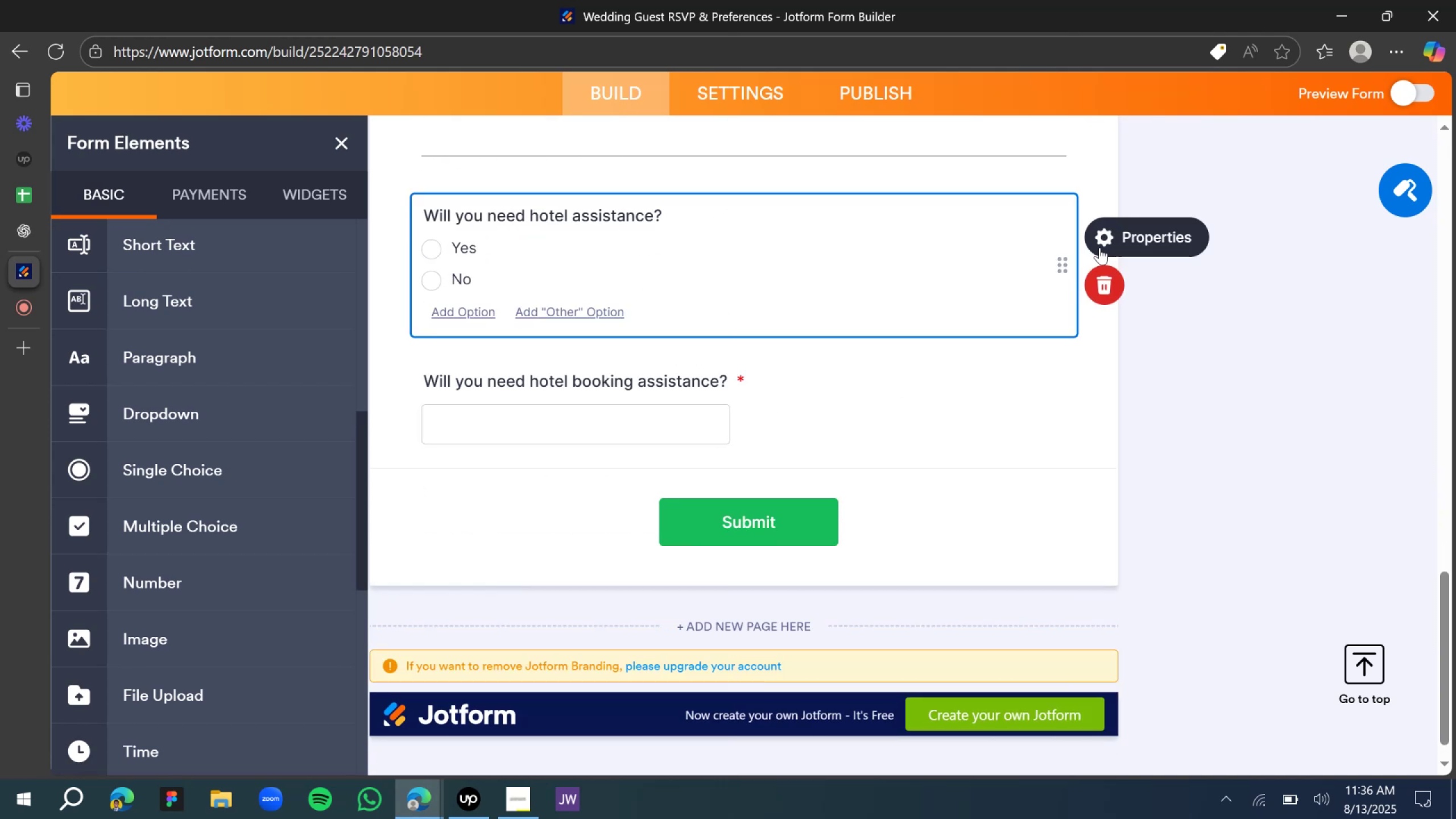 
left_click([1103, 243])
 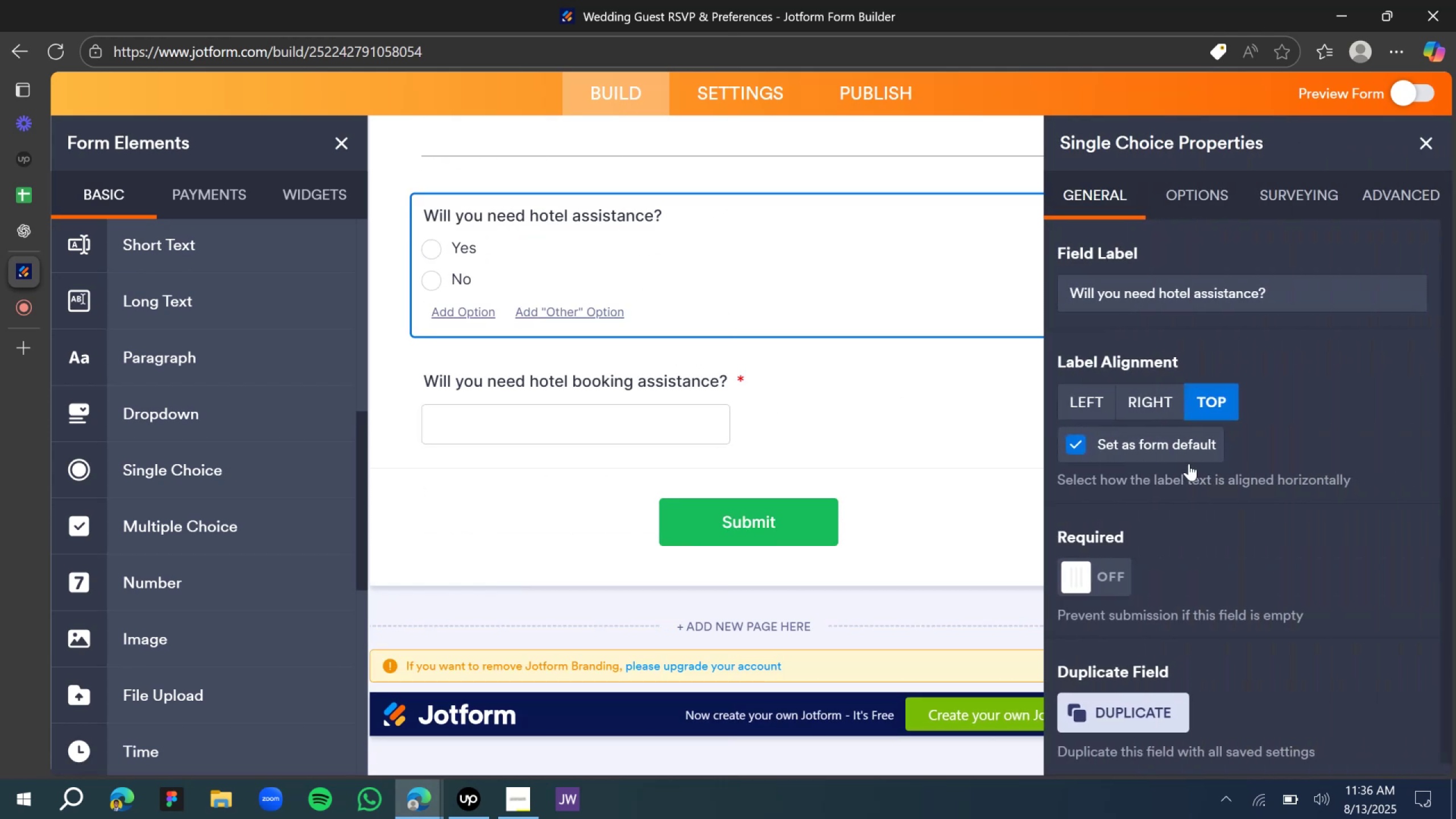 
scroll: coordinate [1137, 593], scroll_direction: down, amount: 2.0
 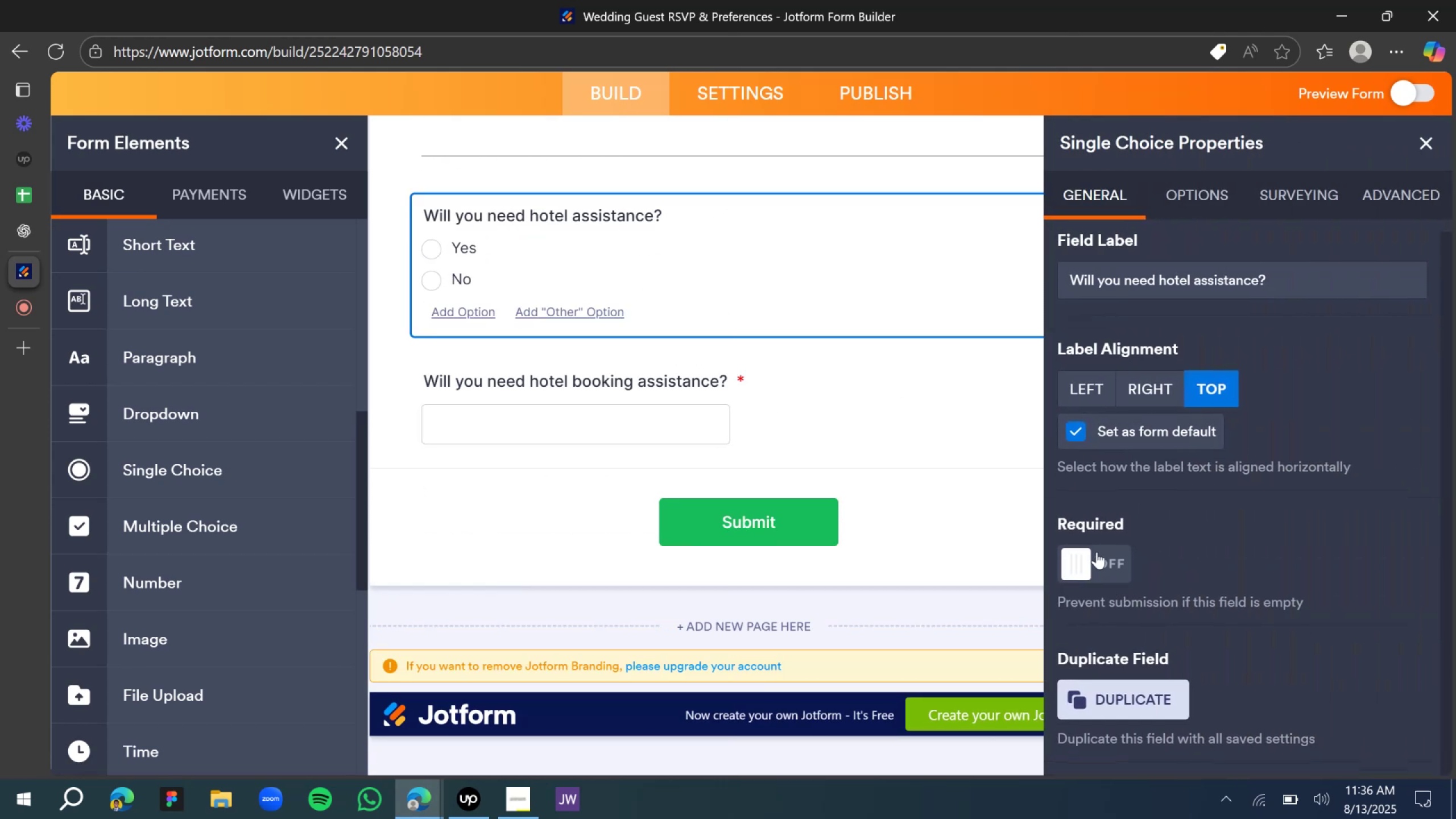 
left_click([1091, 562])
 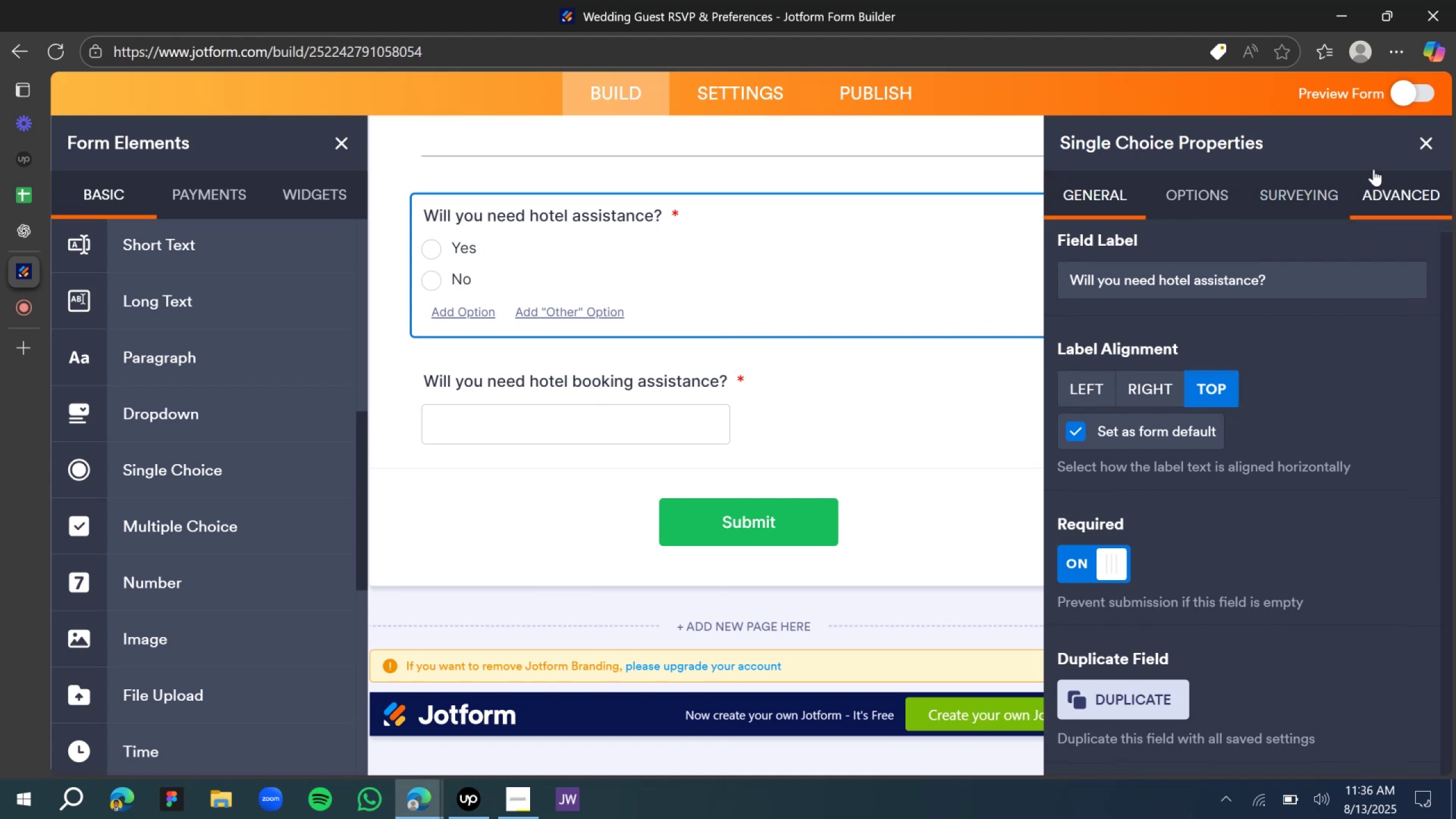 
left_click([1434, 139])
 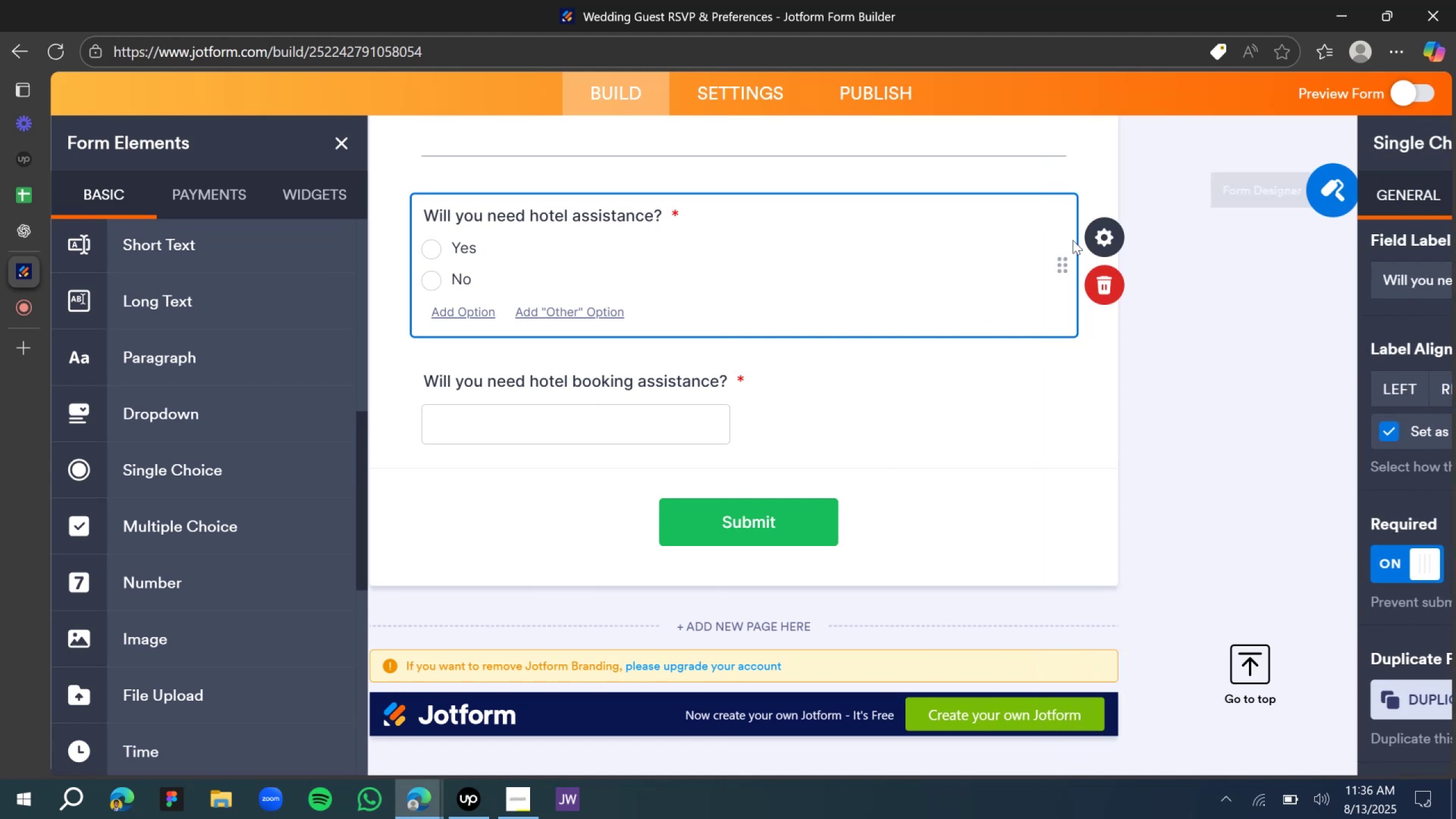 
scroll: coordinate [675, 377], scroll_direction: down, amount: 3.0
 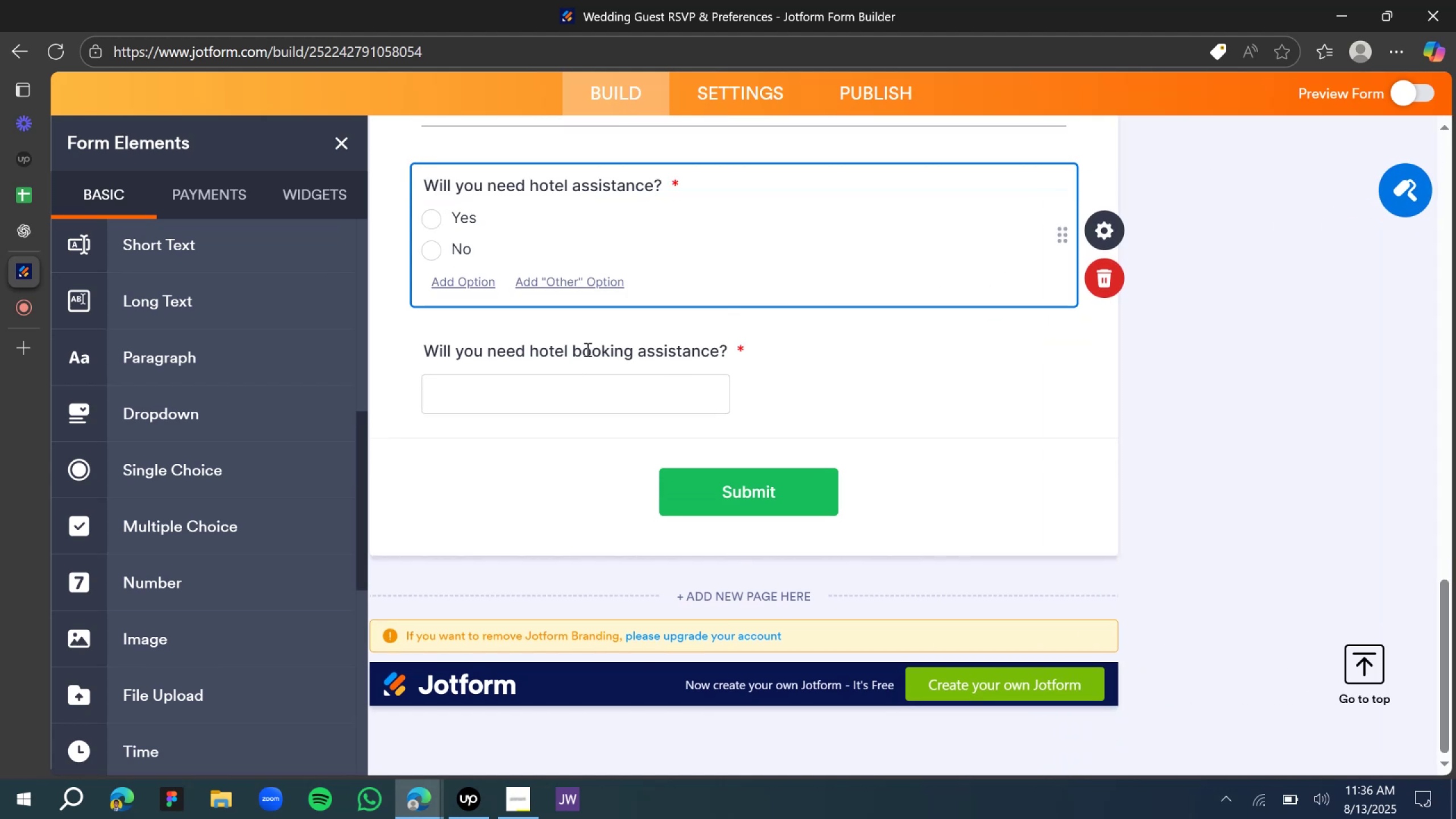 
left_click([34, 230])
 